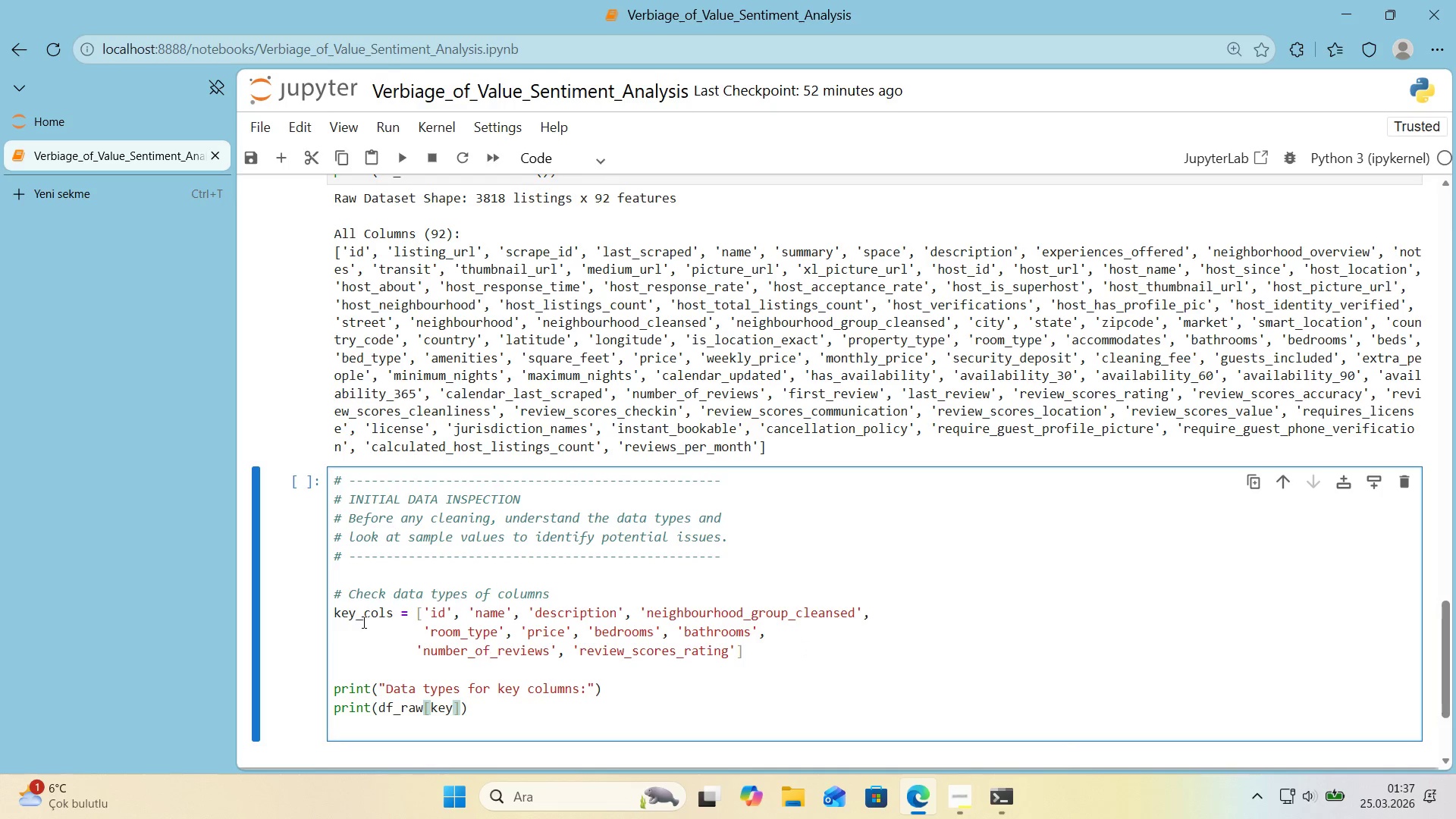 
double_click([362, 622])
 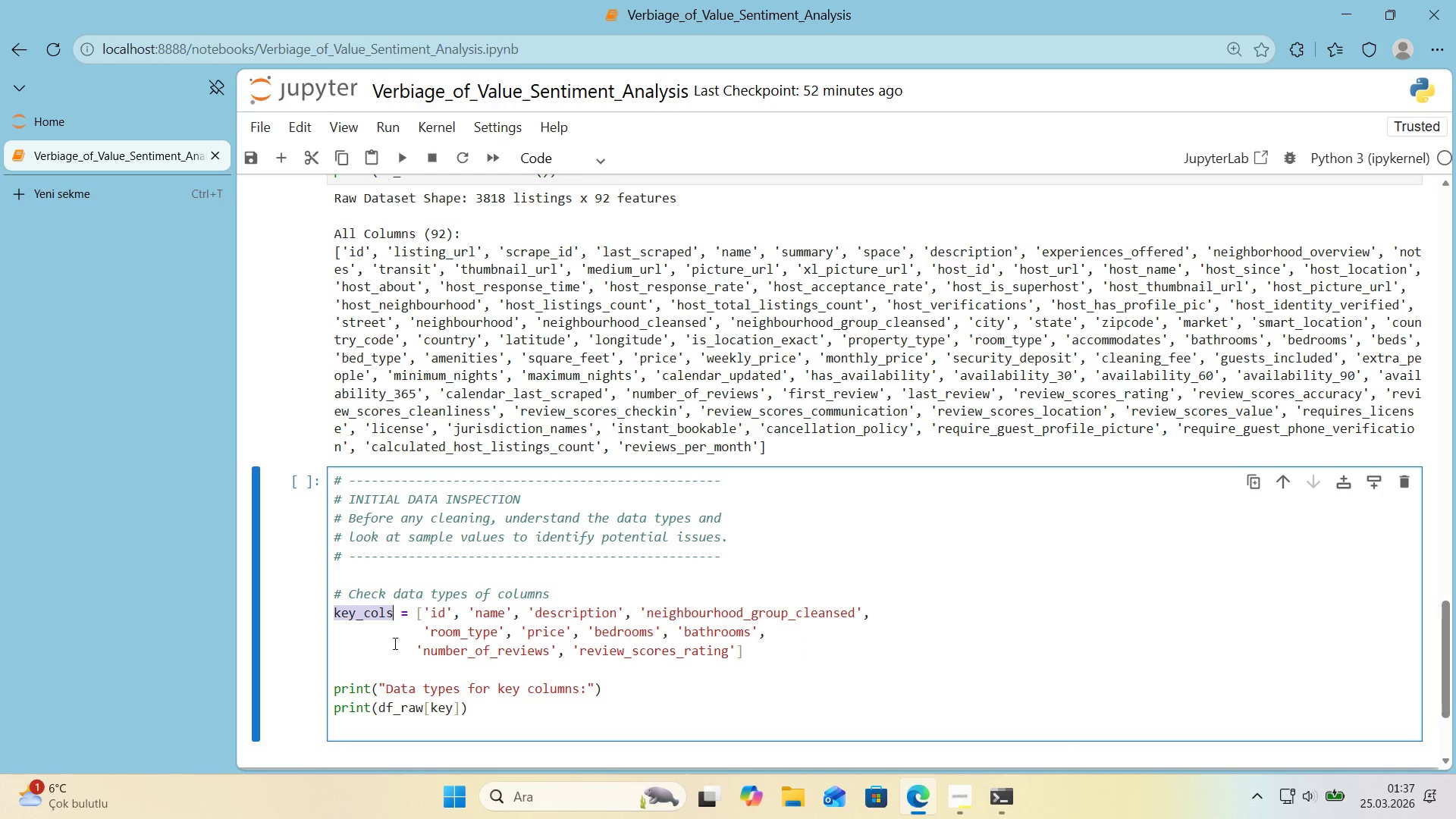 
key(Control+ControlLeft)
 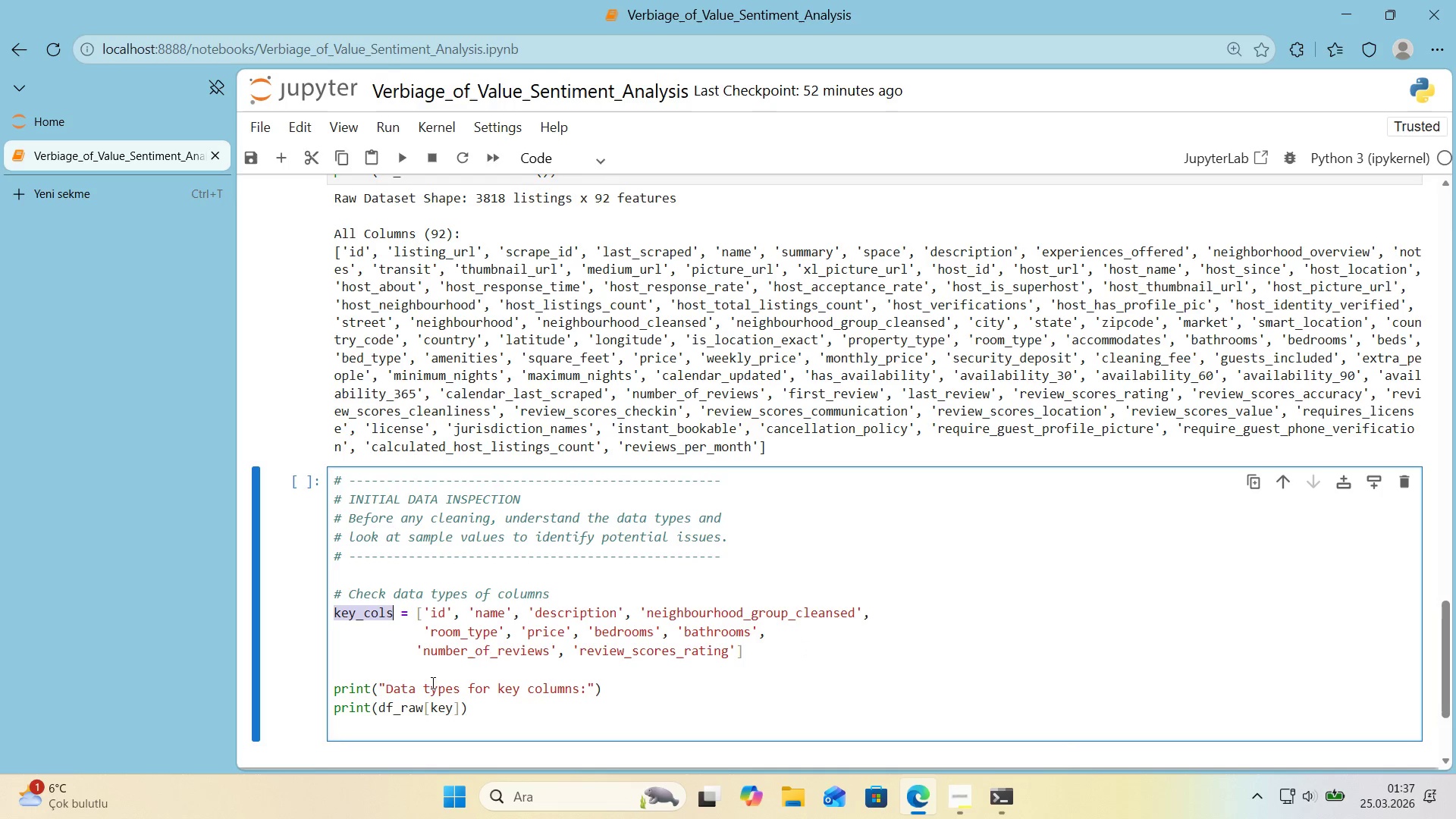 
key(Control+C)
 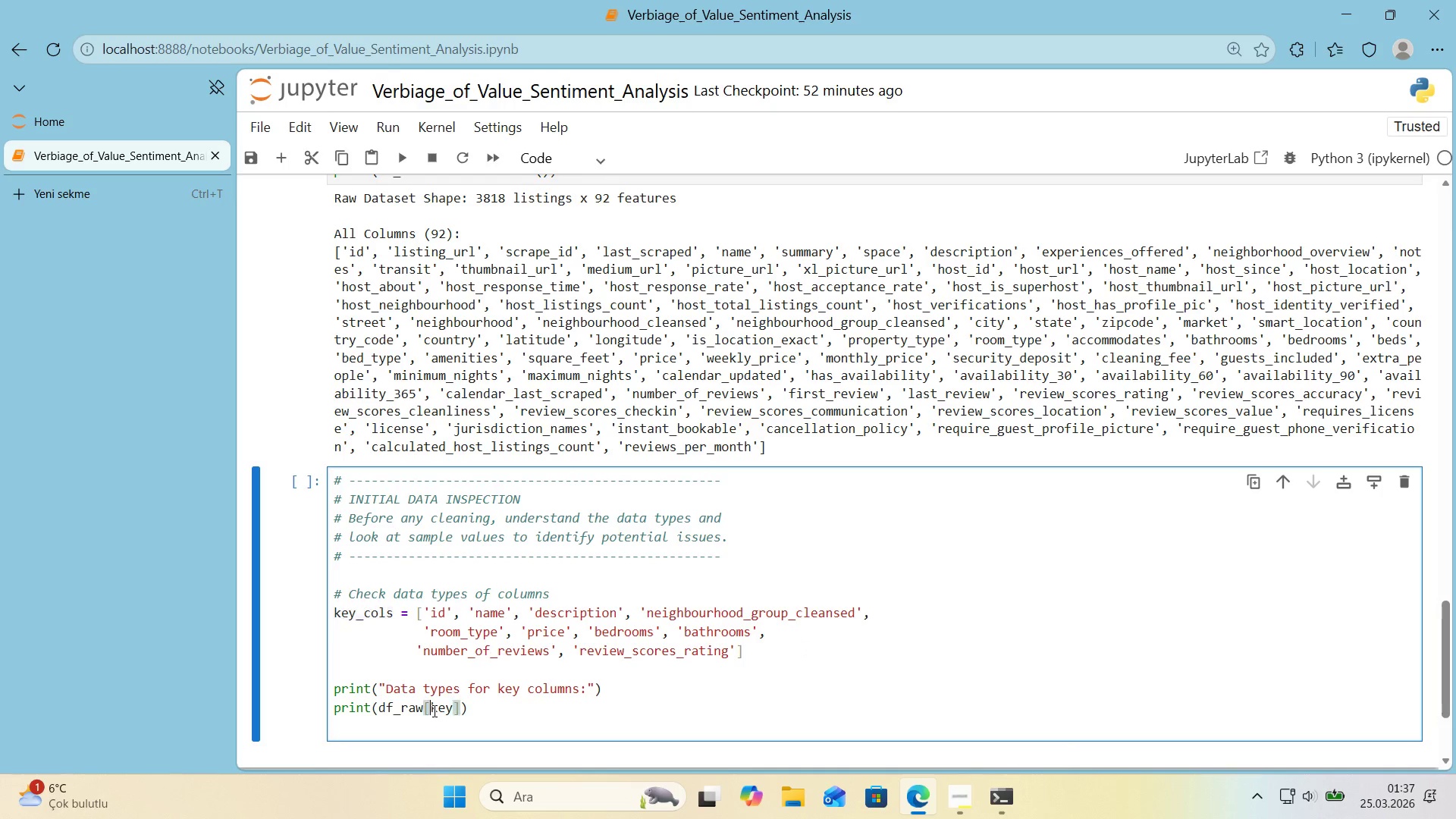 
double_click([433, 711])
 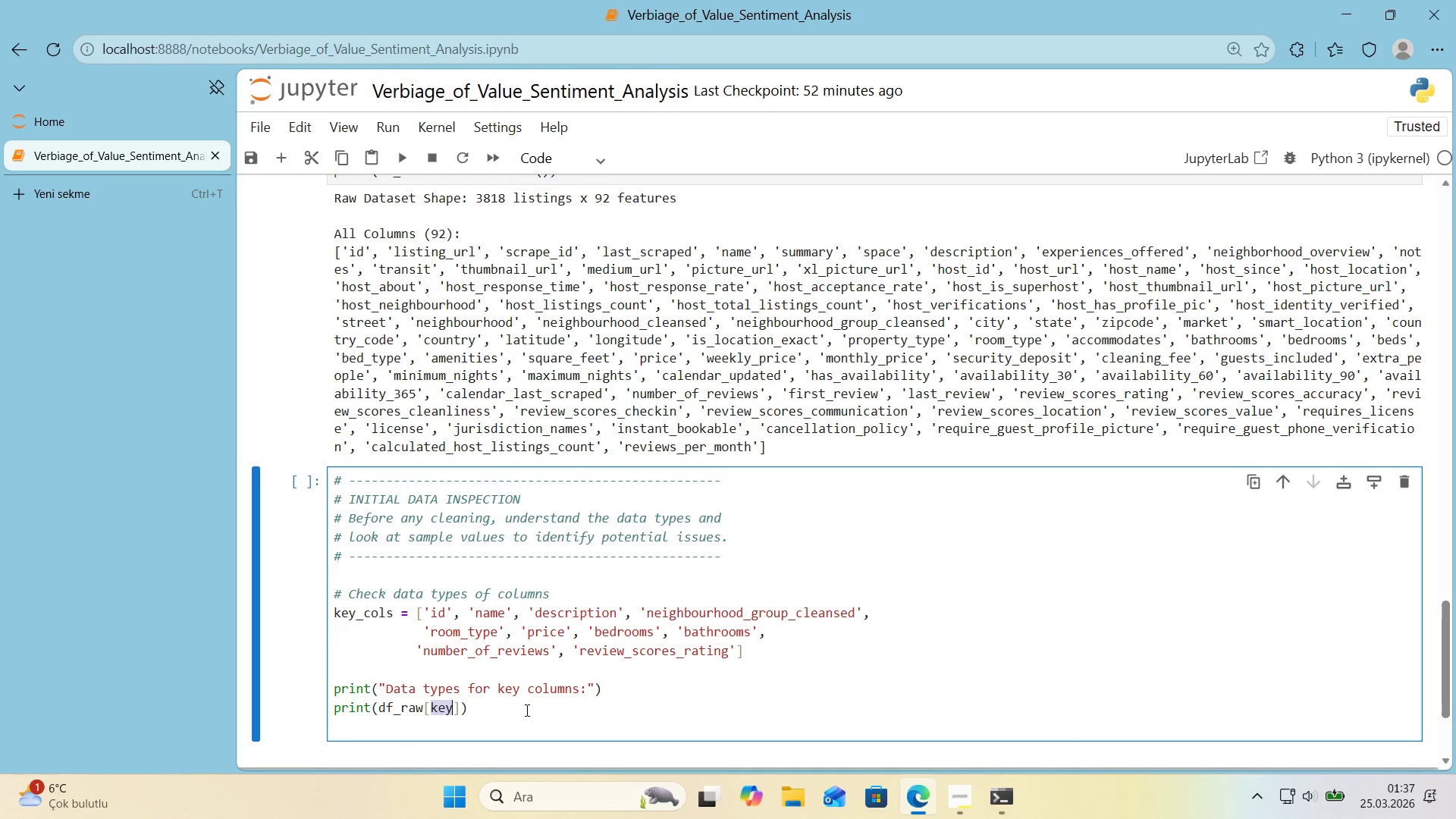 
key(Control+ControlLeft)
 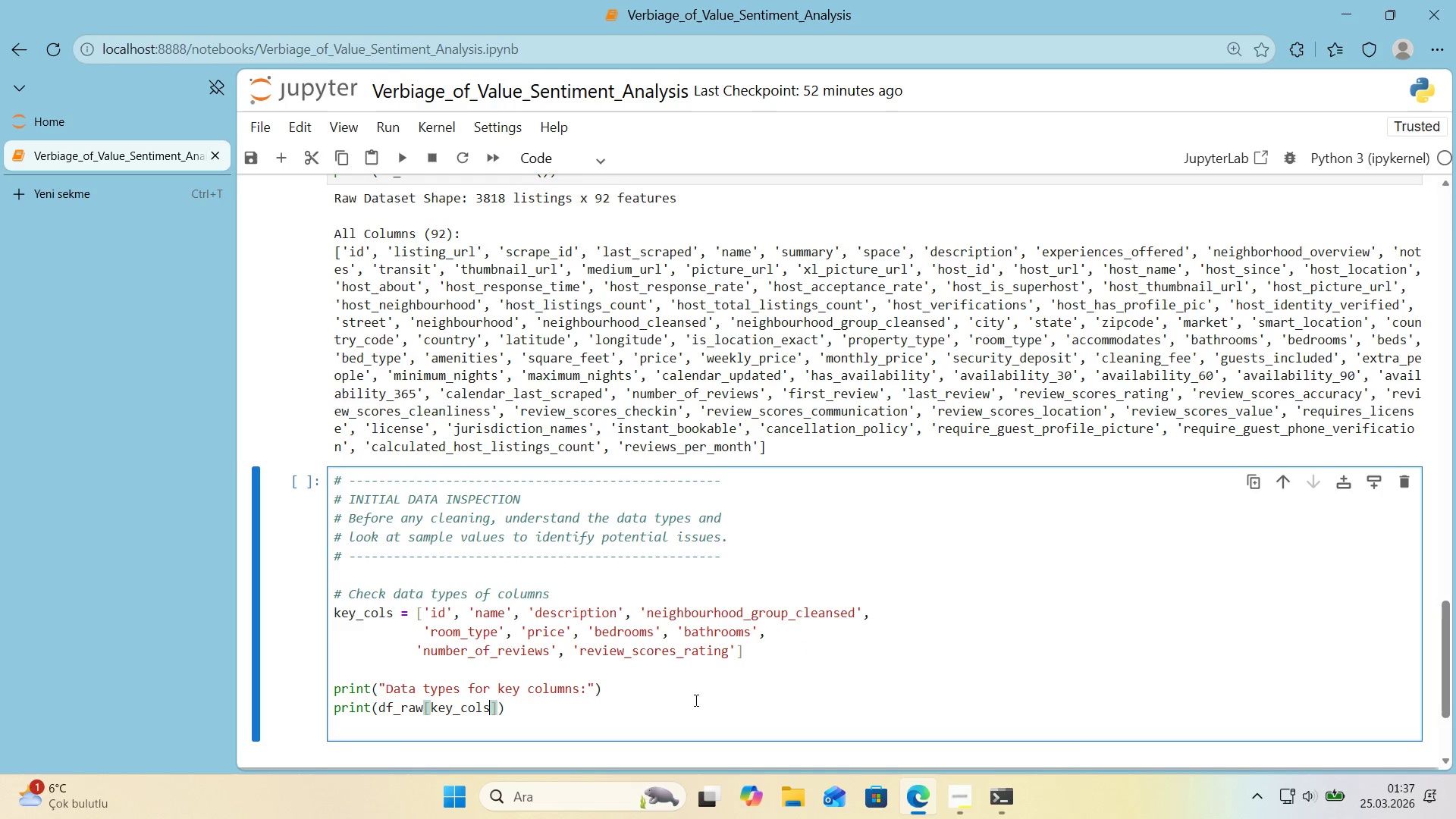 
key(Control+V)
 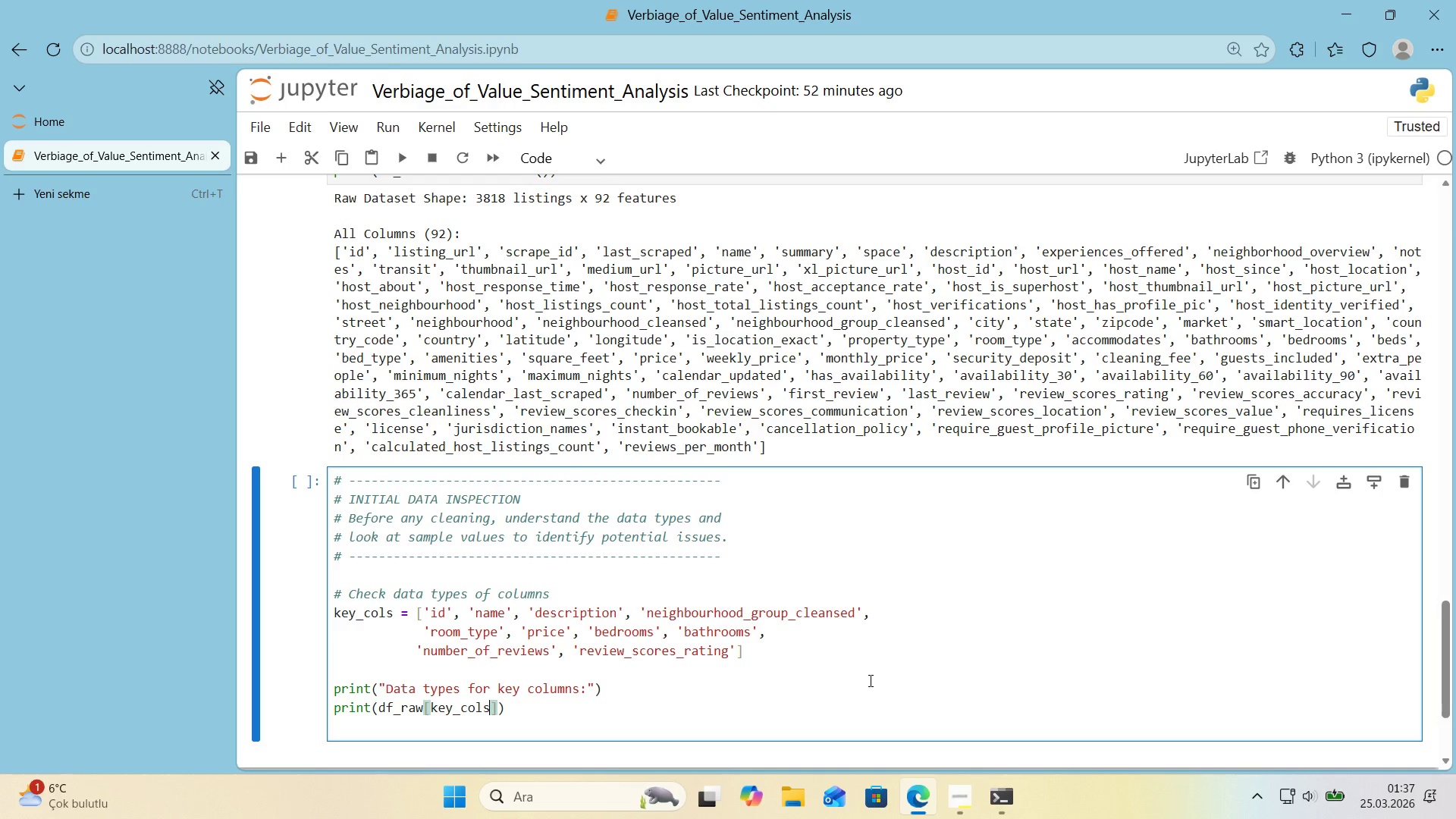 
key(ArrowRight)
 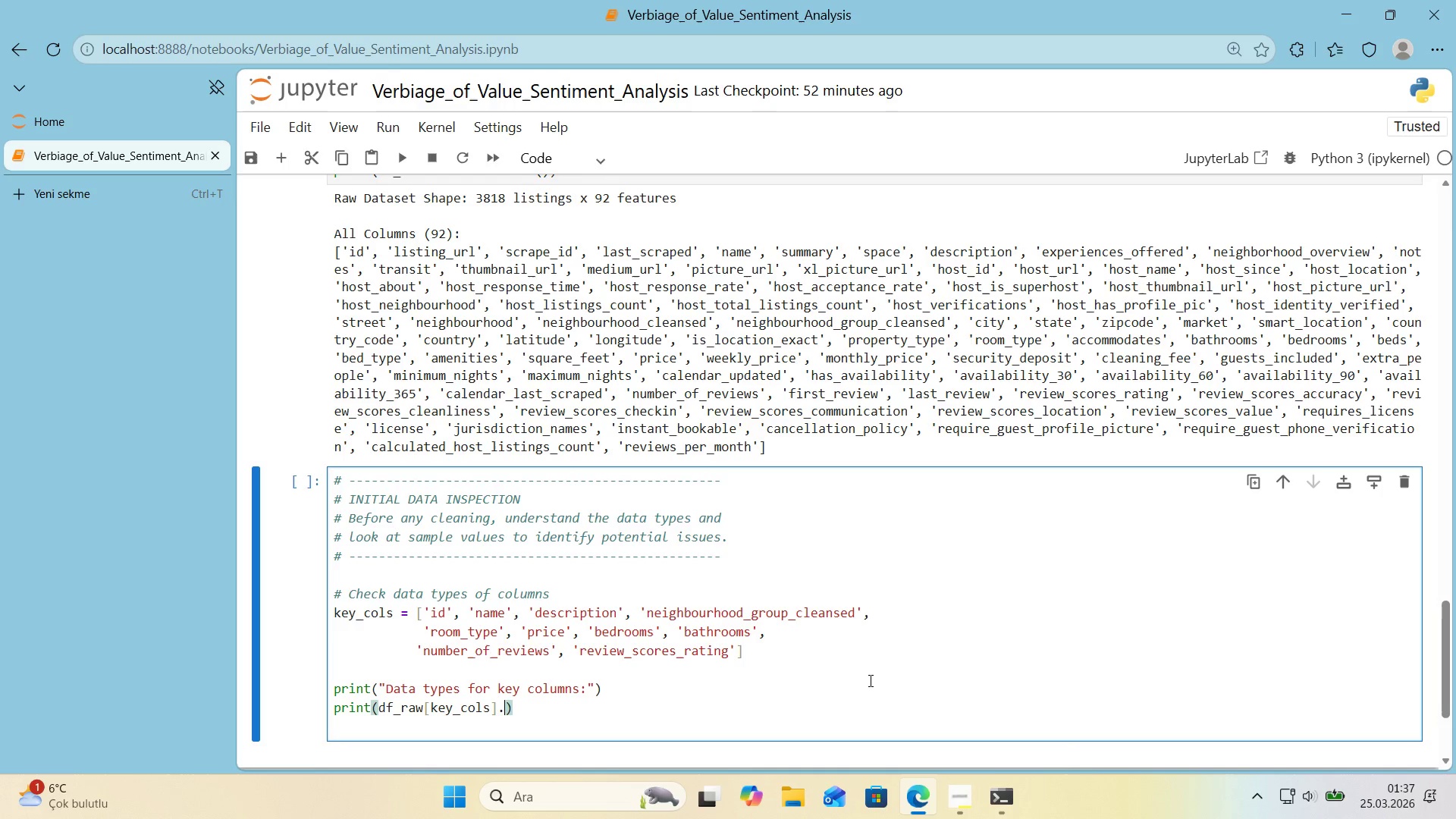 
type(.dtypes)
 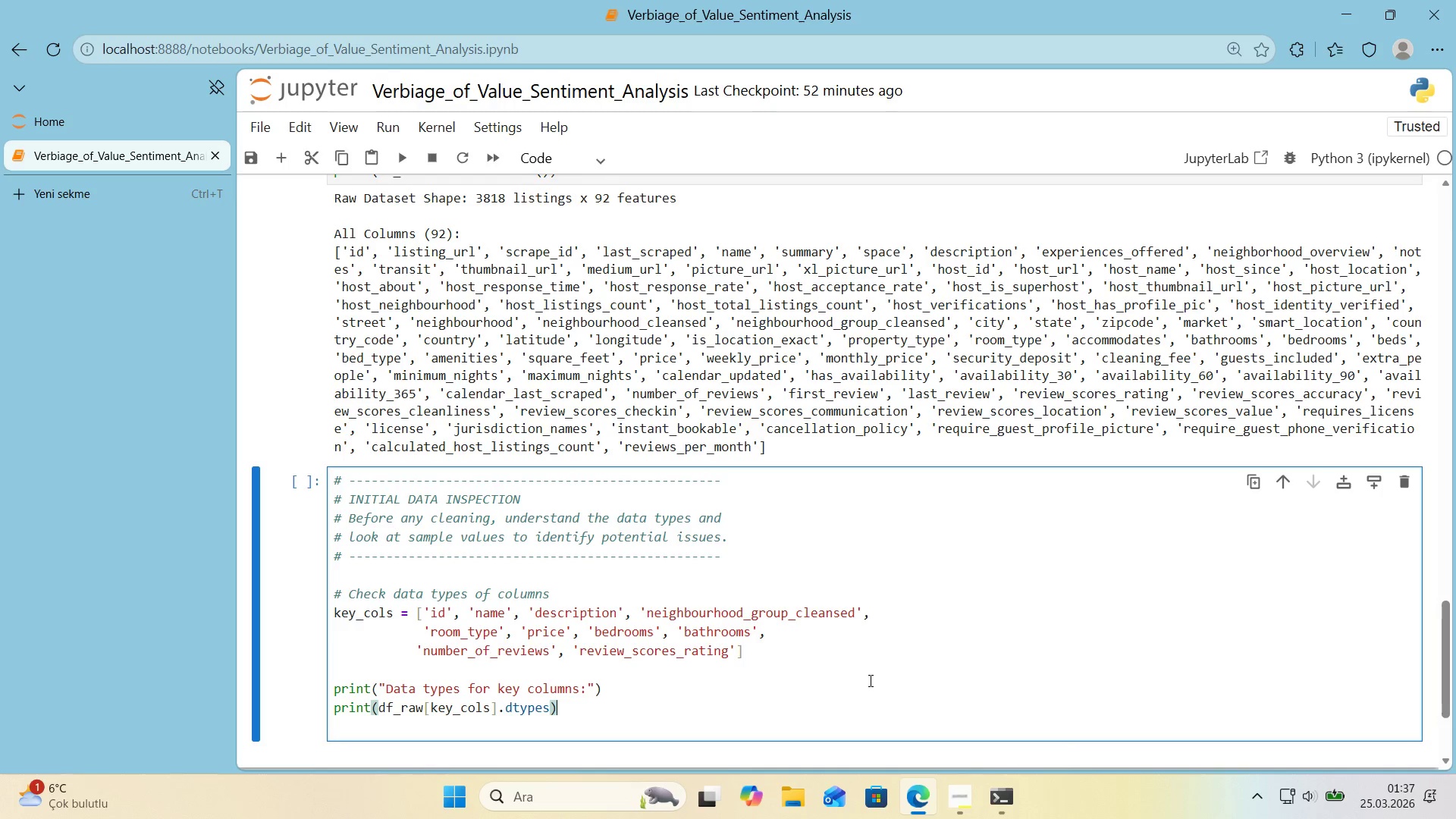 
key(ArrowRight)
 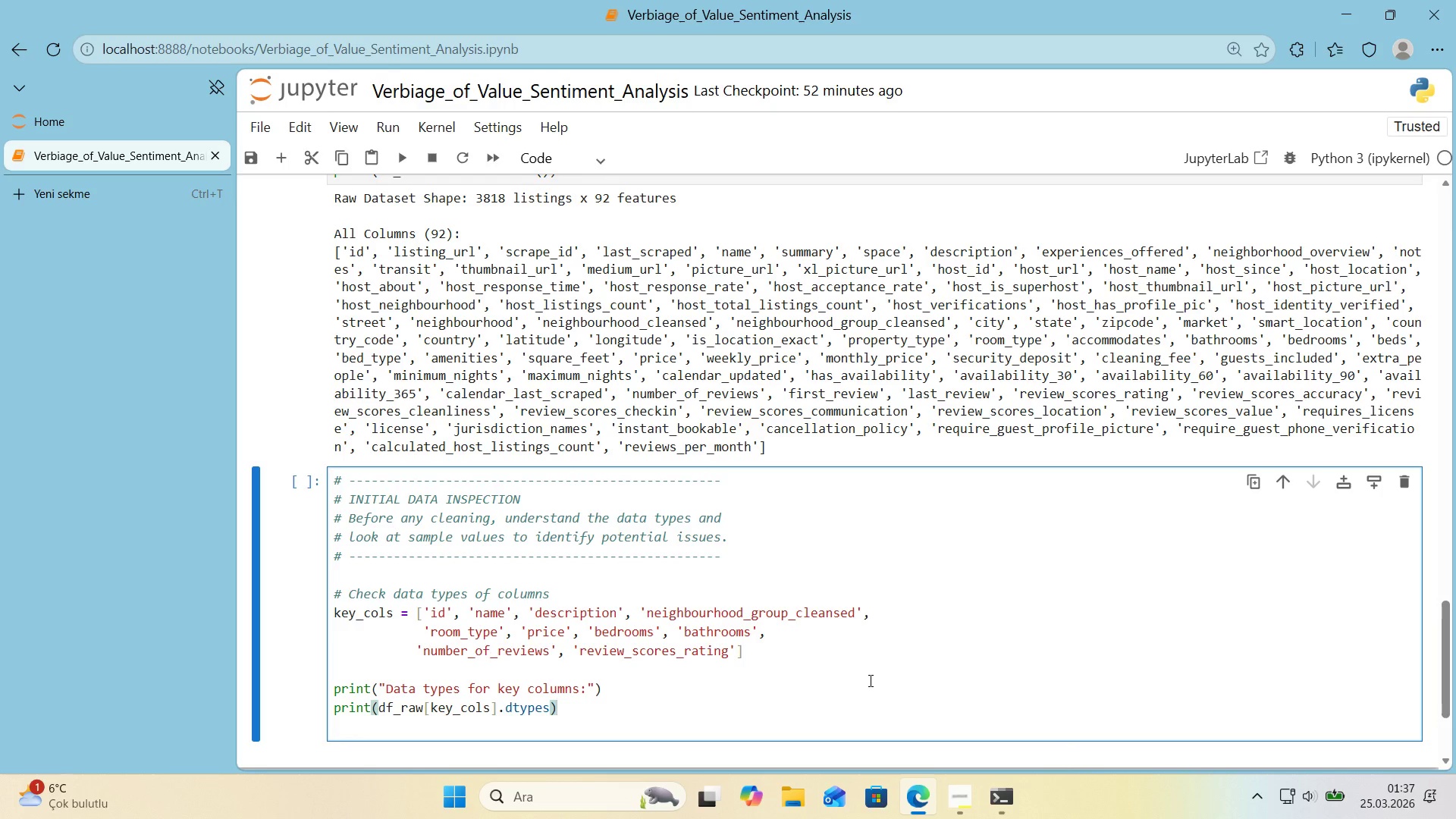 
key(Enter)
 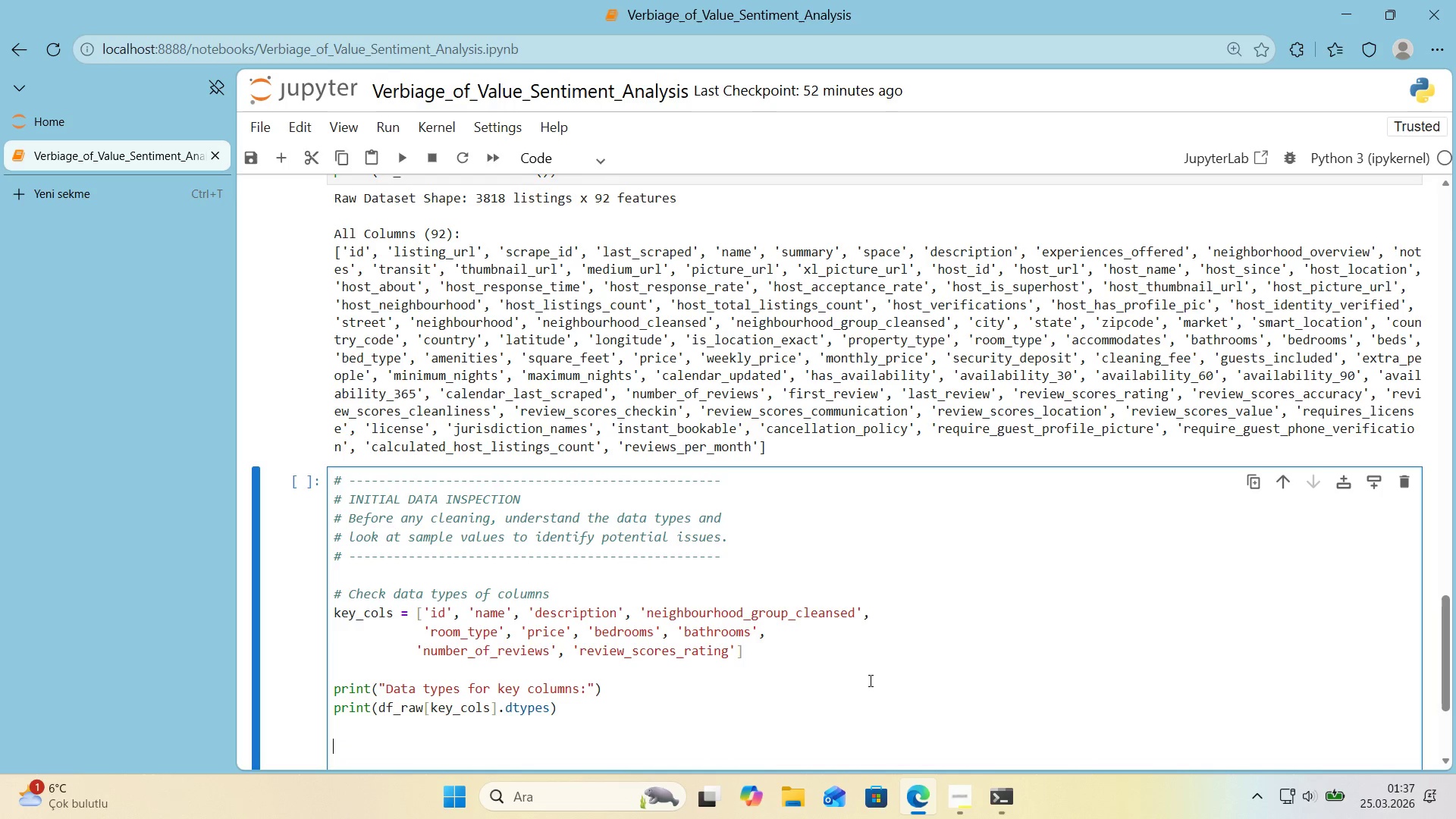 
key(Enter)
 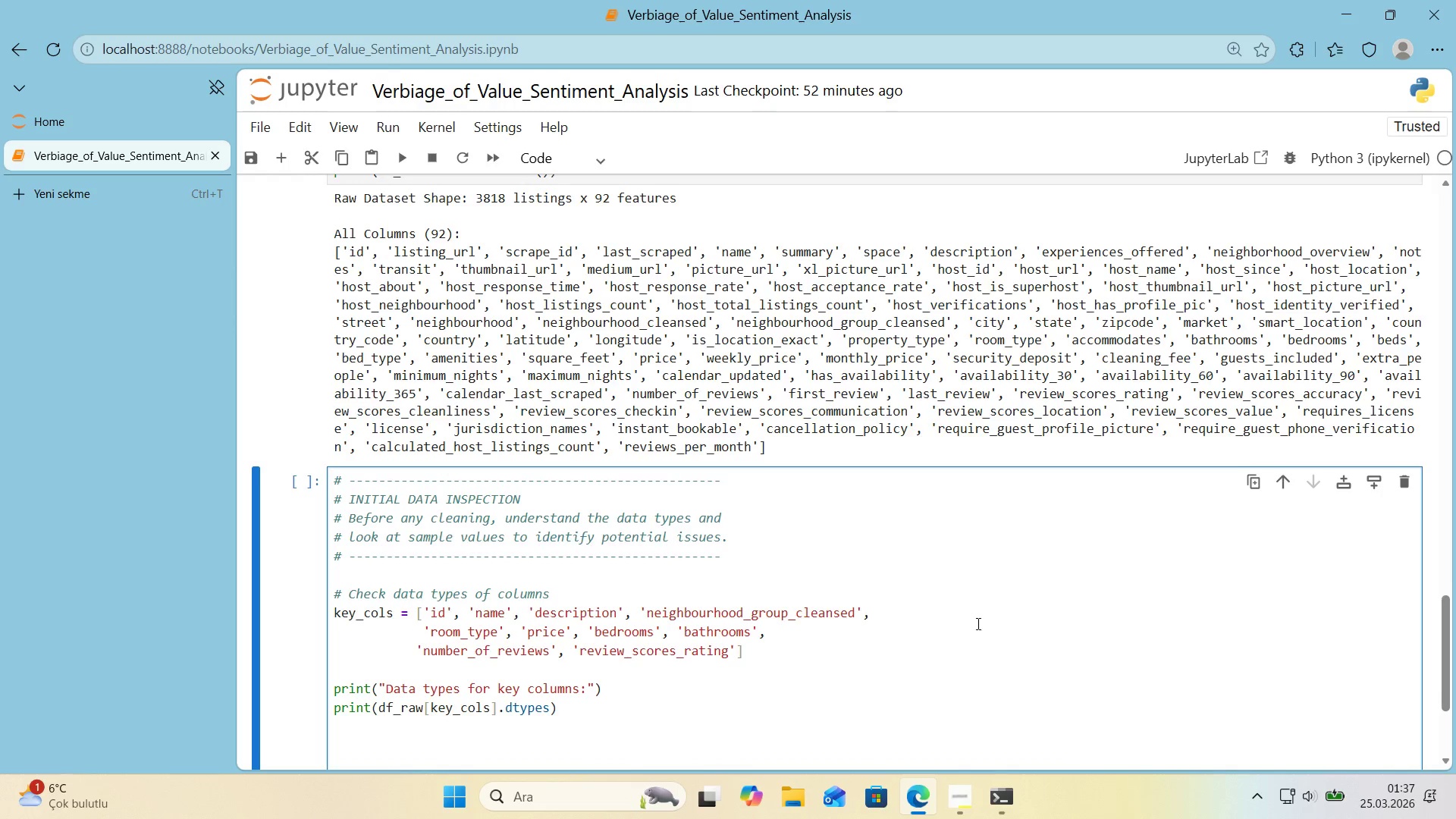 
scroll: coordinate [976, 623], scroll_direction: down, amount: 2.0
 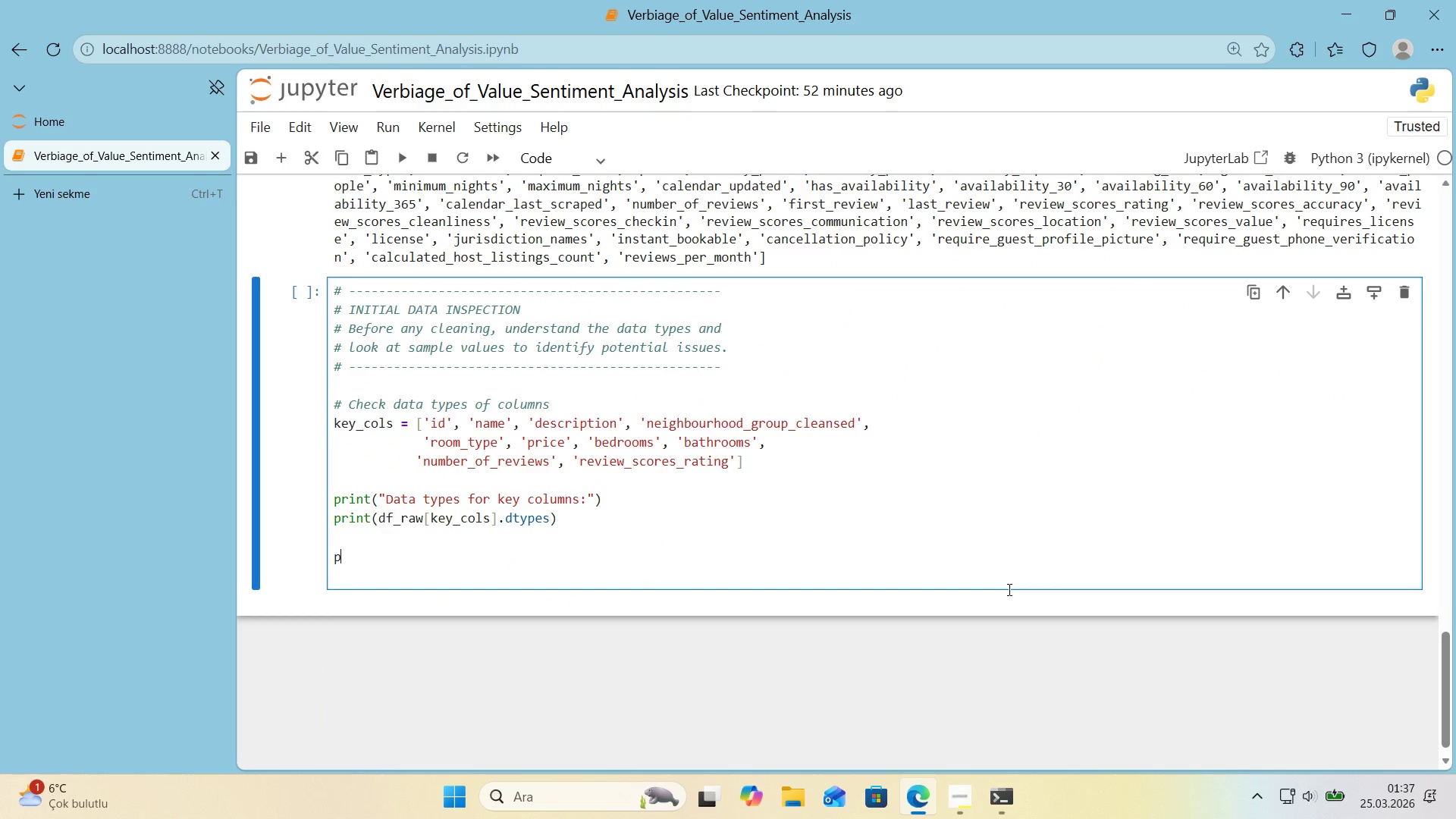 
type(pr'nt*()
 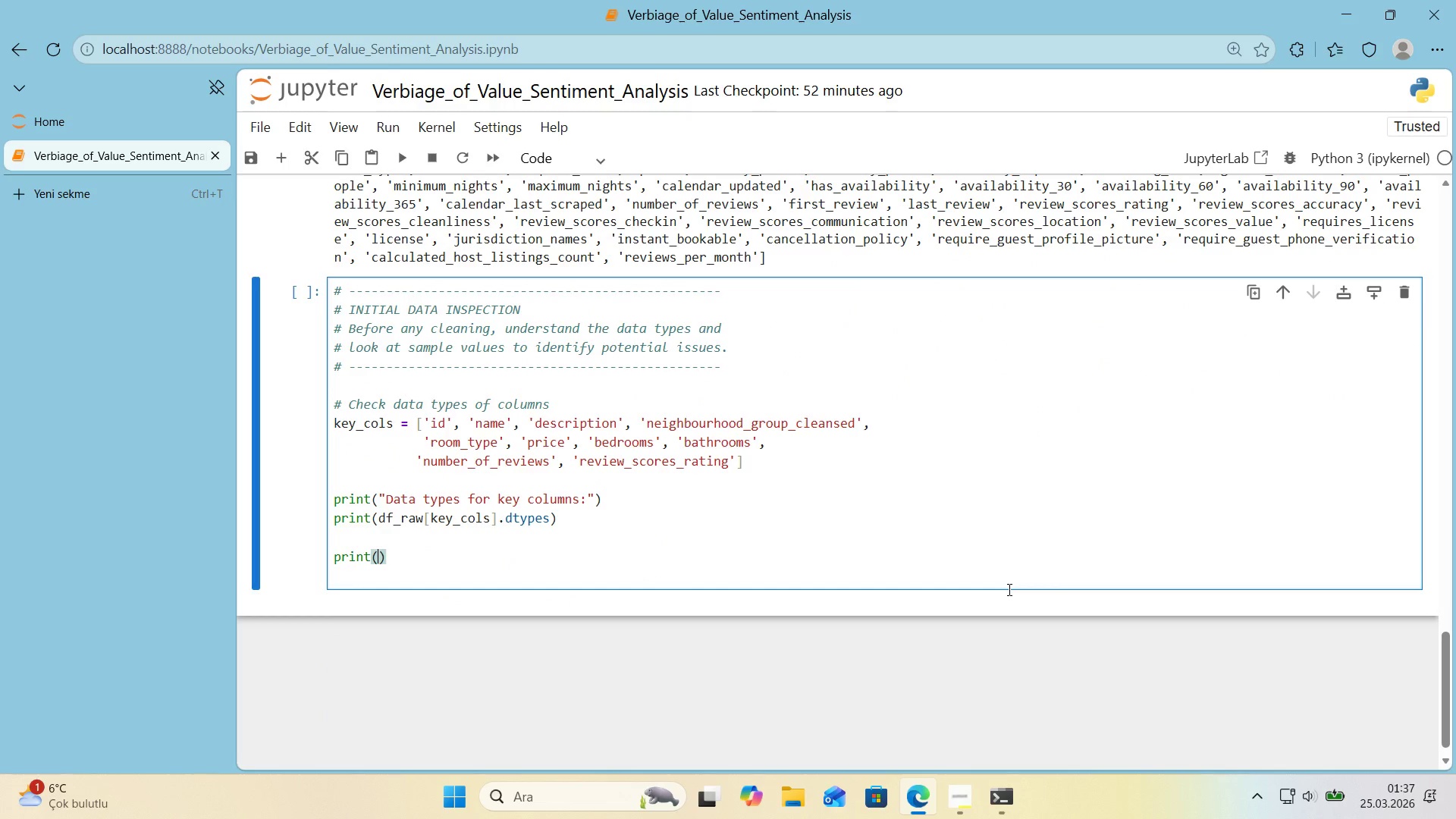 
 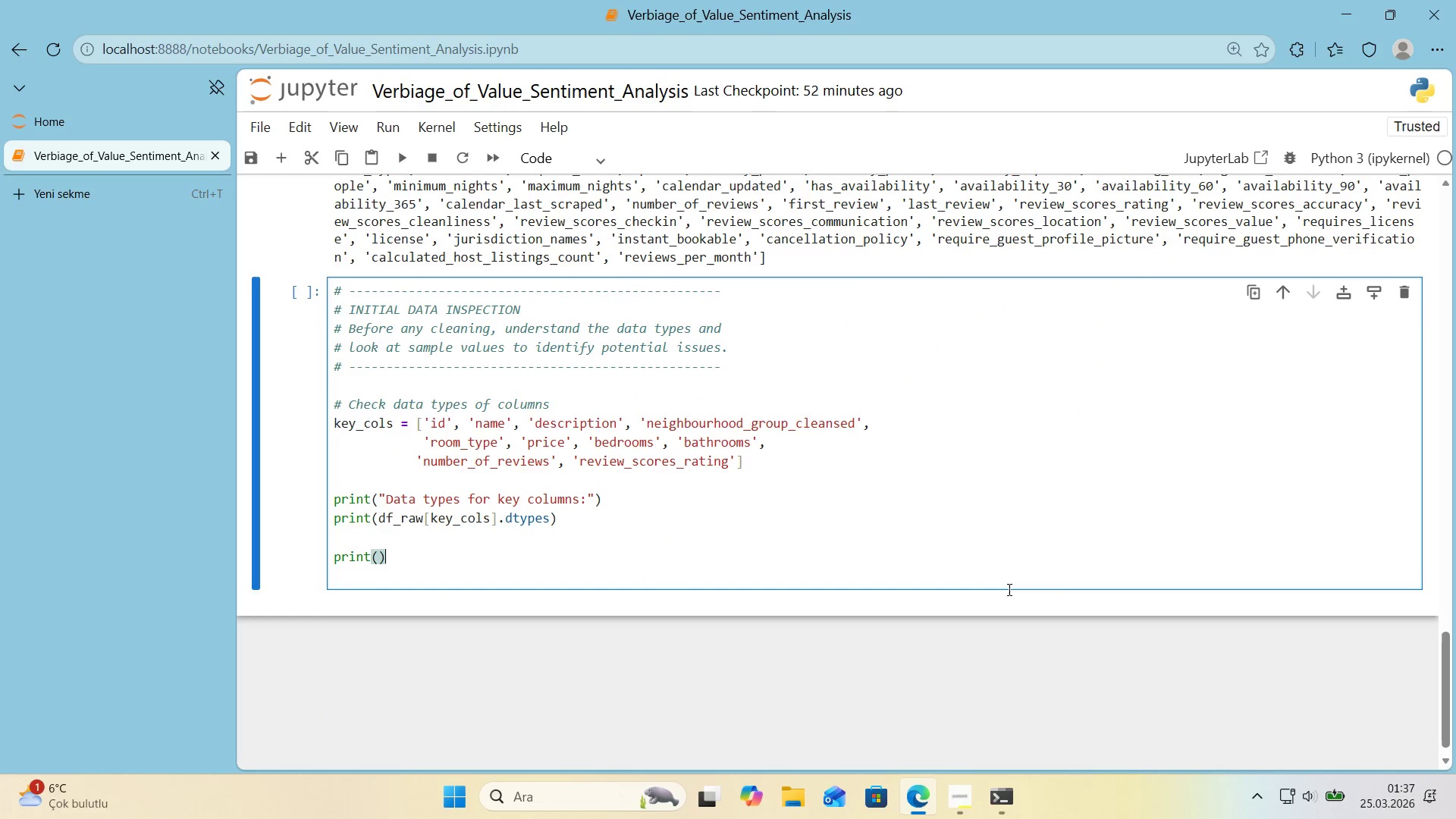 
key(ArrowLeft)
 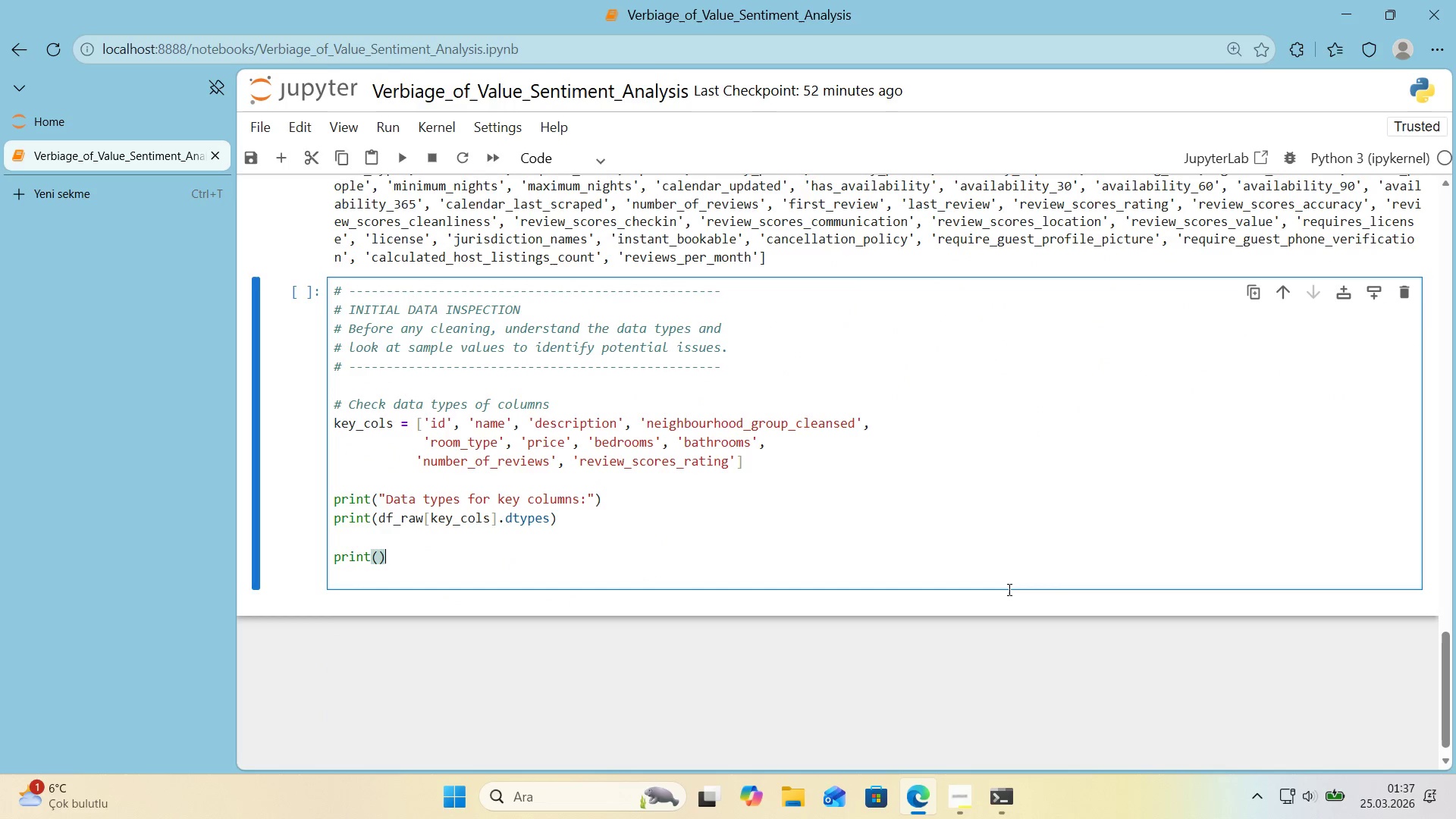 
key(ArrowRight)
 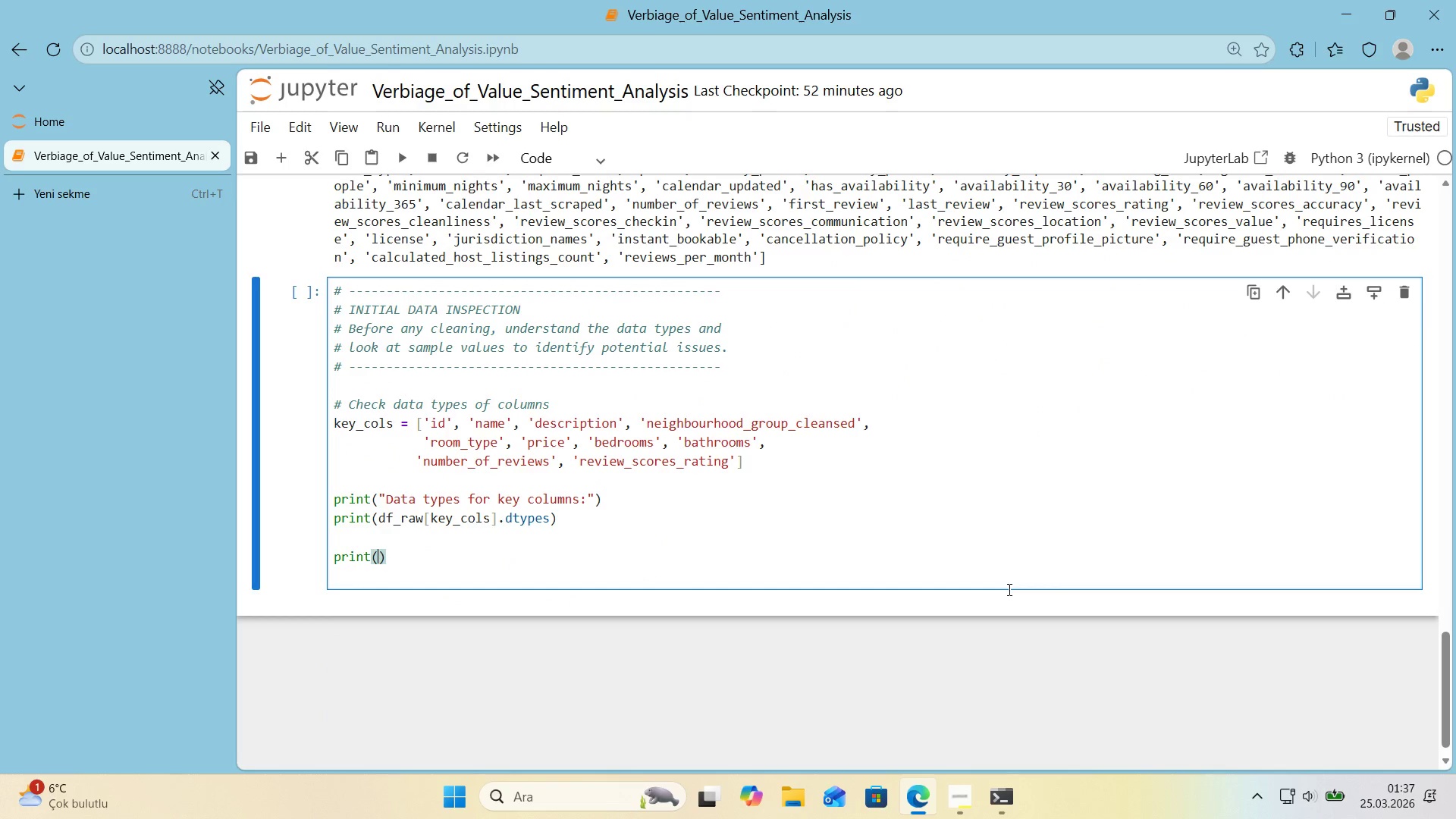 
key(ArrowLeft)
 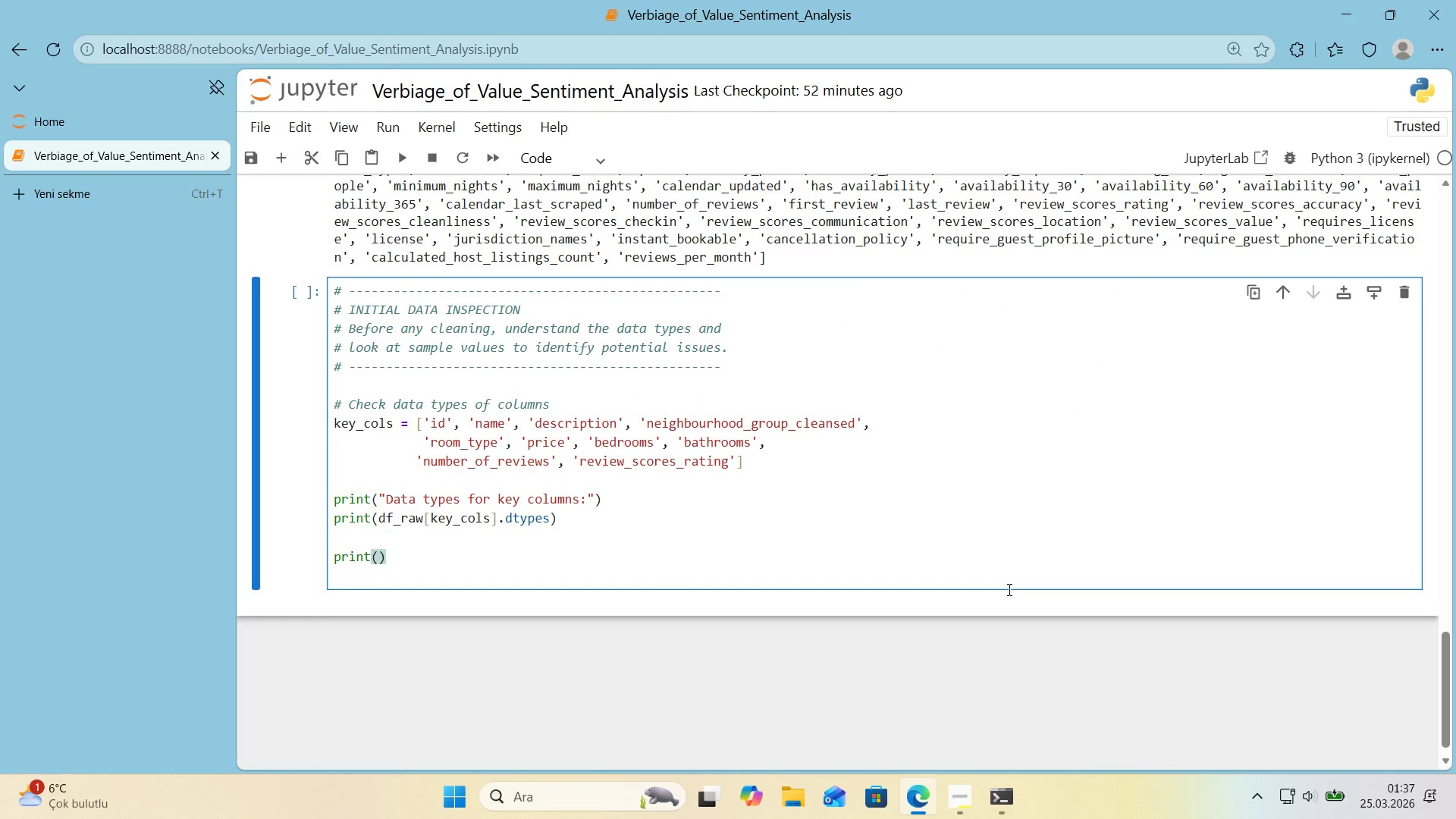 
key(Alt+Control+IntlYen)
 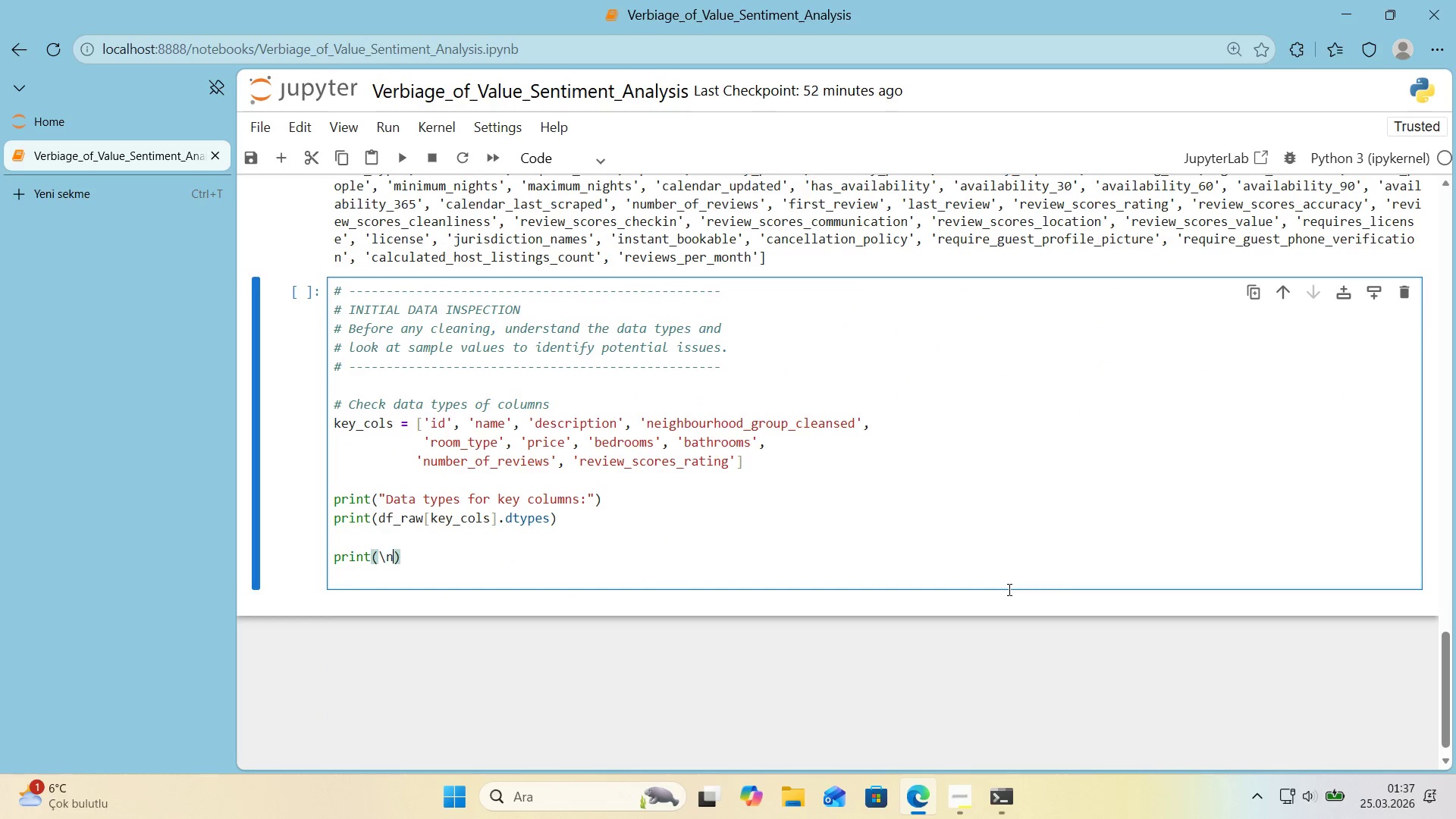 
key(N)
 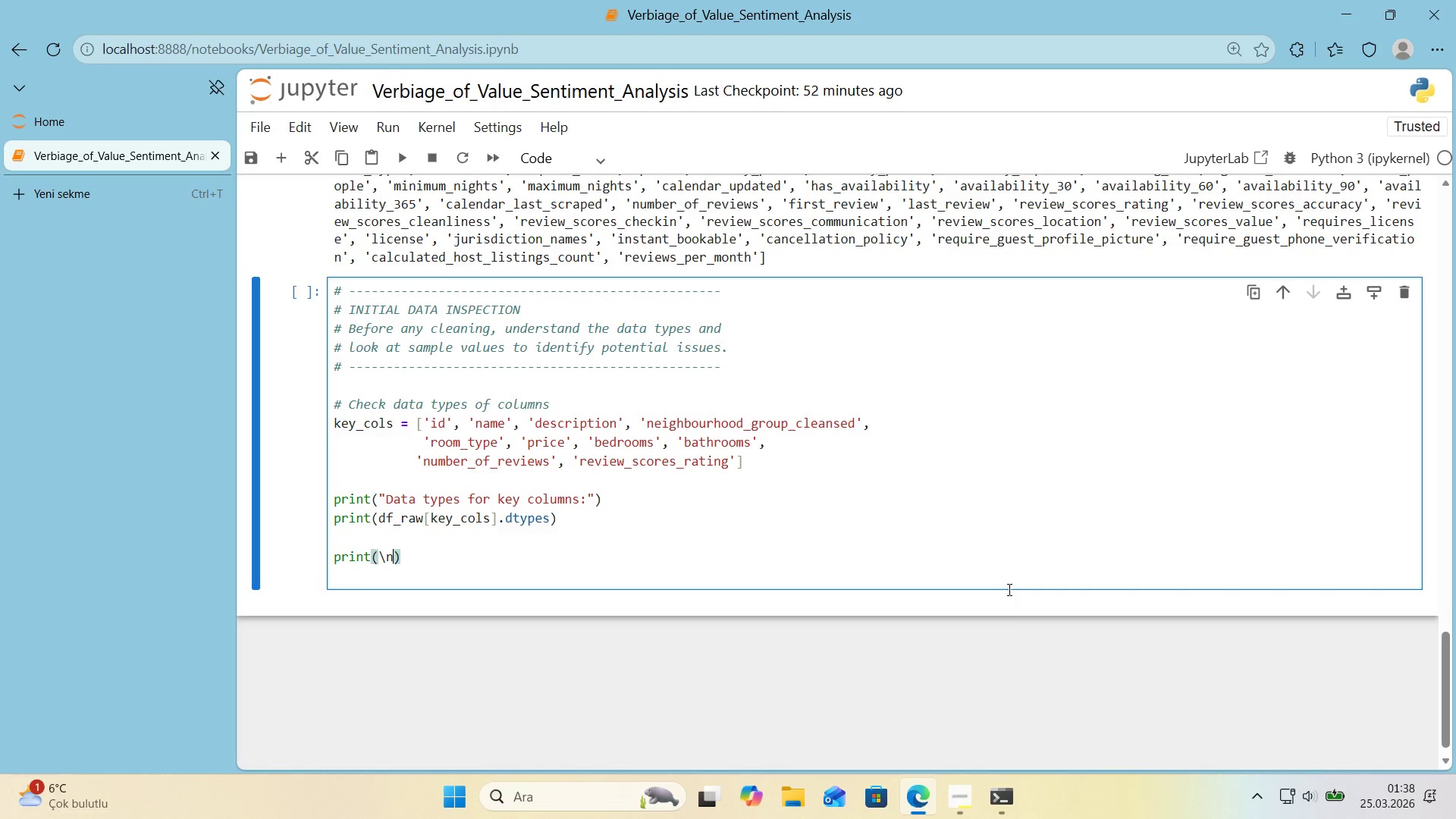 
key(Backspace)
 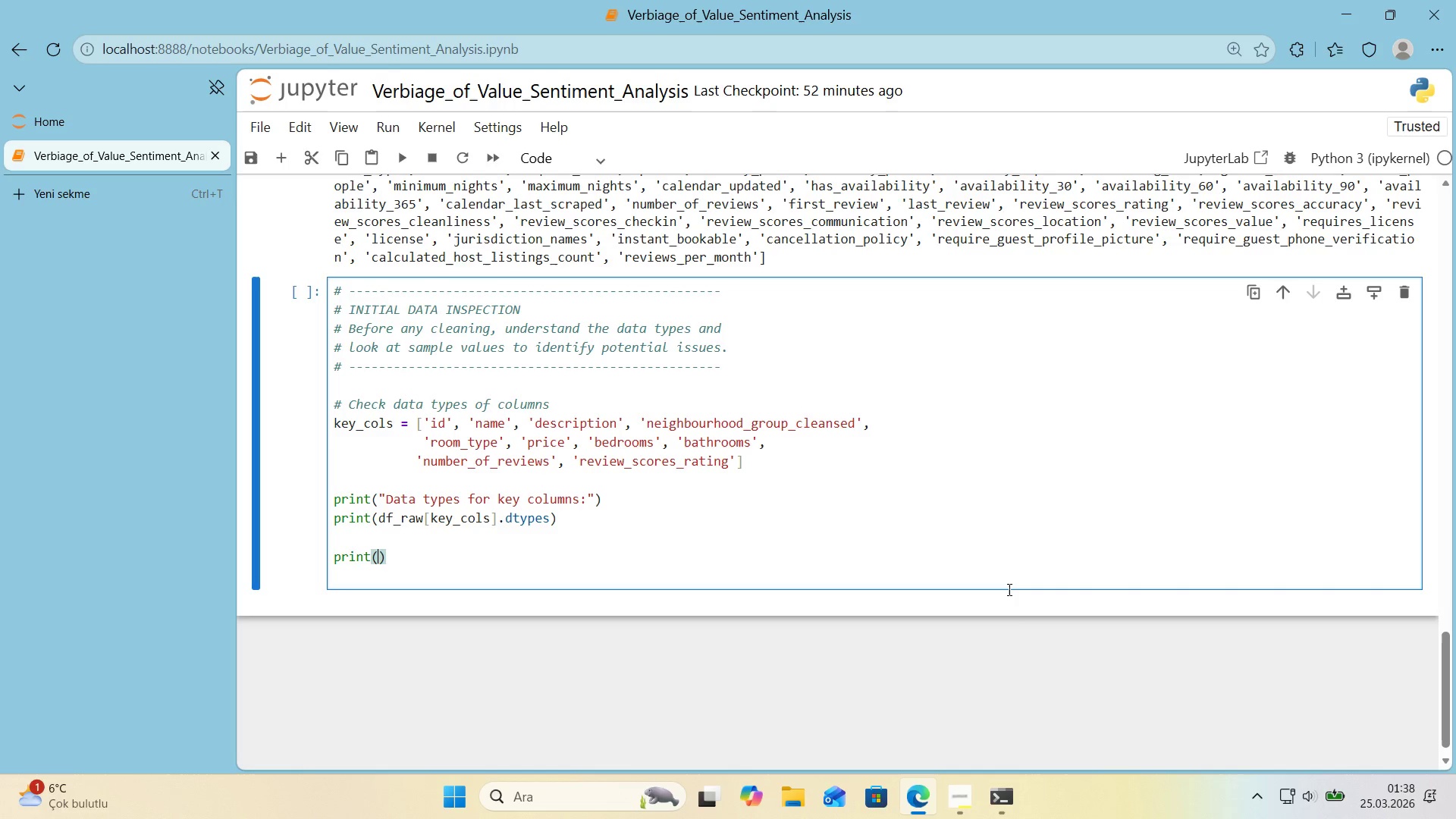 
key(Backspace)
 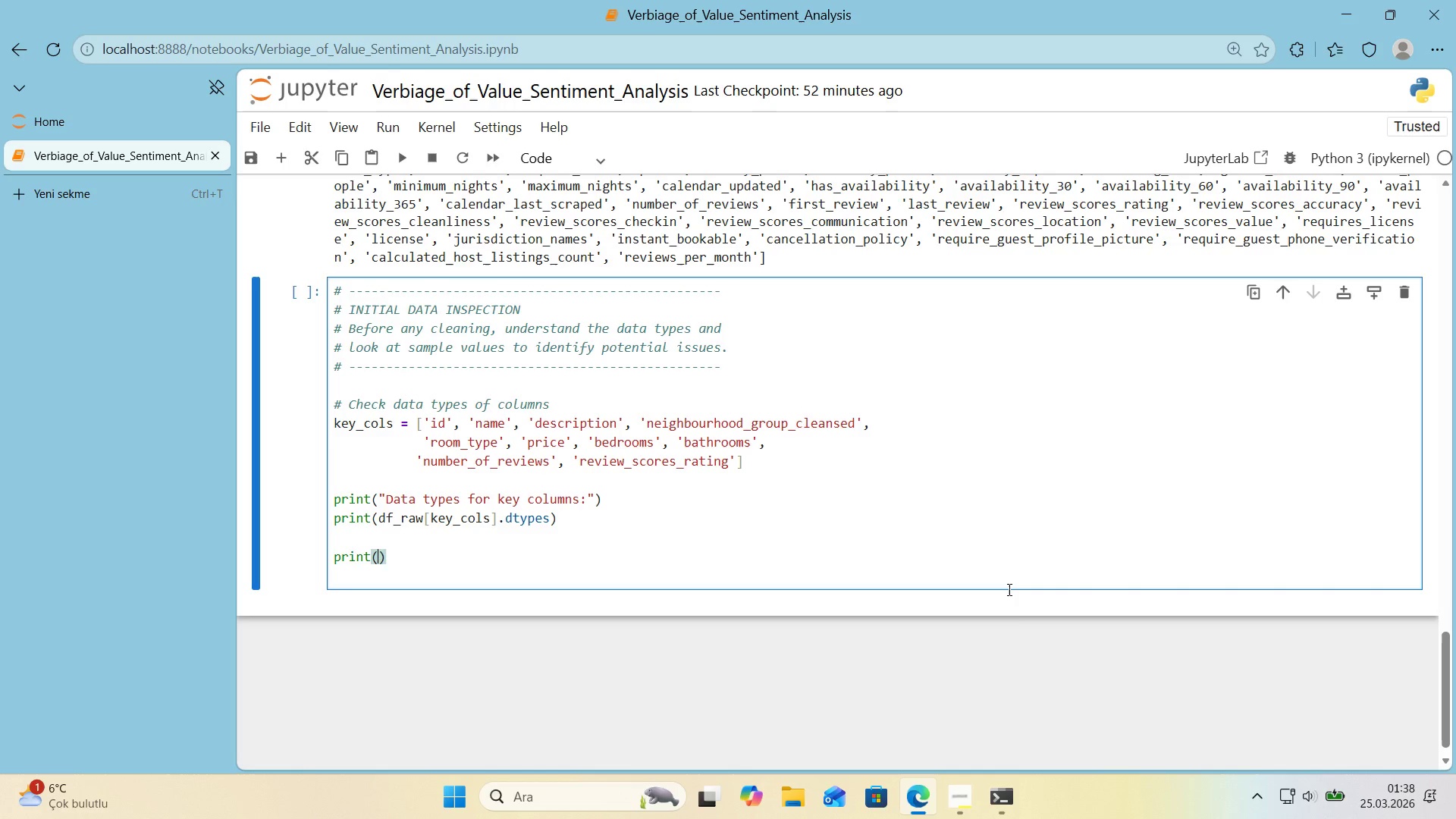 
hold_key(key=ShiftRight, duration=0.34)
 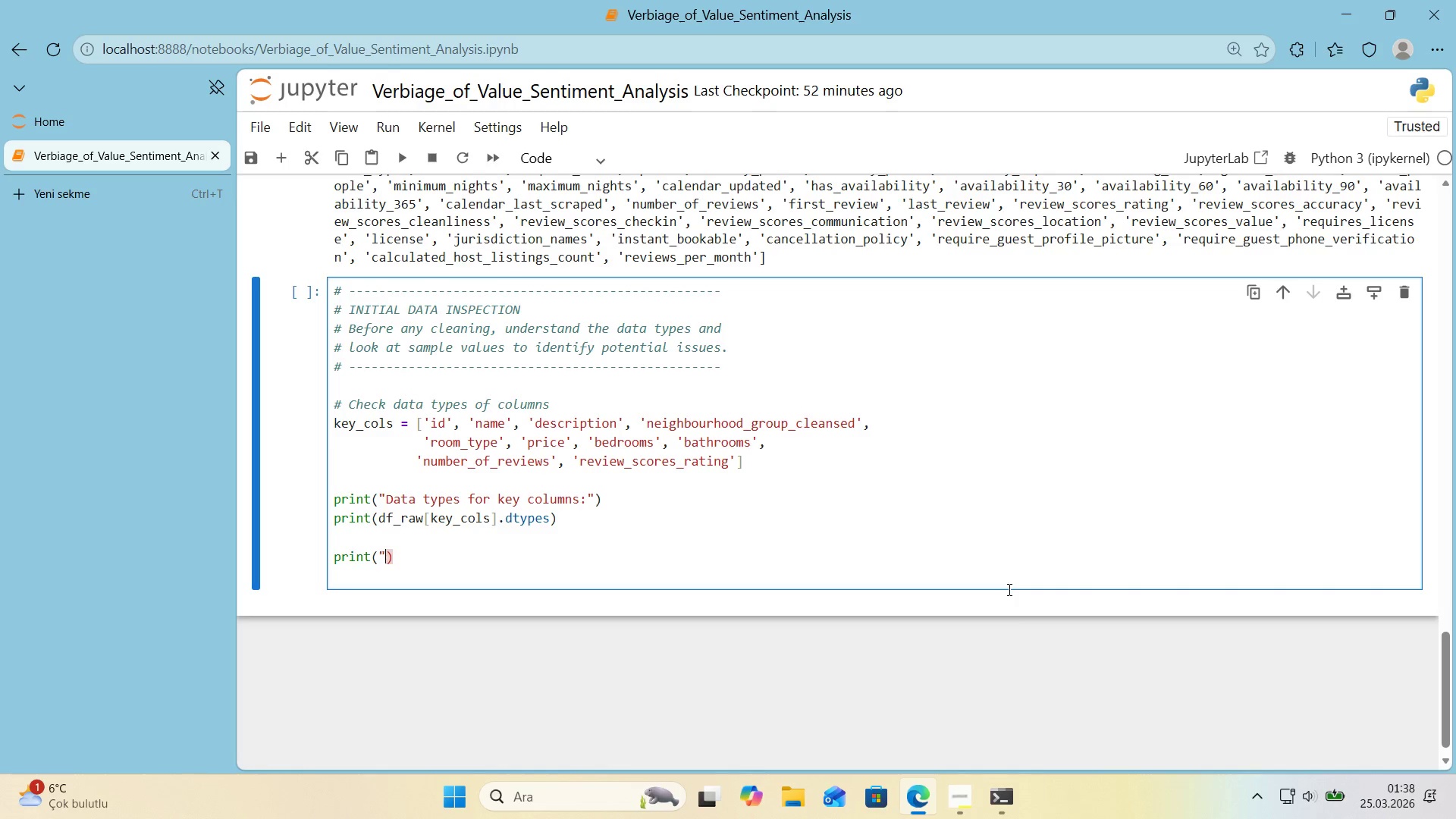 
key(Backquote)
 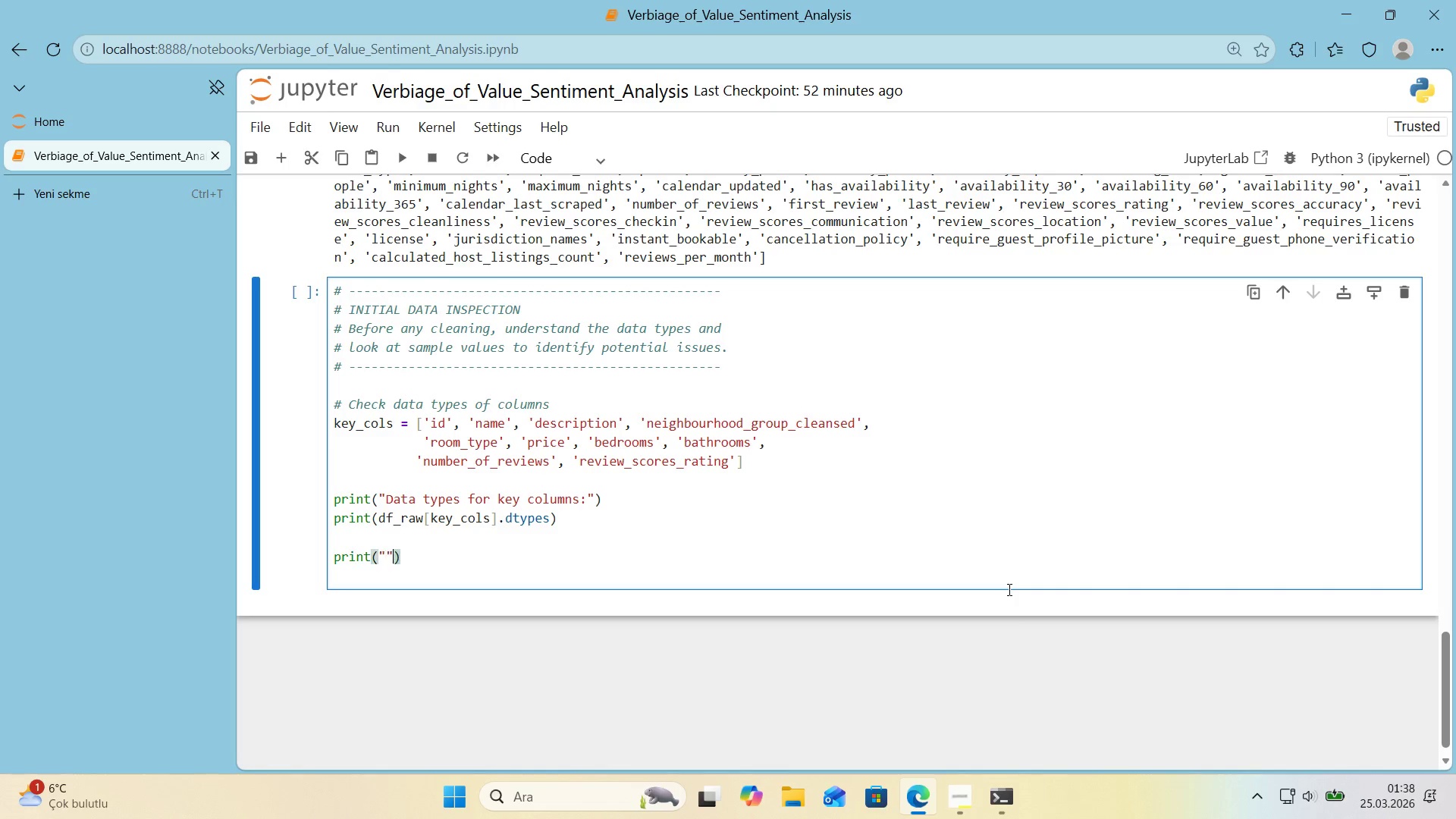 
key(Backquote)
 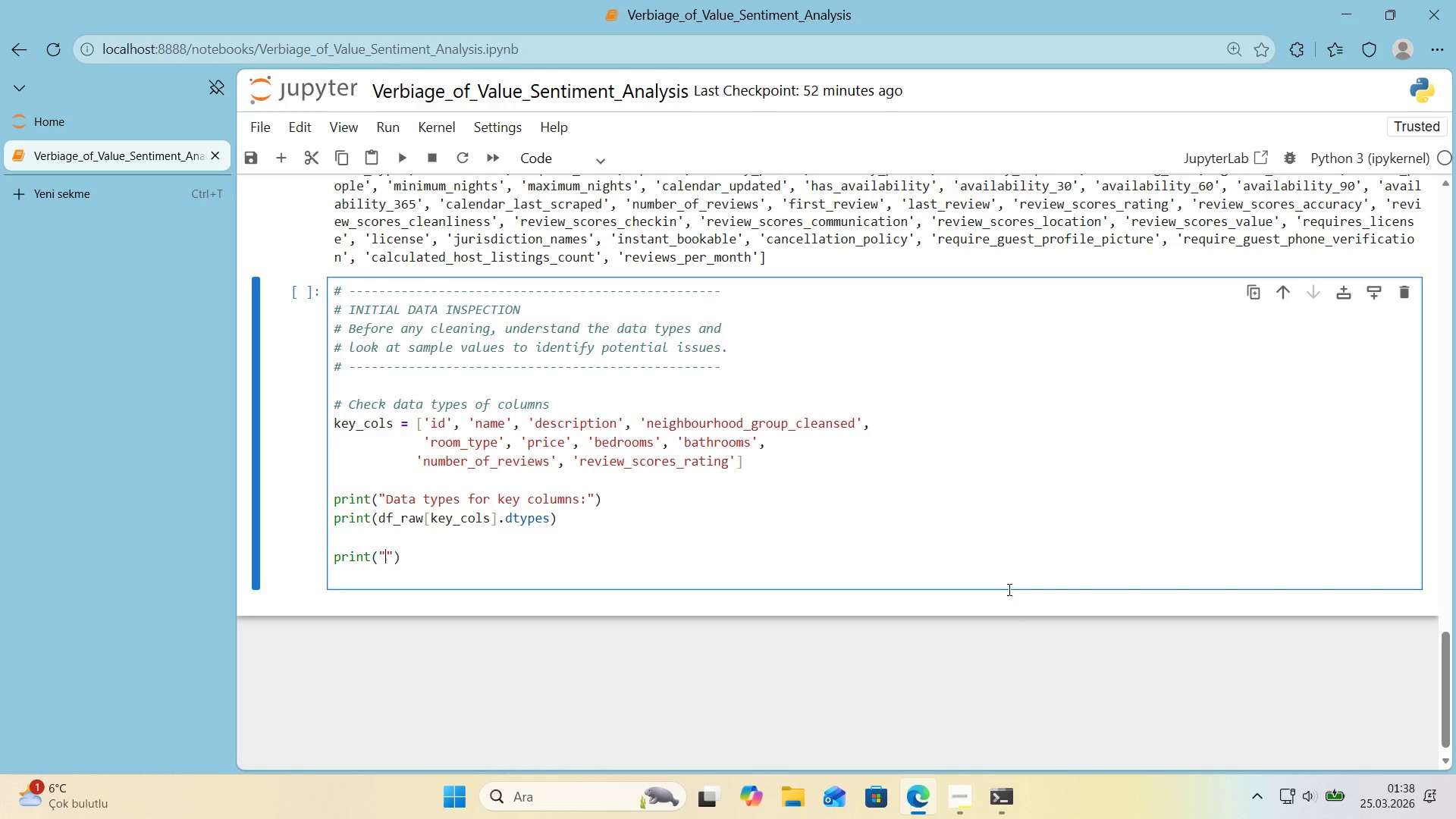 
key(ArrowLeft)
 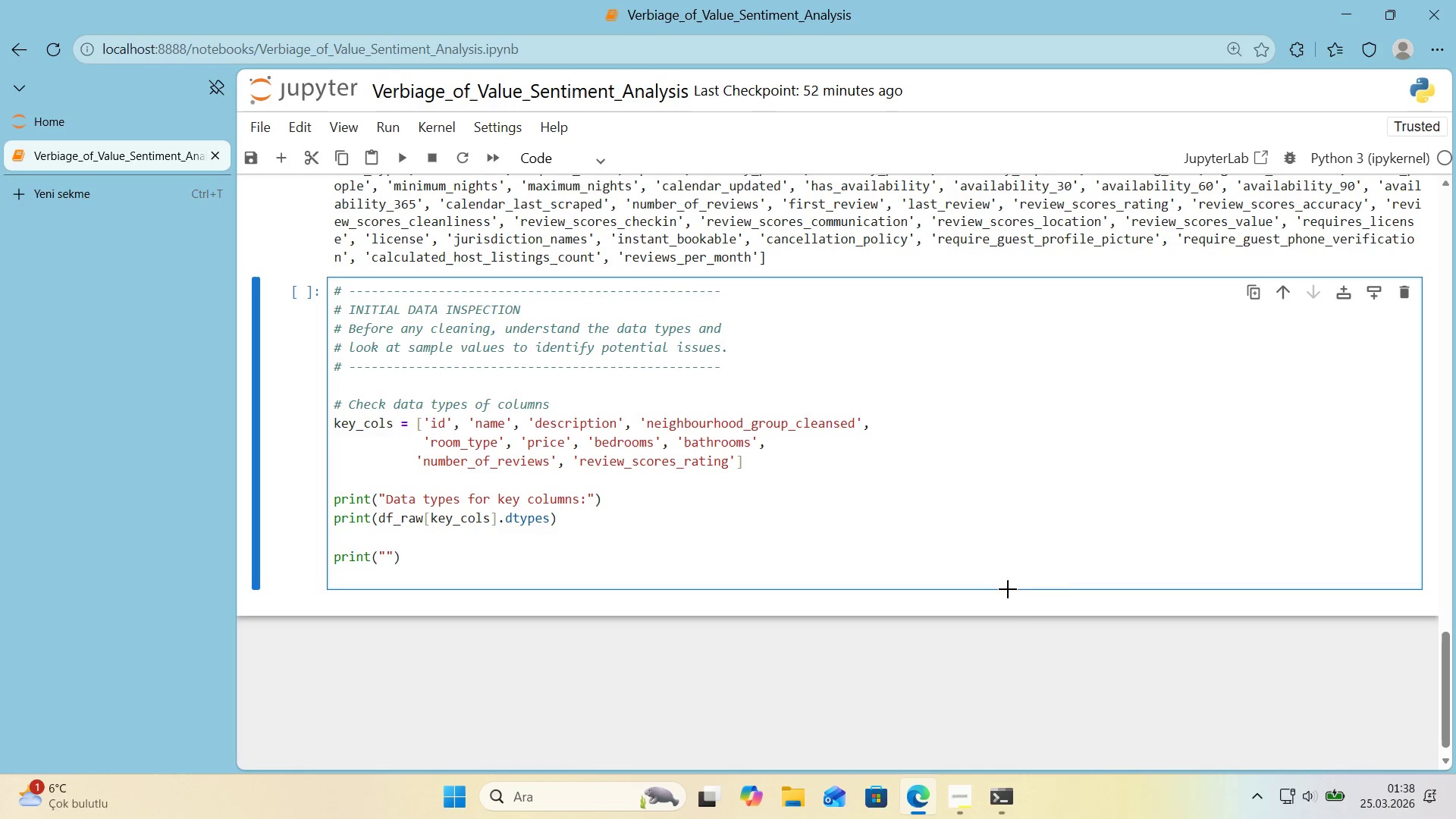 
key(Alt+Control+IntlYen)
 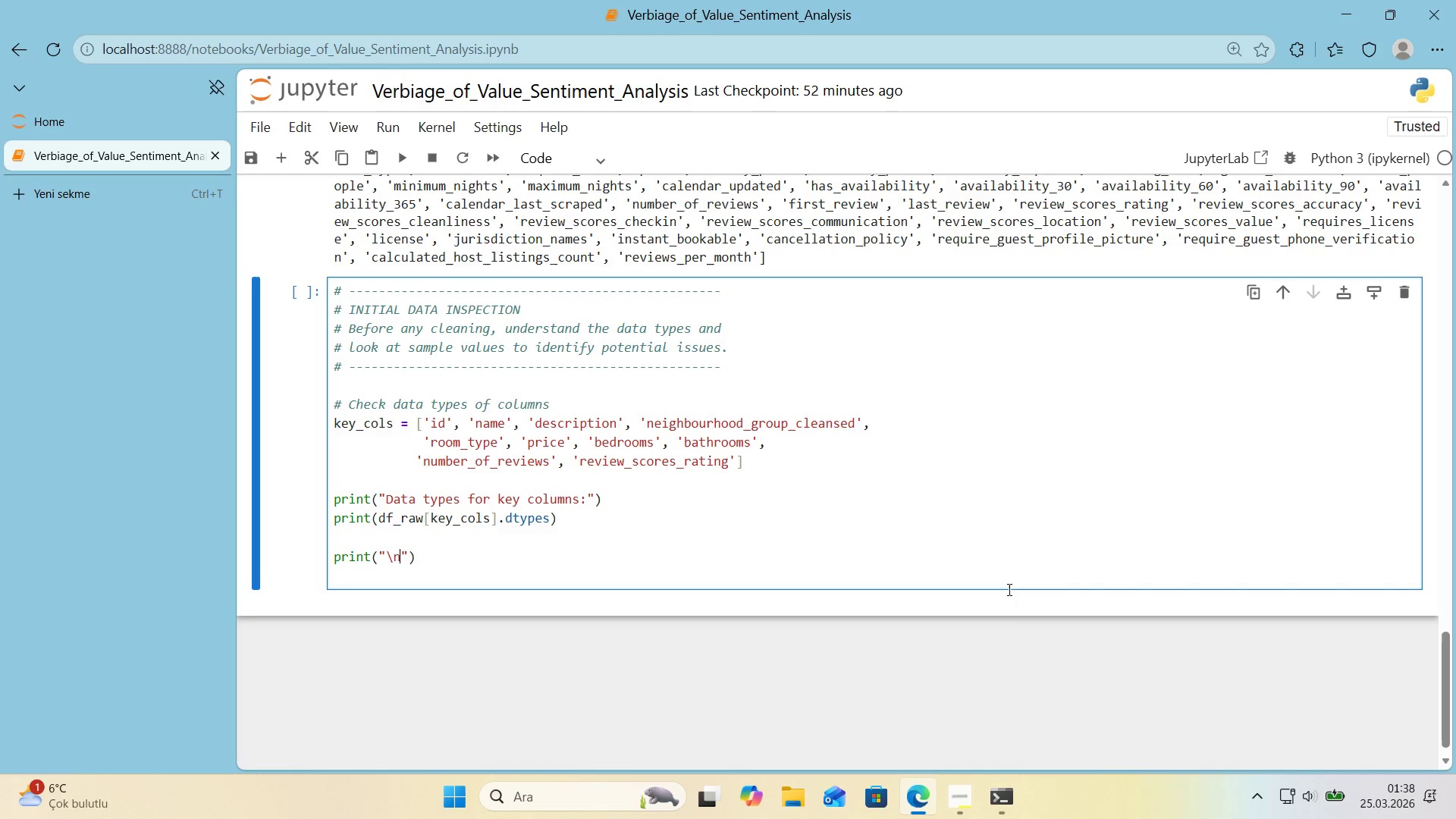 
key(N)
 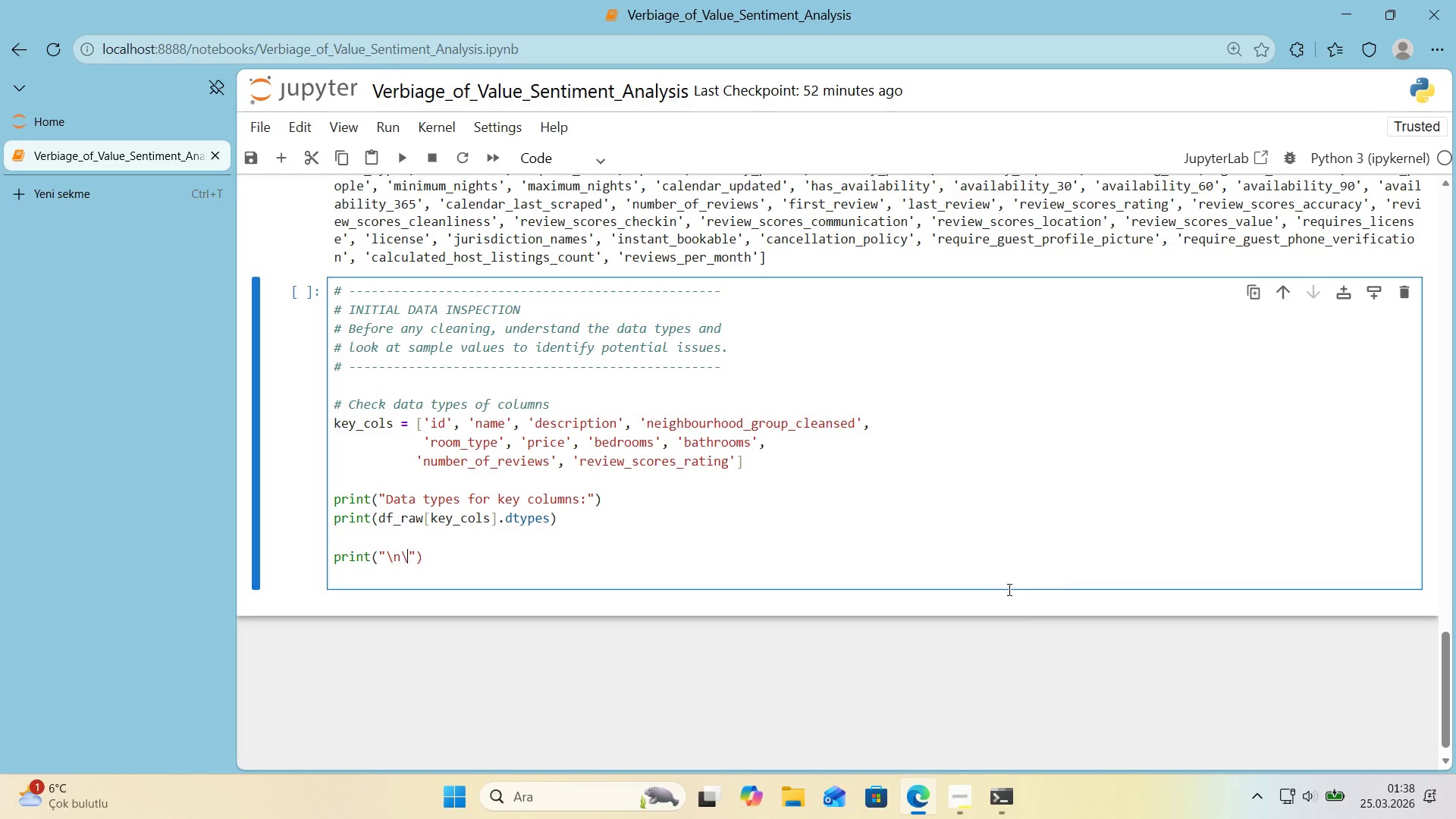 
key(Control+ControlLeft)
 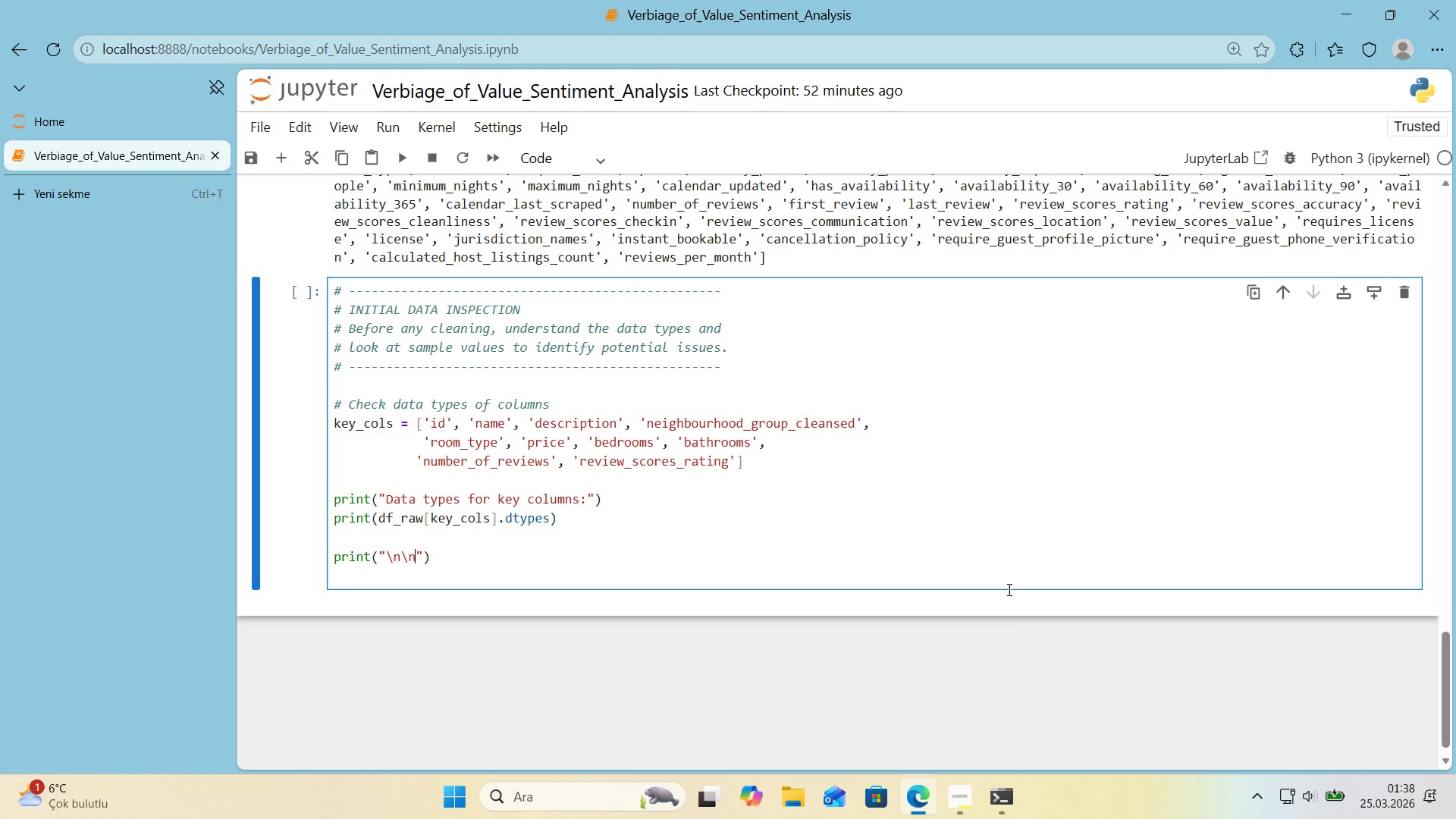 
key(Alt+Control+AltRight)
 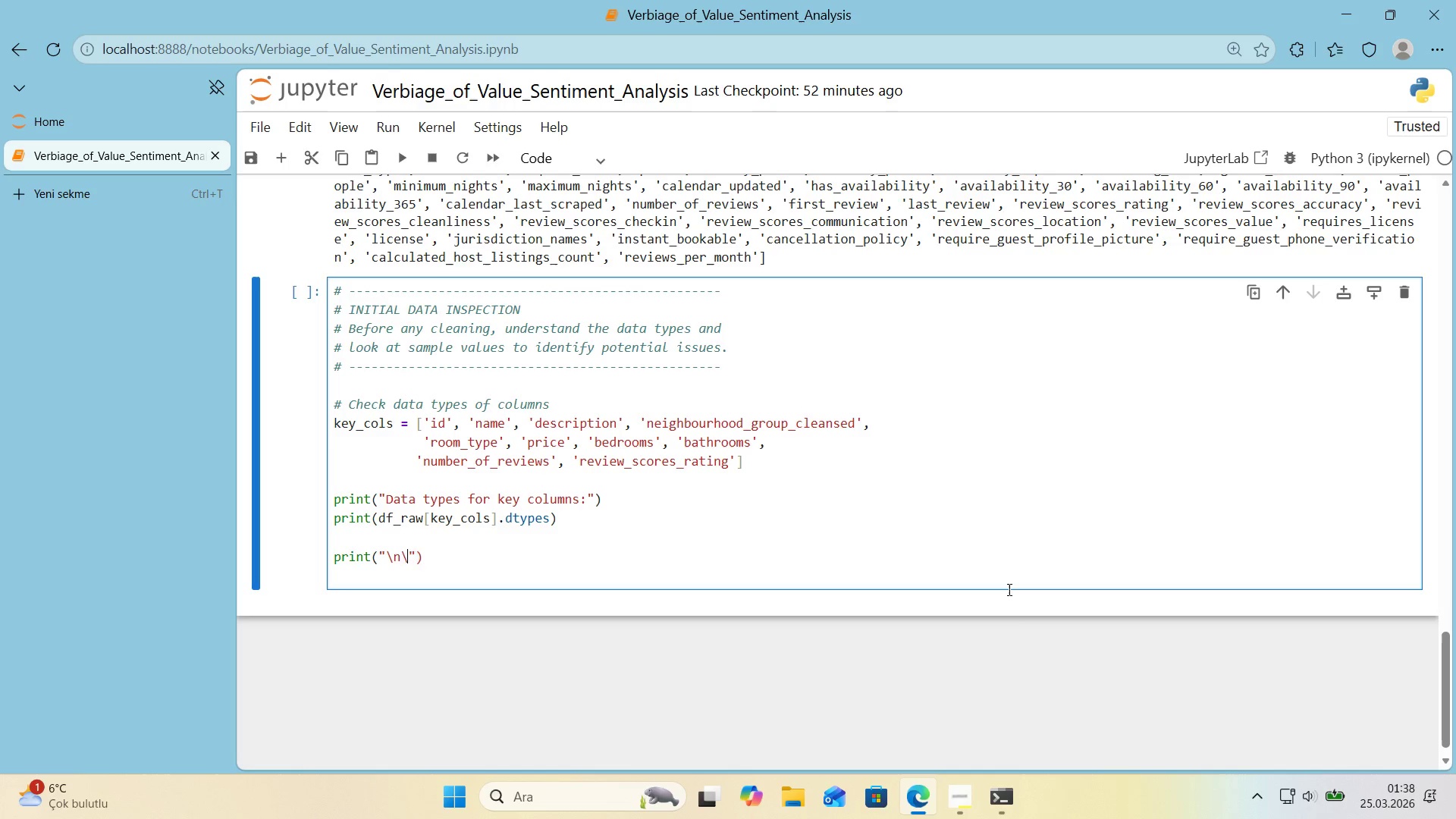 
key(Alt+Control+IntlYen)
 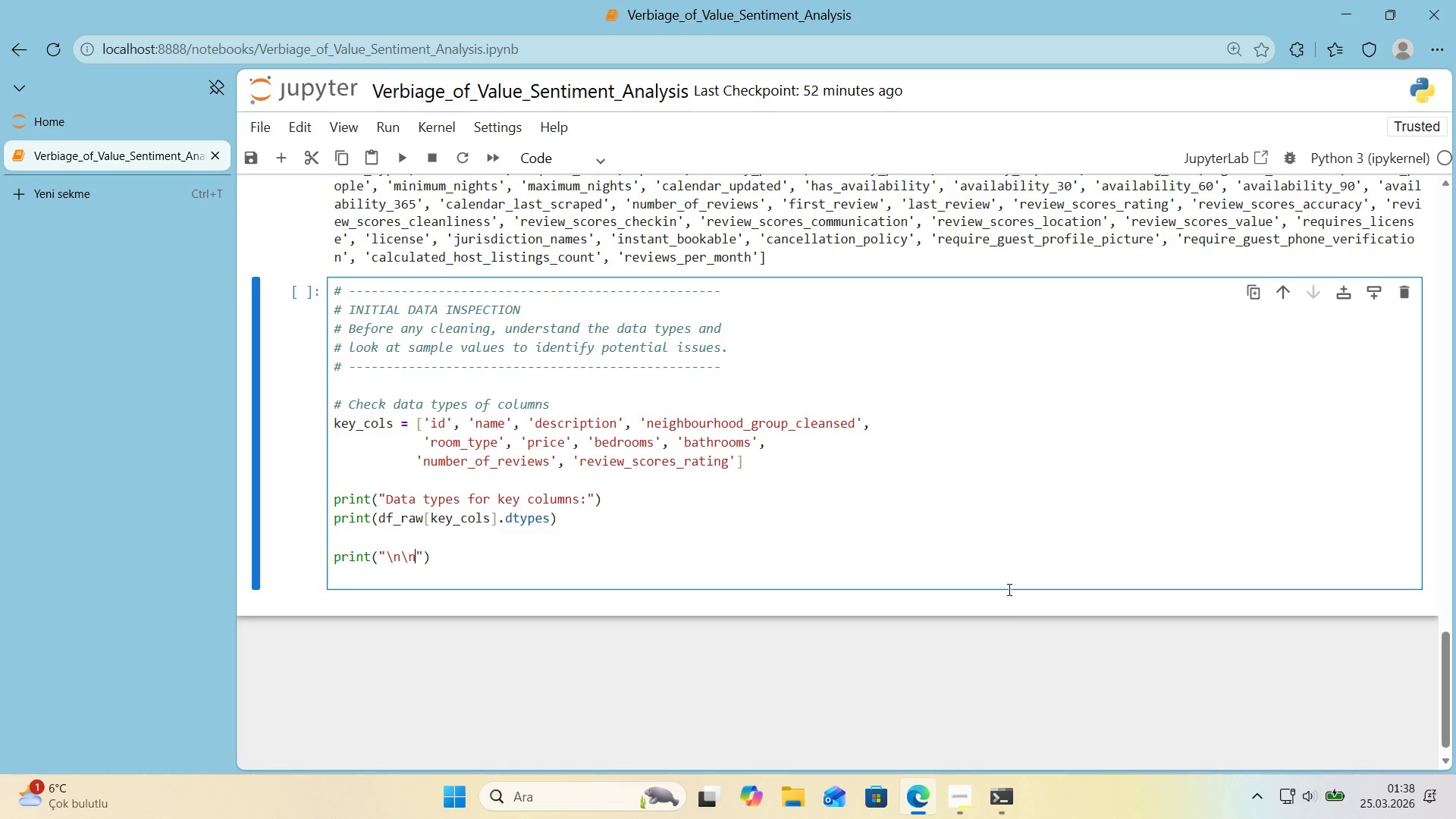 
type(nSample values for d)
key(Backspace)
type(@@)
 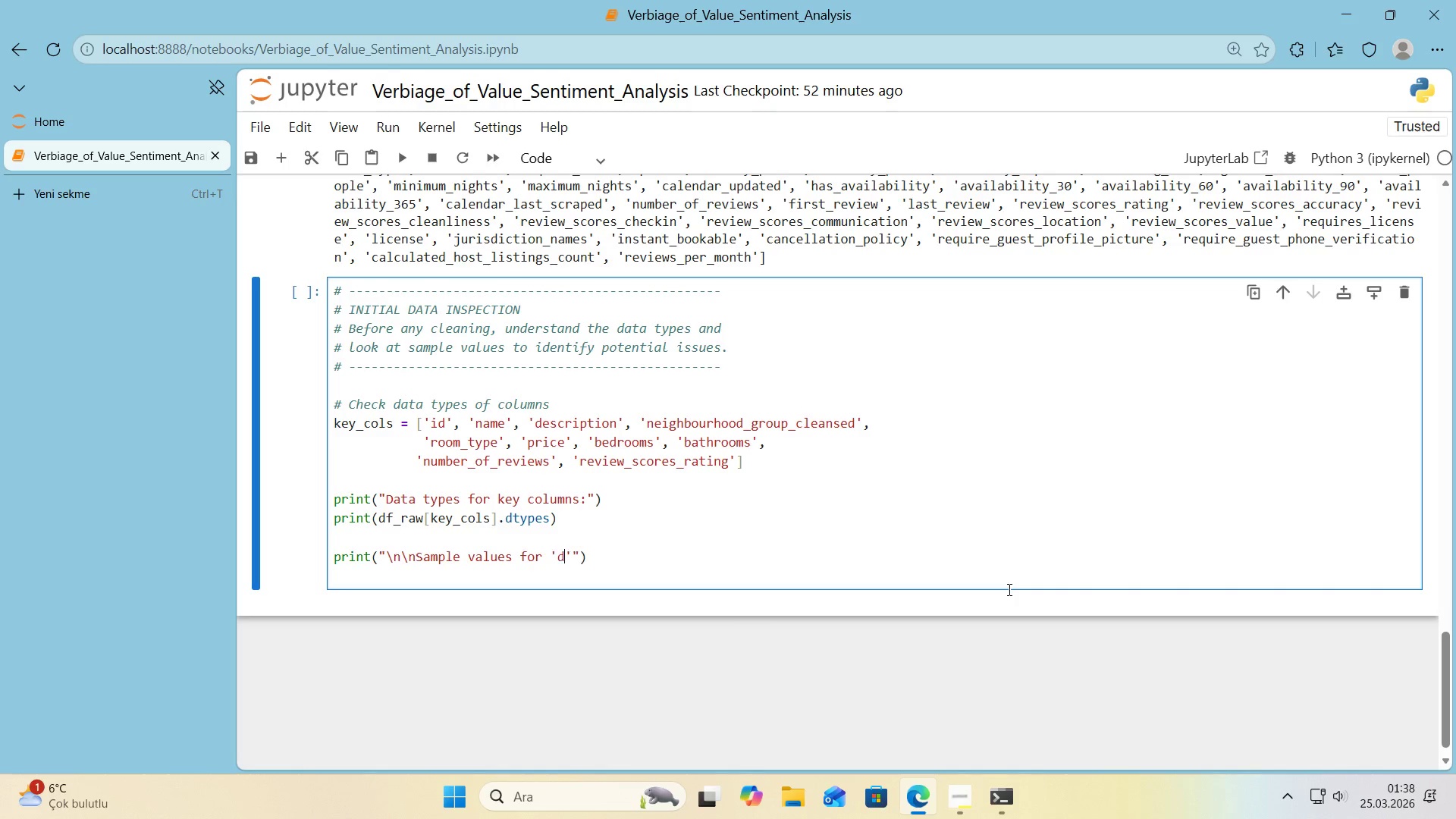 
key(ArrowLeft)
 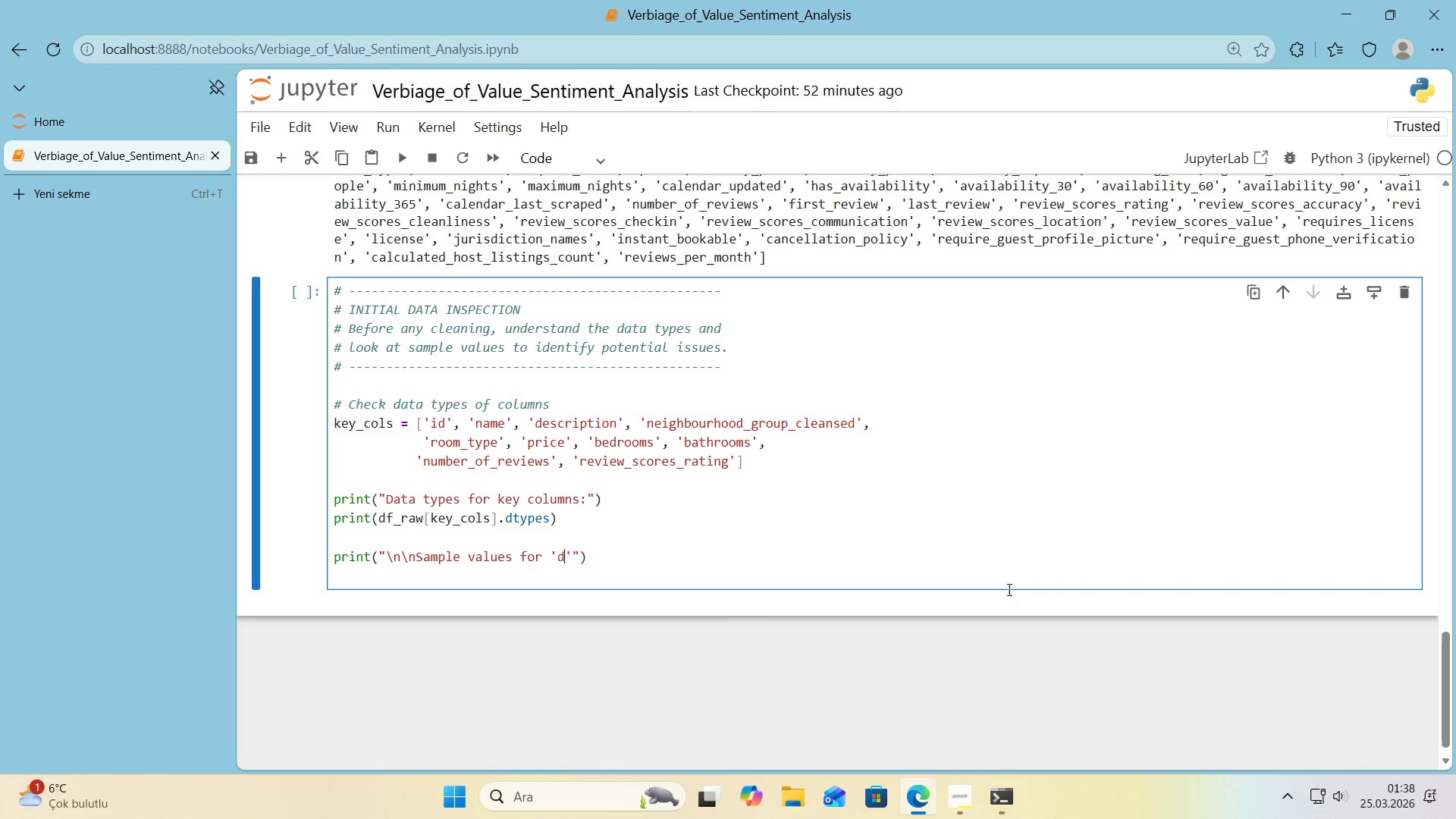 
type(descr'pt'on)
 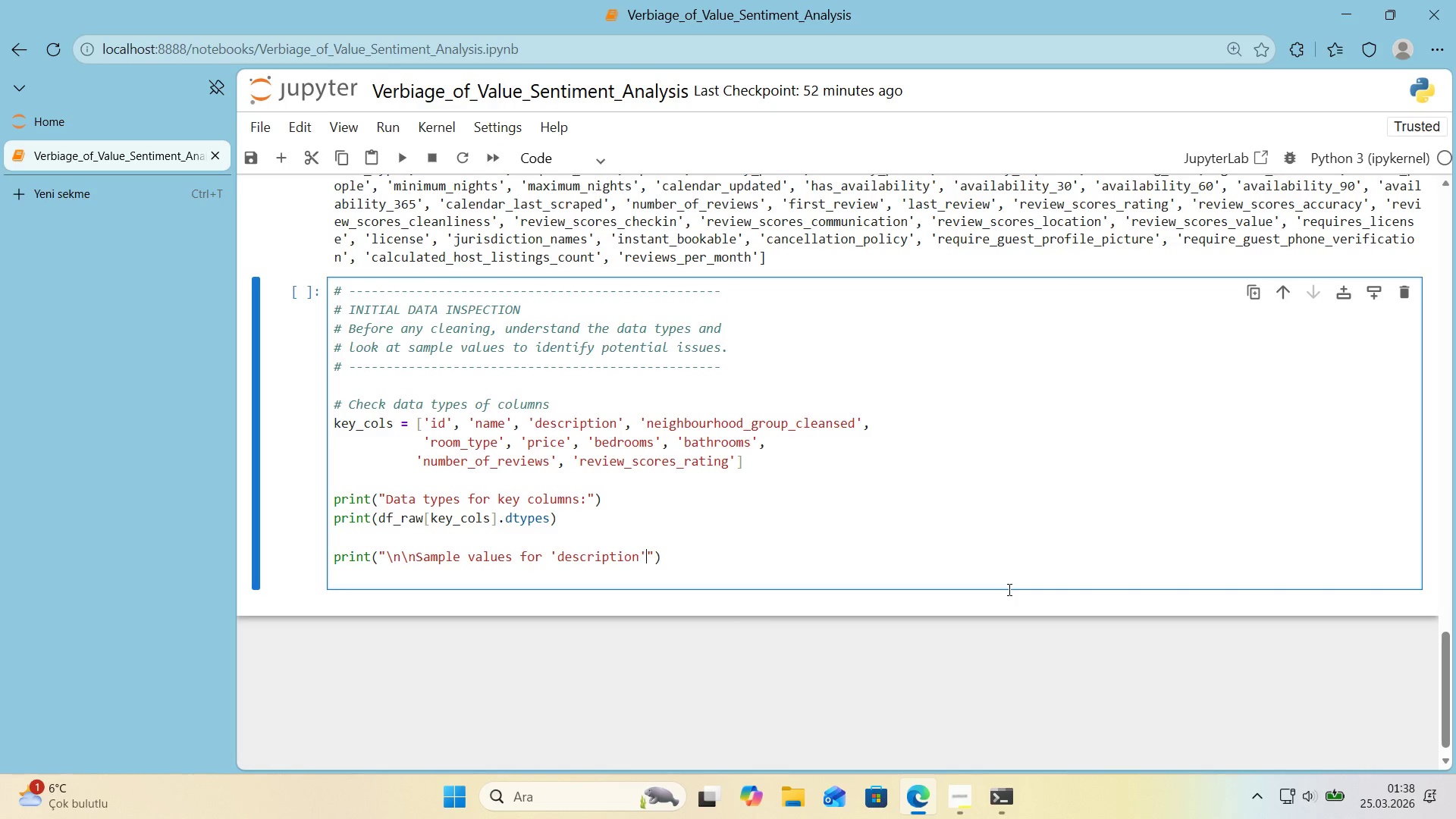 
key(ArrowRight)
 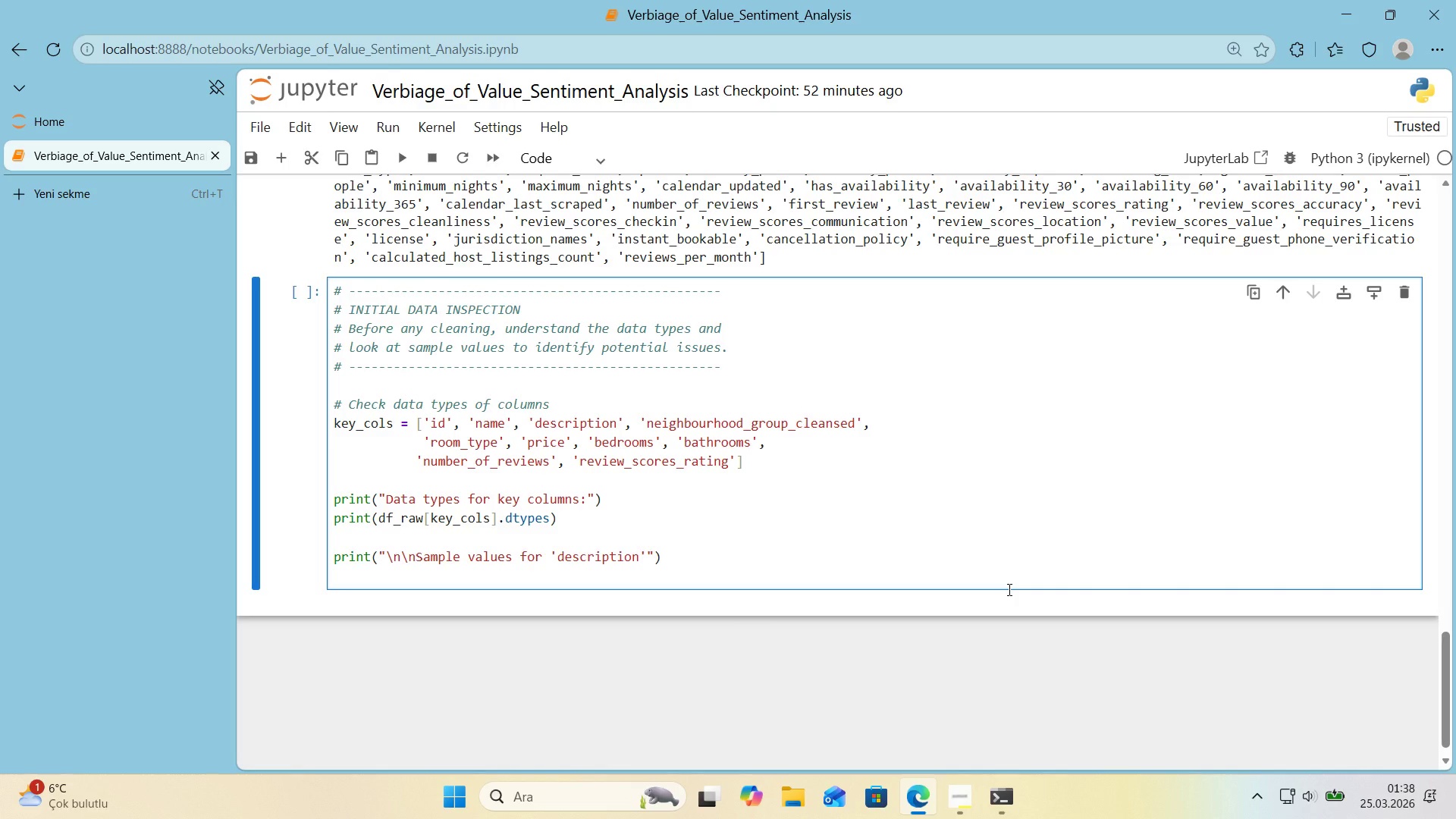 
wait(6.08)
 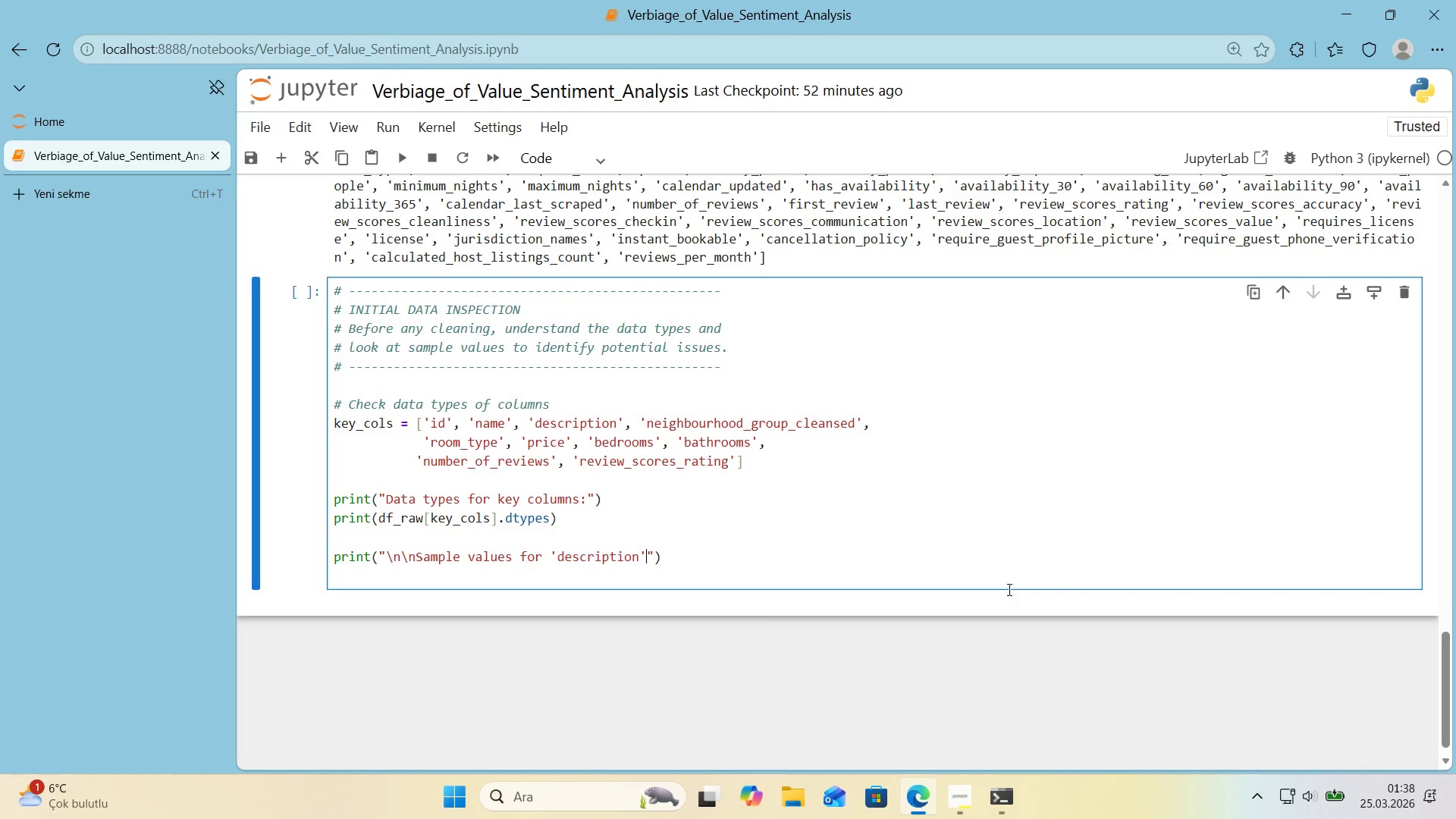 
double_click([593, 557])
 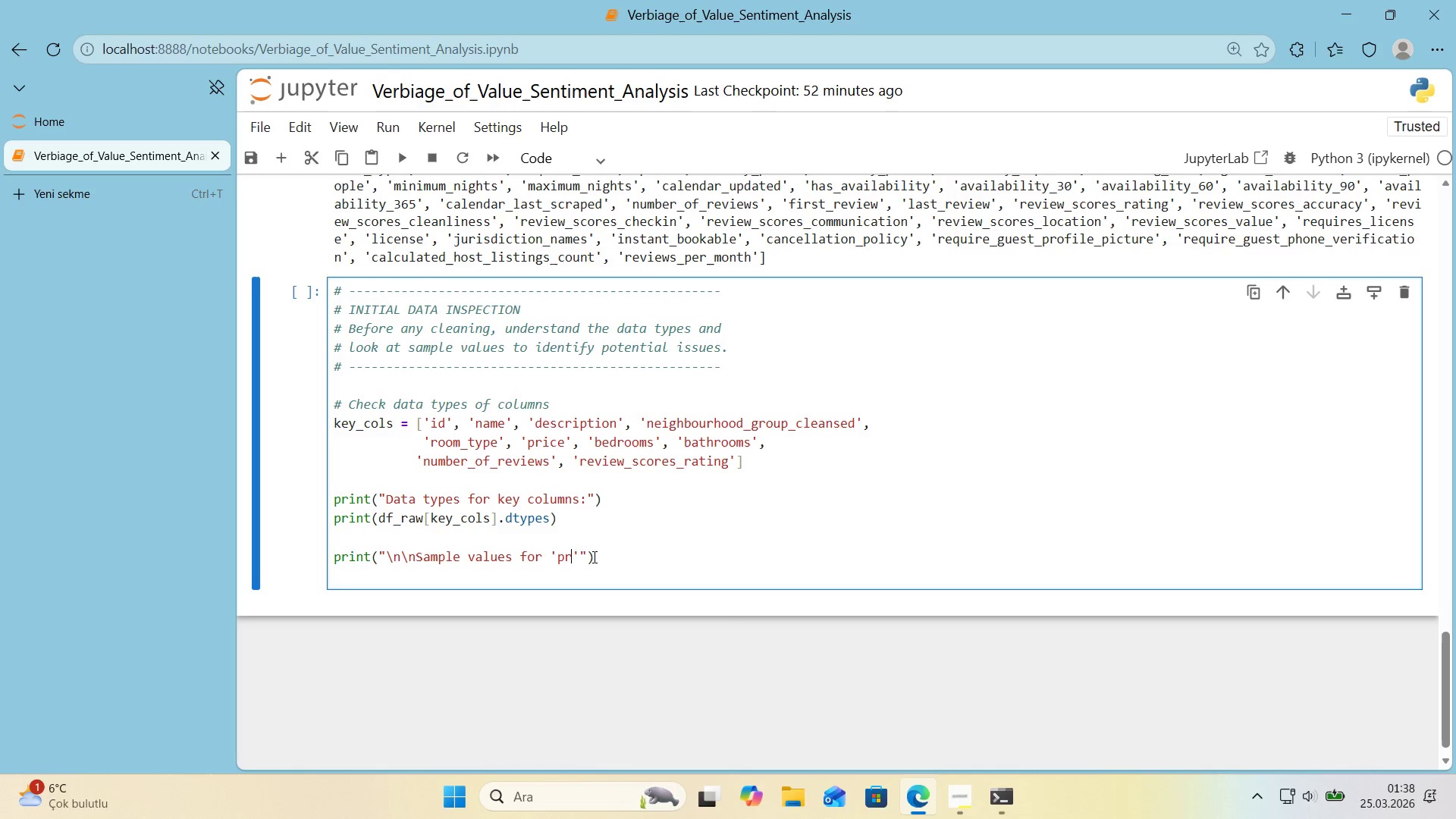 
type(pr'ce)
 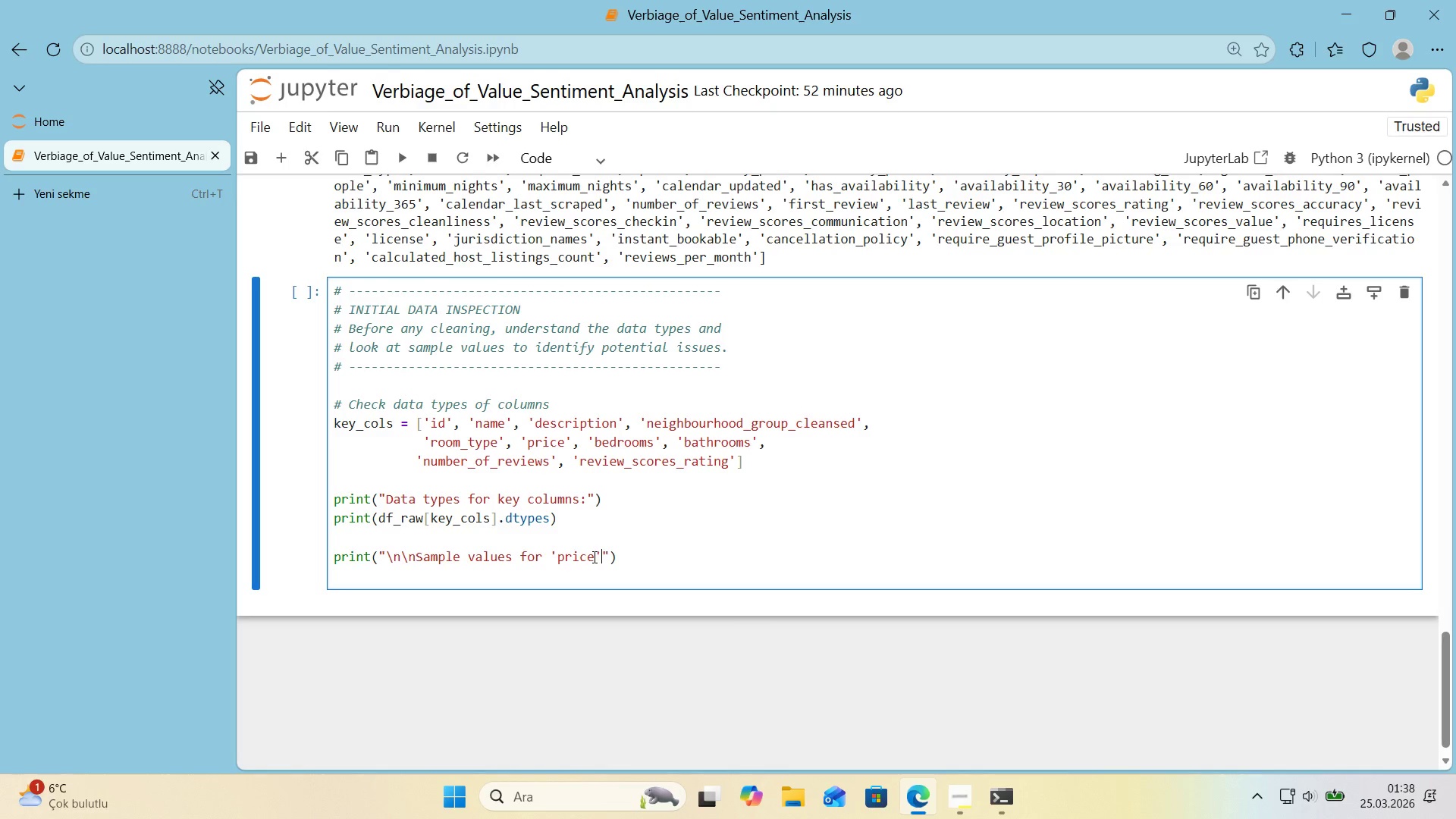 
key(ArrowRight)
 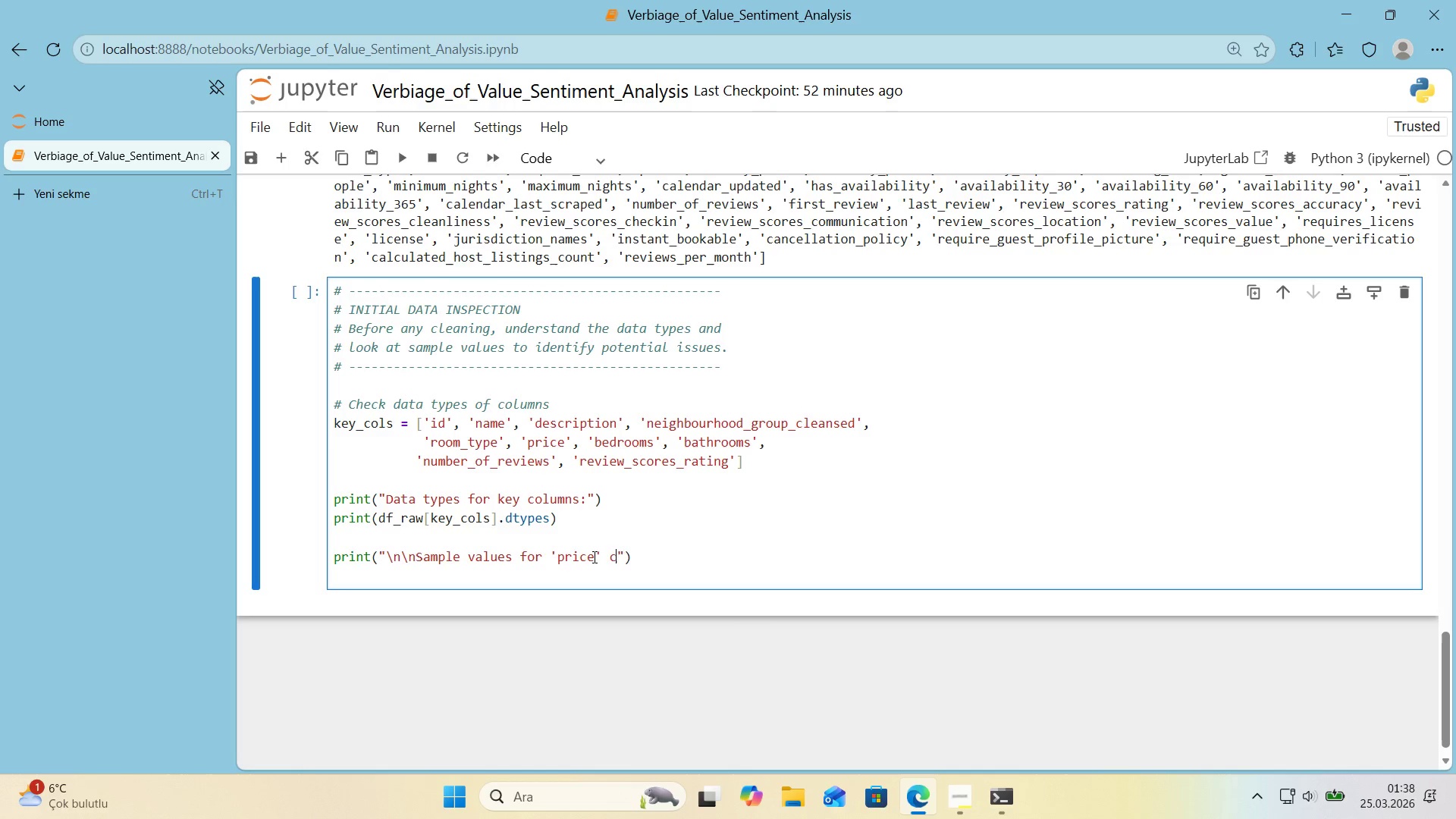 
type( column>)
 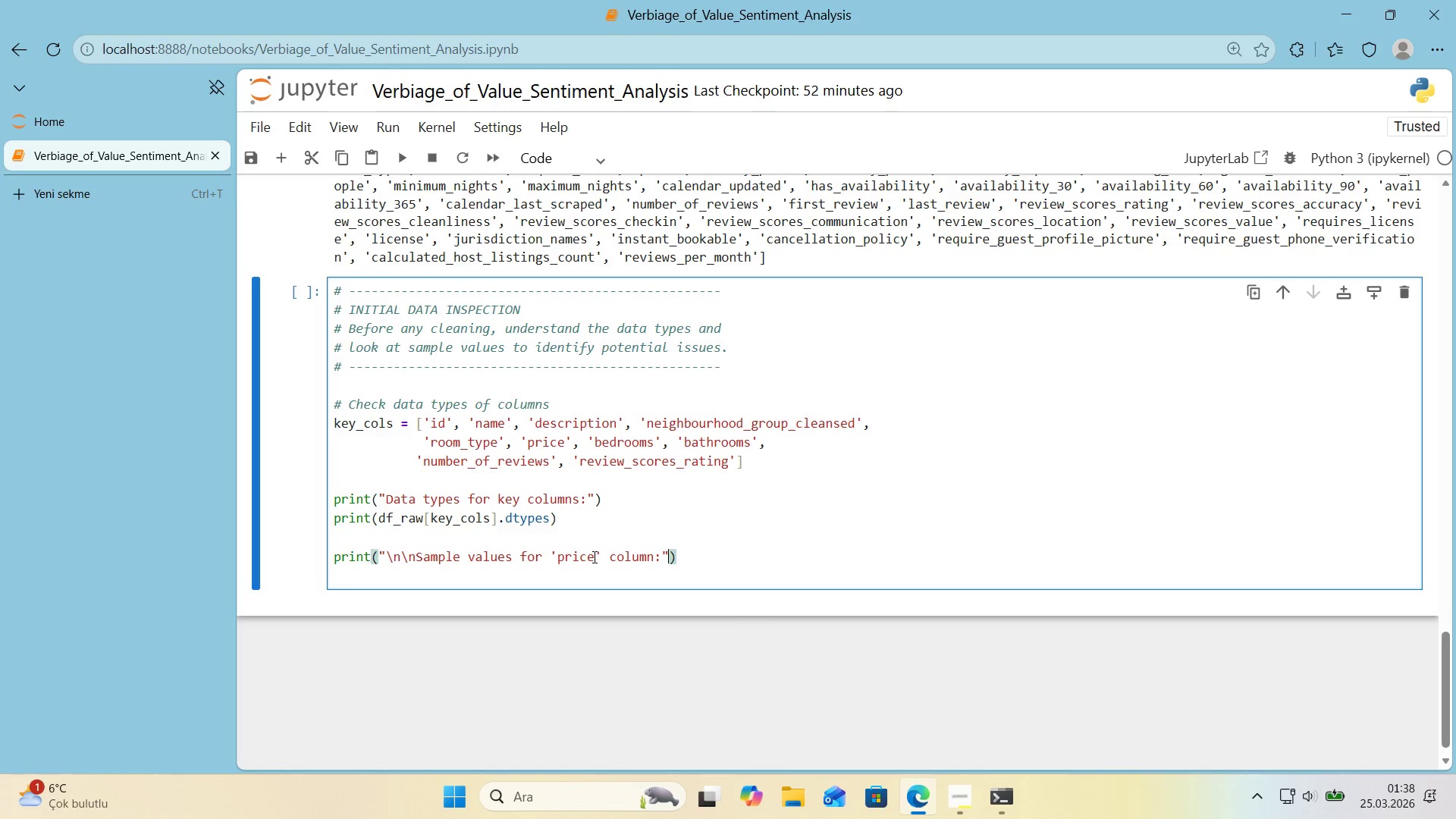 
key(ArrowRight)
 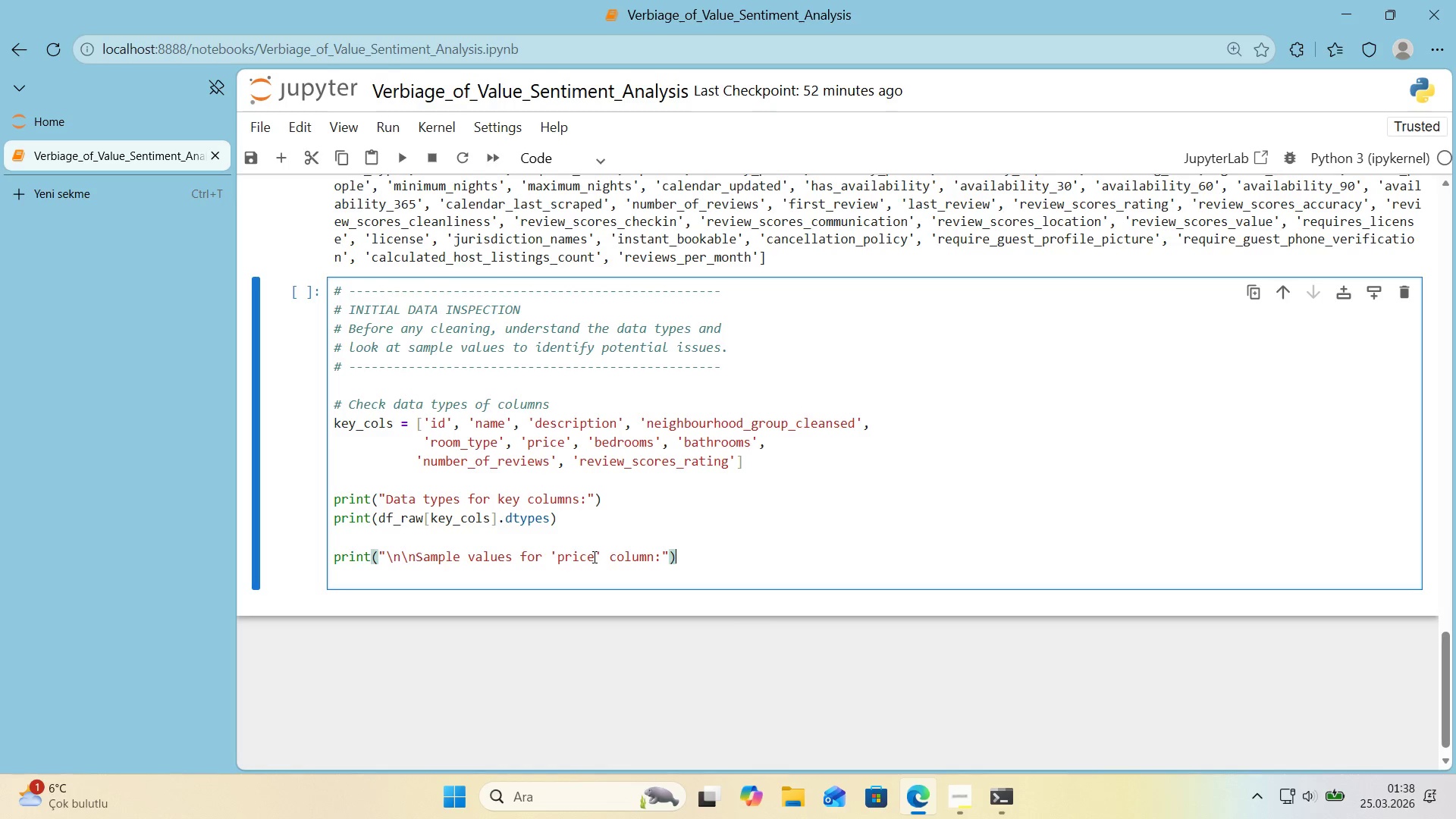 
key(ArrowRight)
 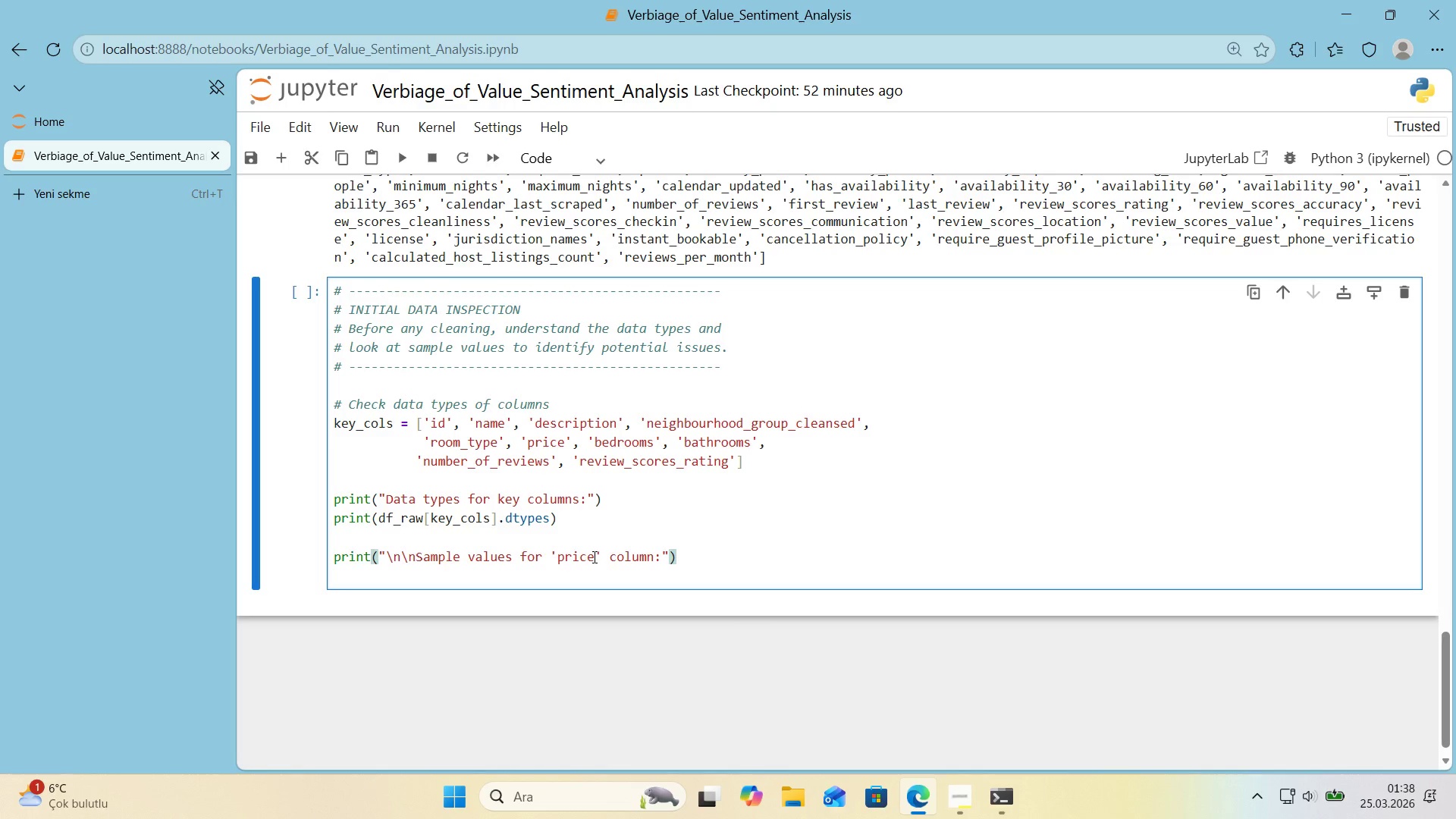 
key(Enter)
 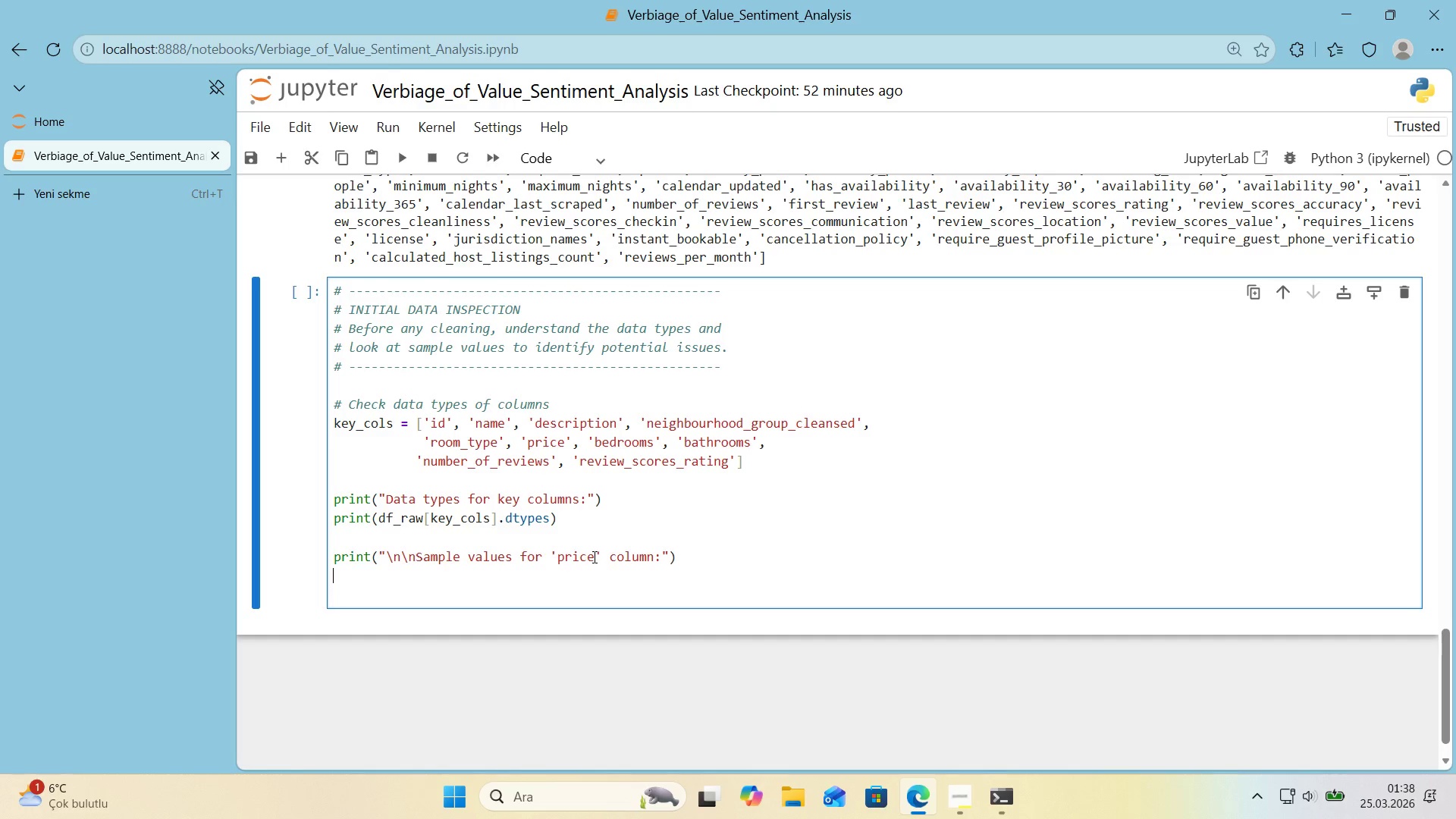 
type(pr'nt*()
 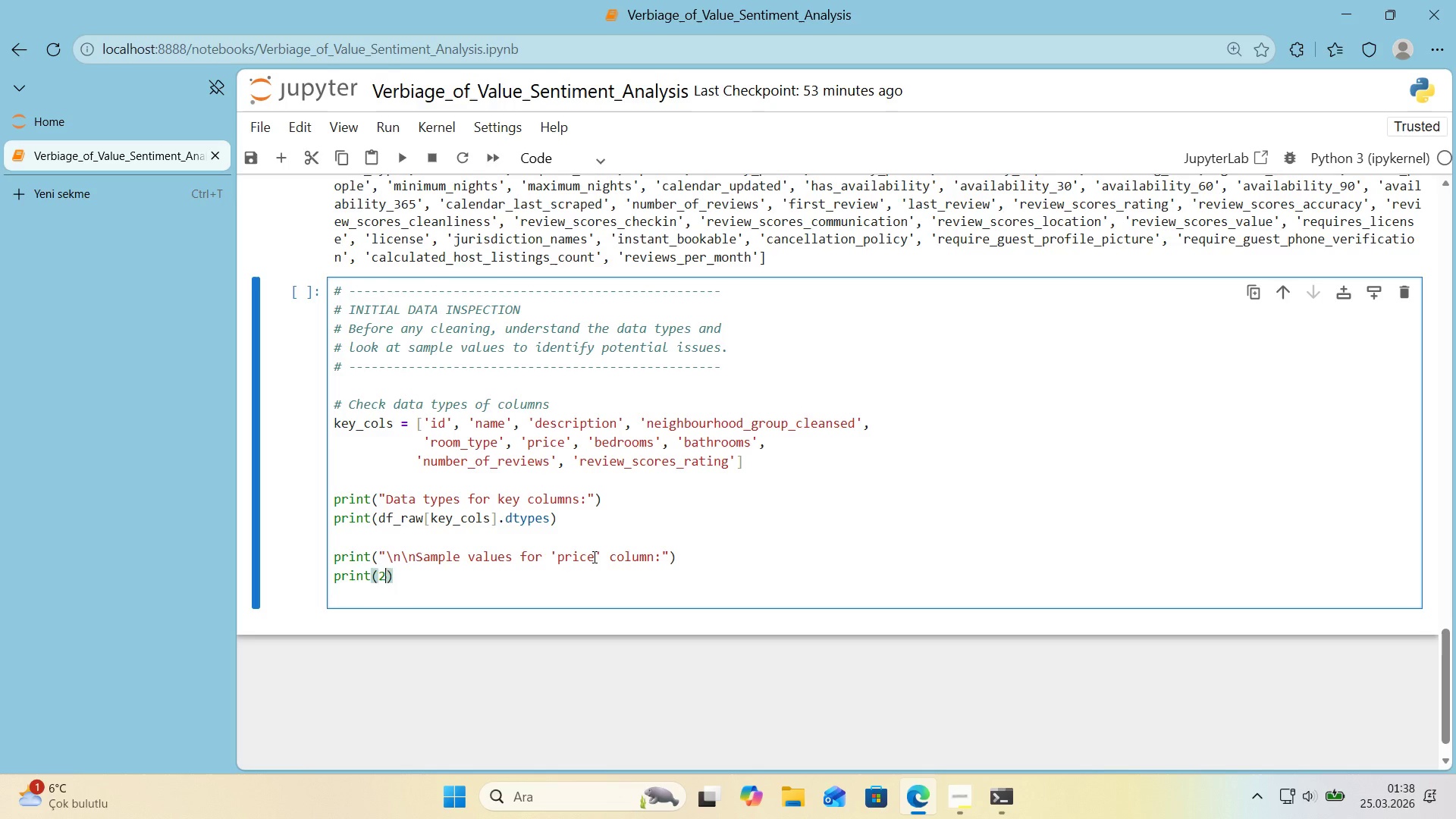 
 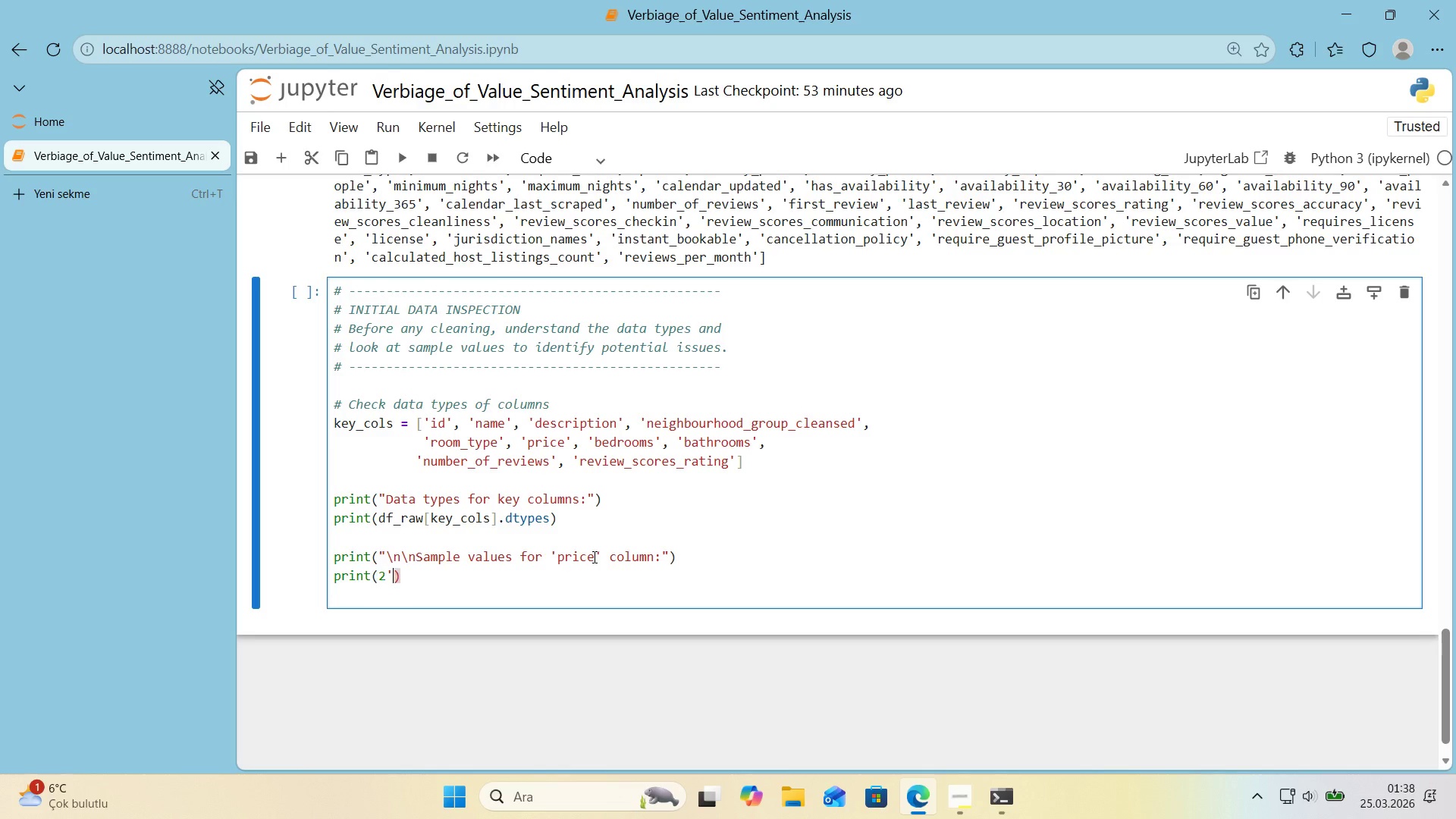 
key(ArrowLeft)
 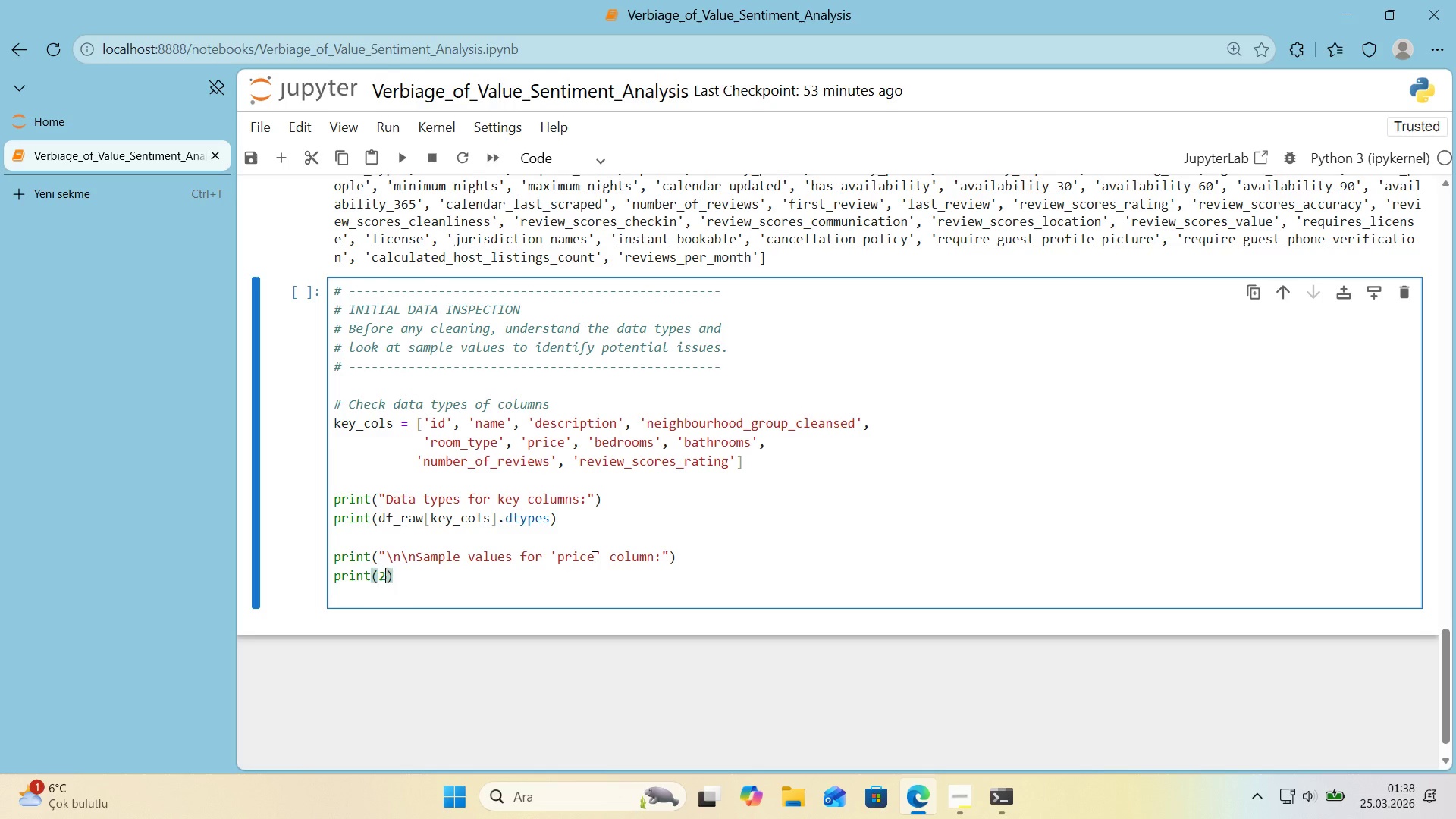 
type(2@)
key(Backspace)
key(Backspace)
type(df_Raw)
key(Backspace)
key(Backspace)
key(Backspace)
type(R)
key(Backspace)
type(raw)
 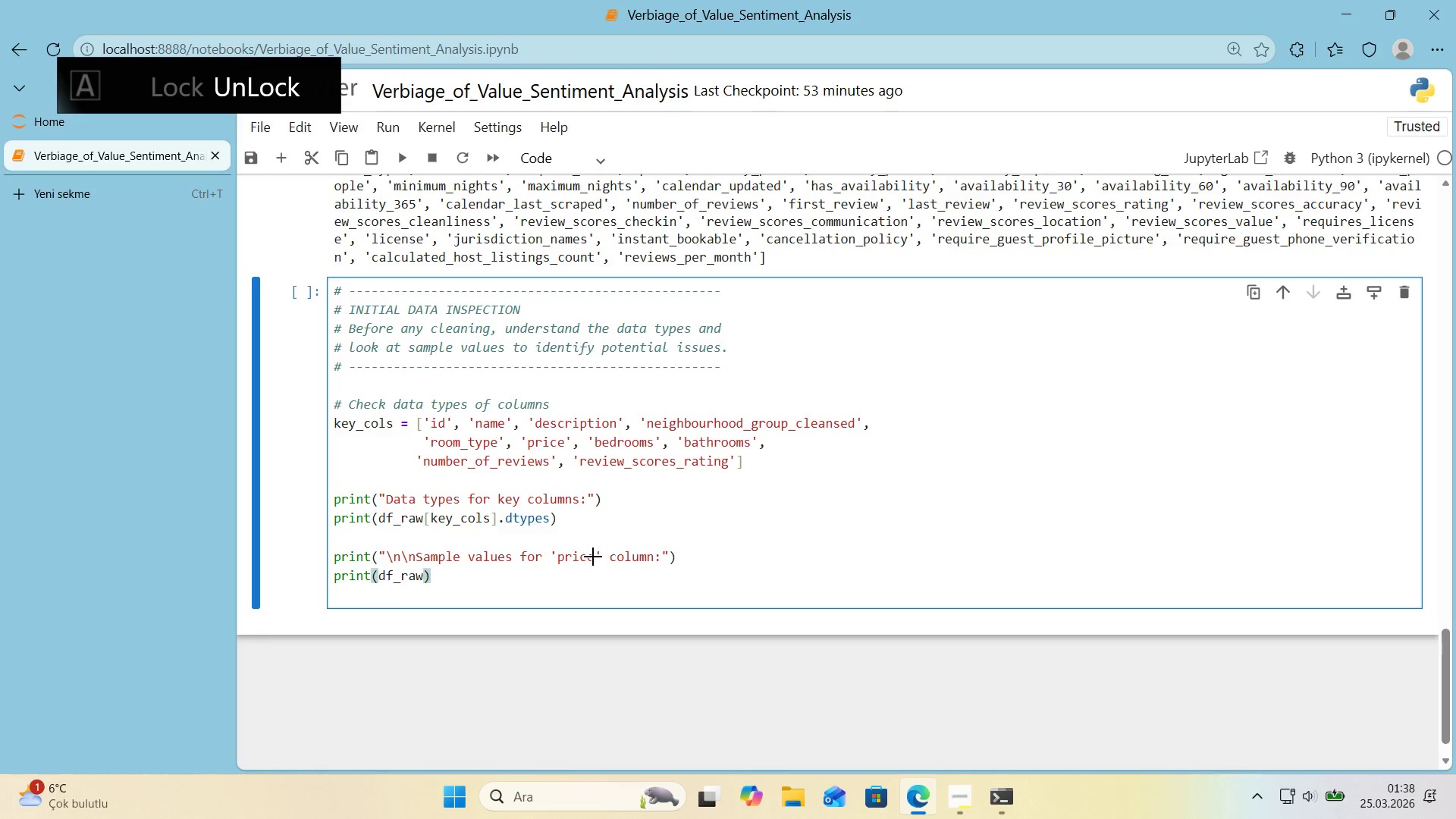 
key(Alt+Control+8)
 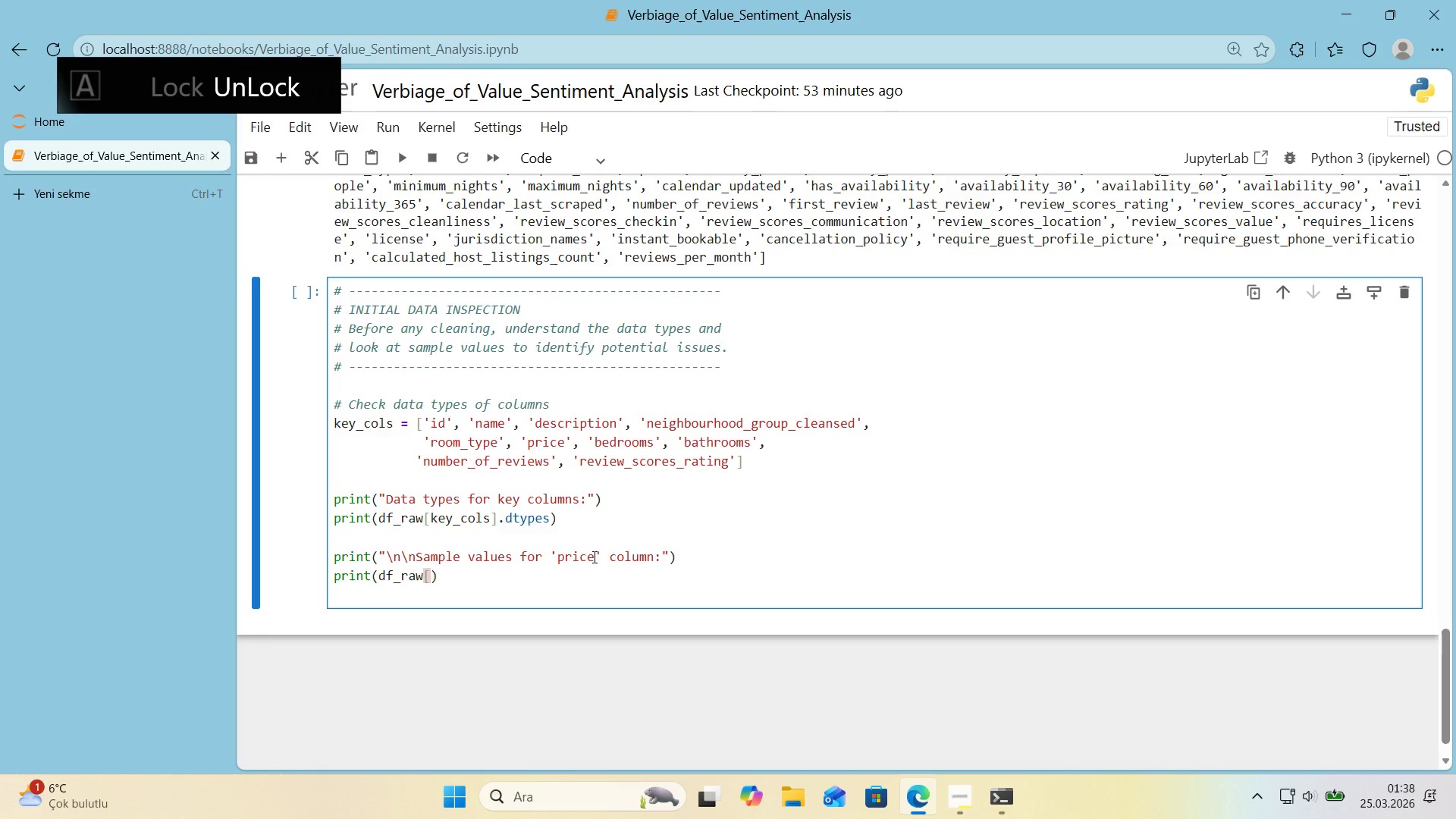 
key(Alt+Control+9)
 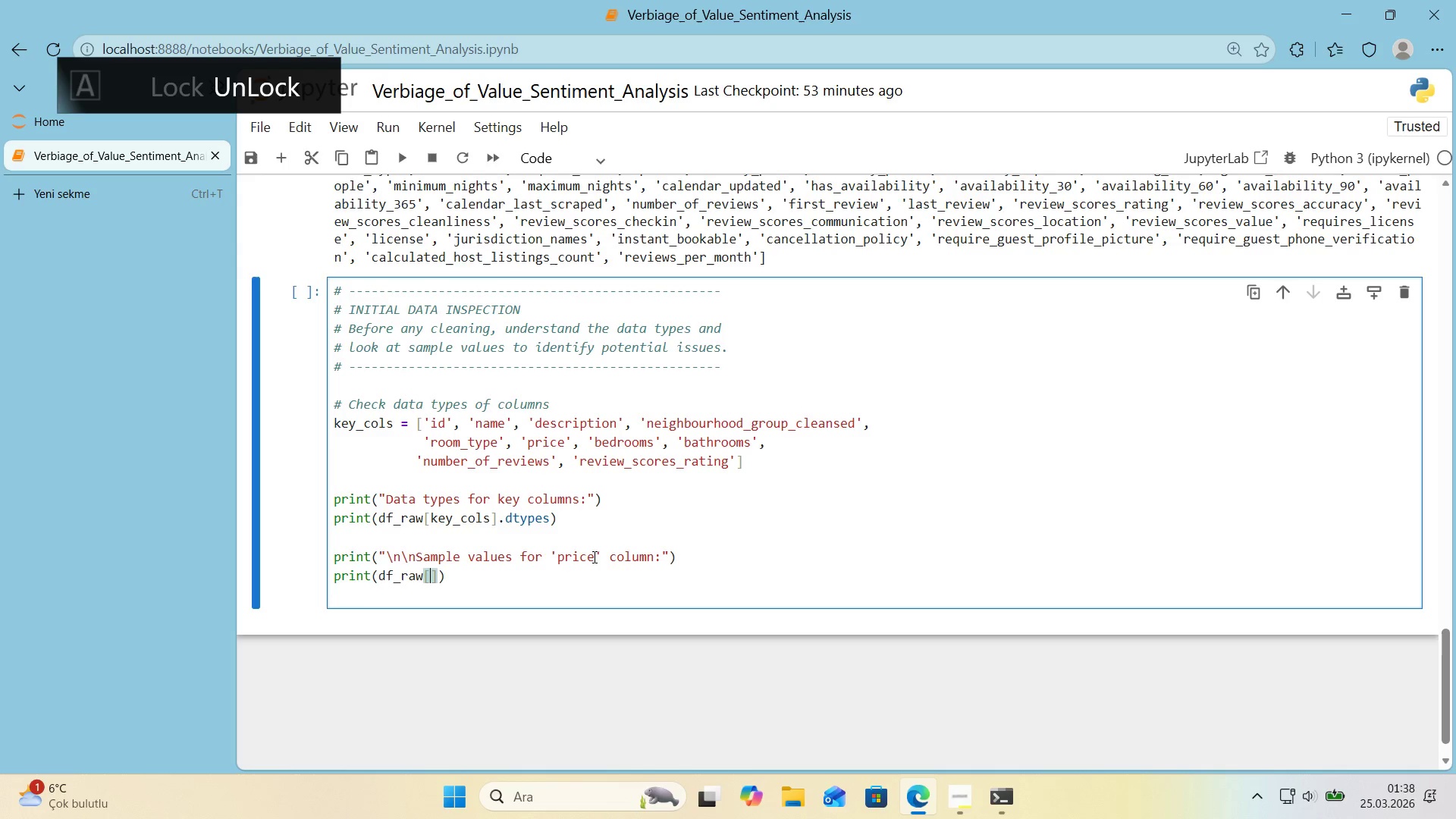 
key(ArrowLeft)
 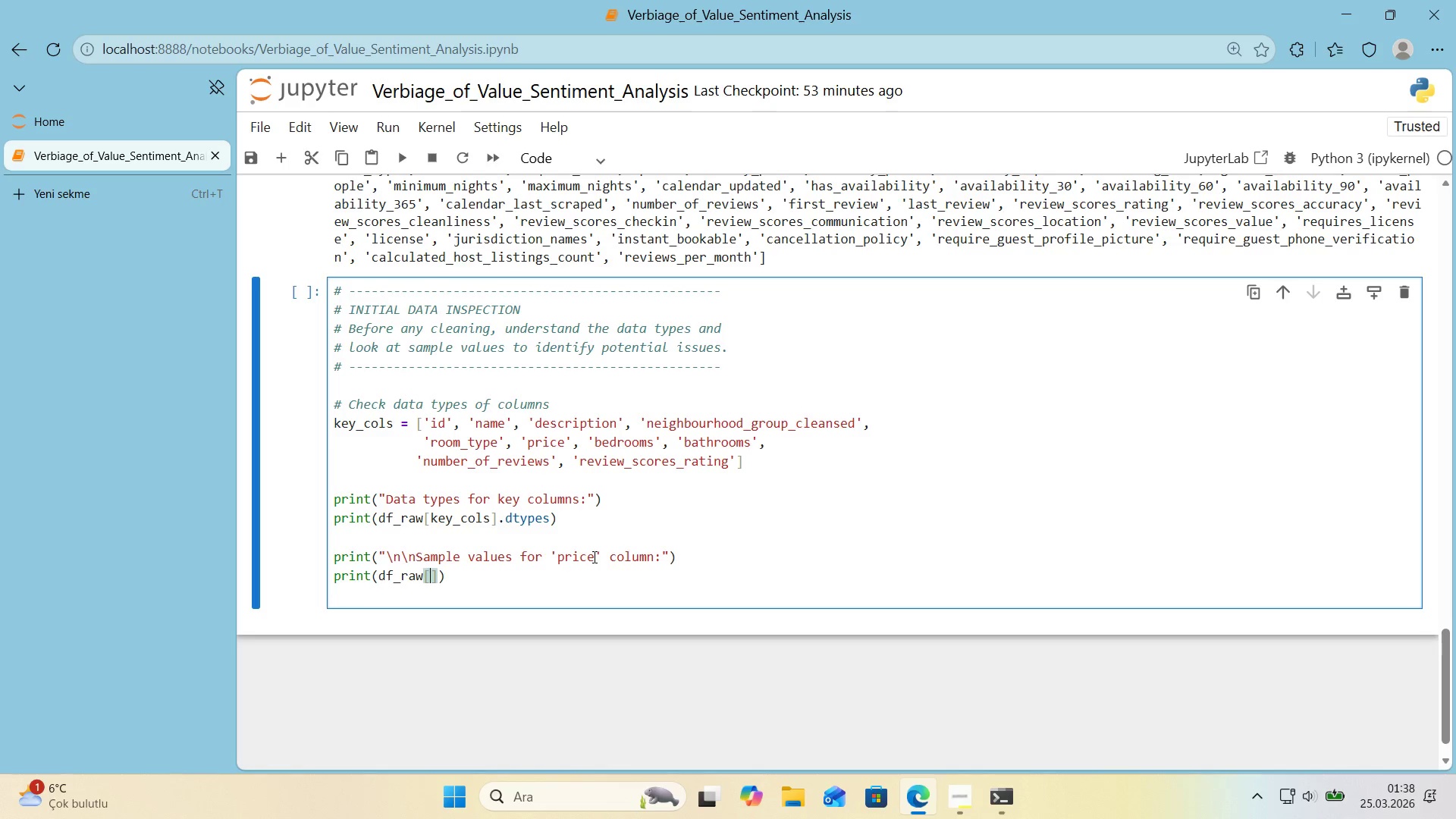 
type(@@)
 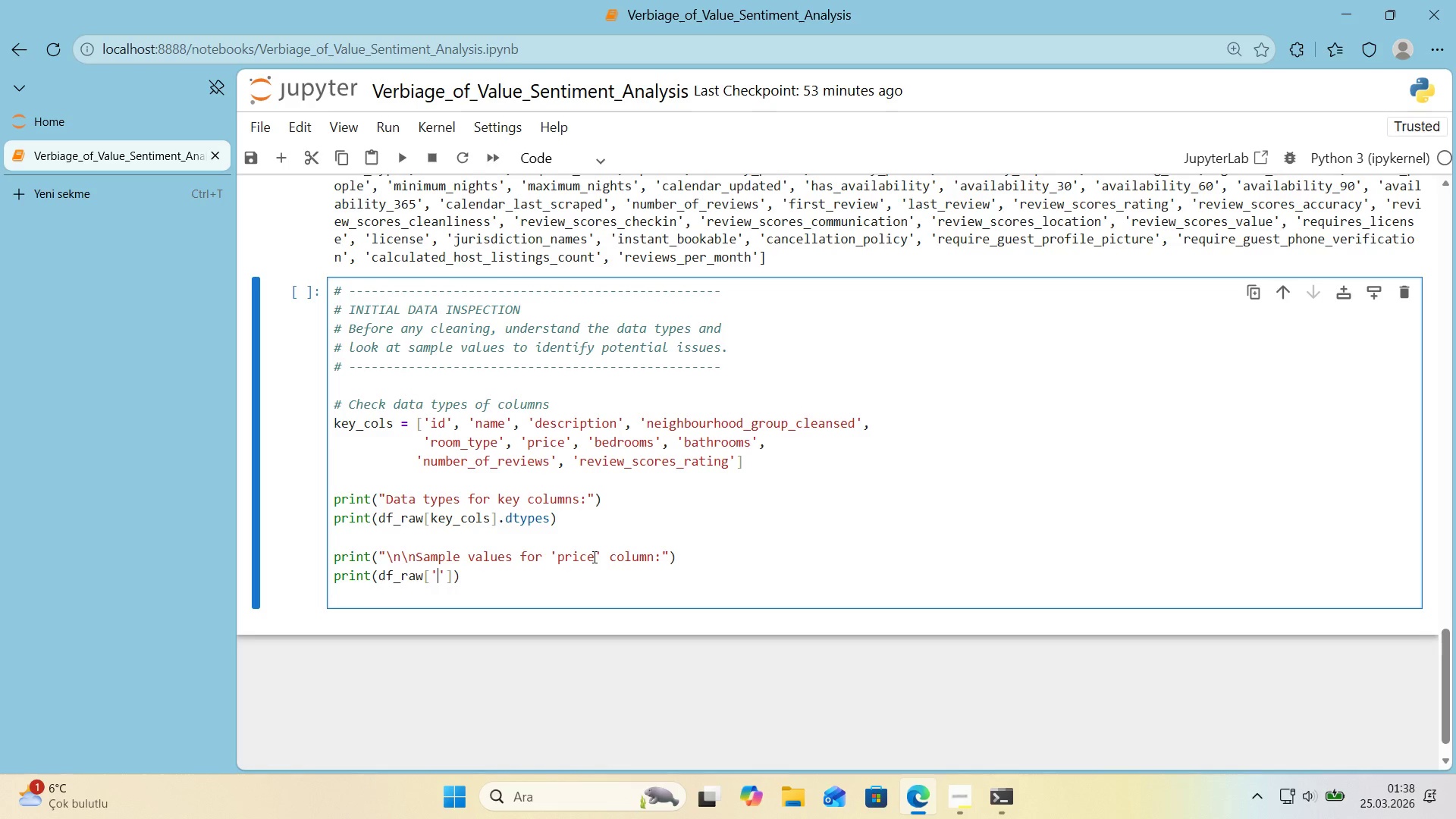 
key(ArrowLeft)
 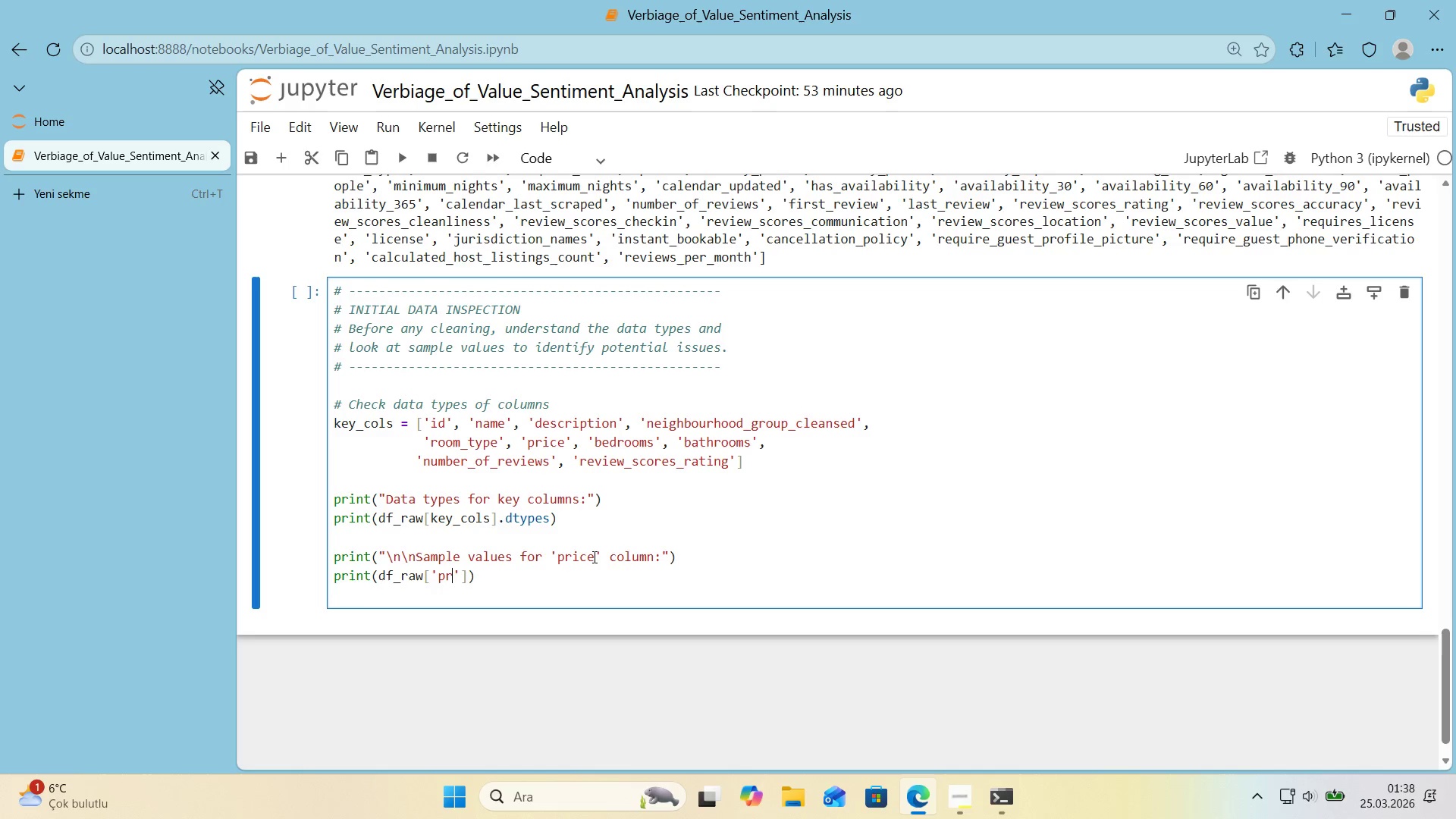 
type(pr'ce)
 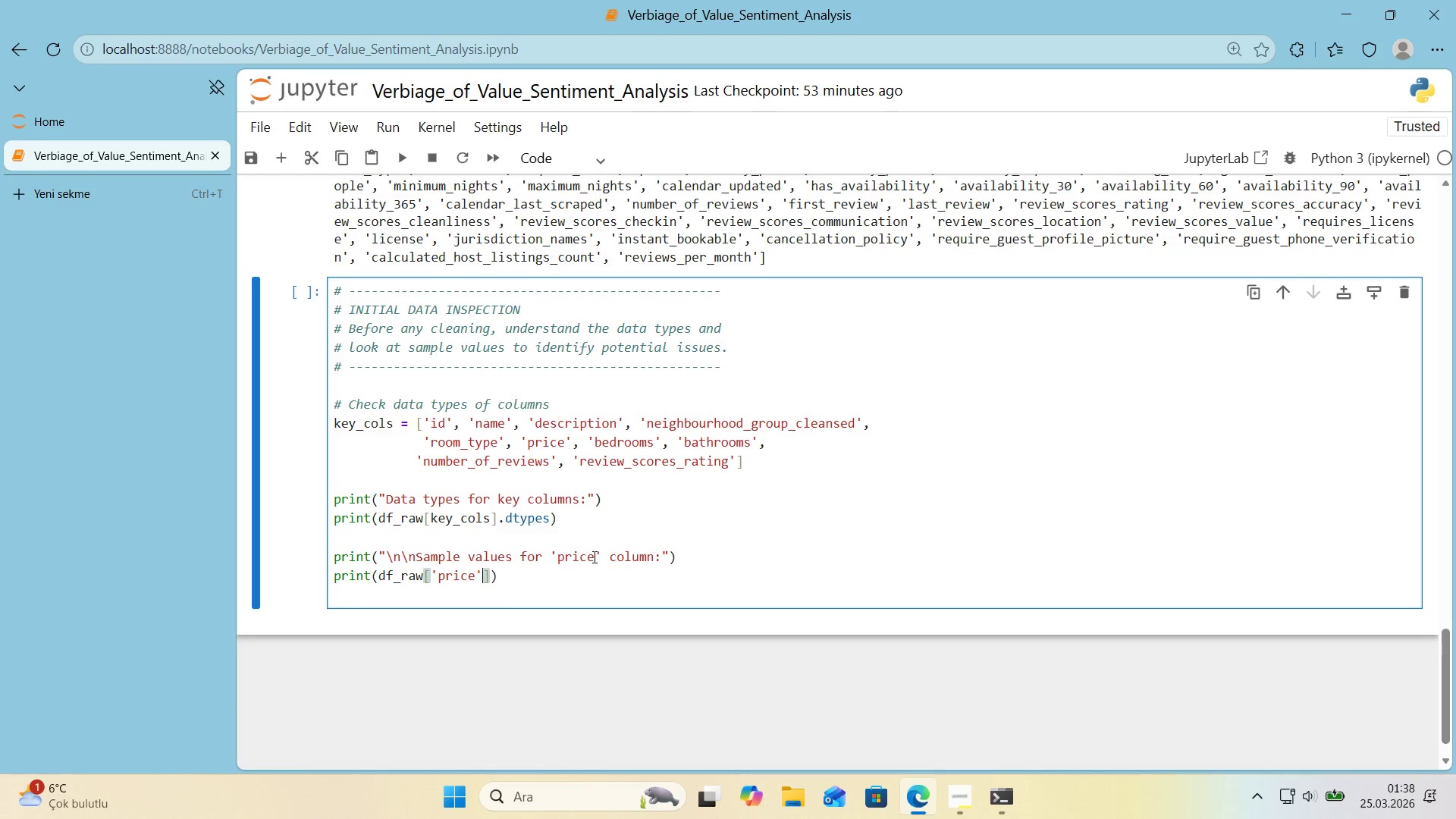 
key(ArrowRight)
 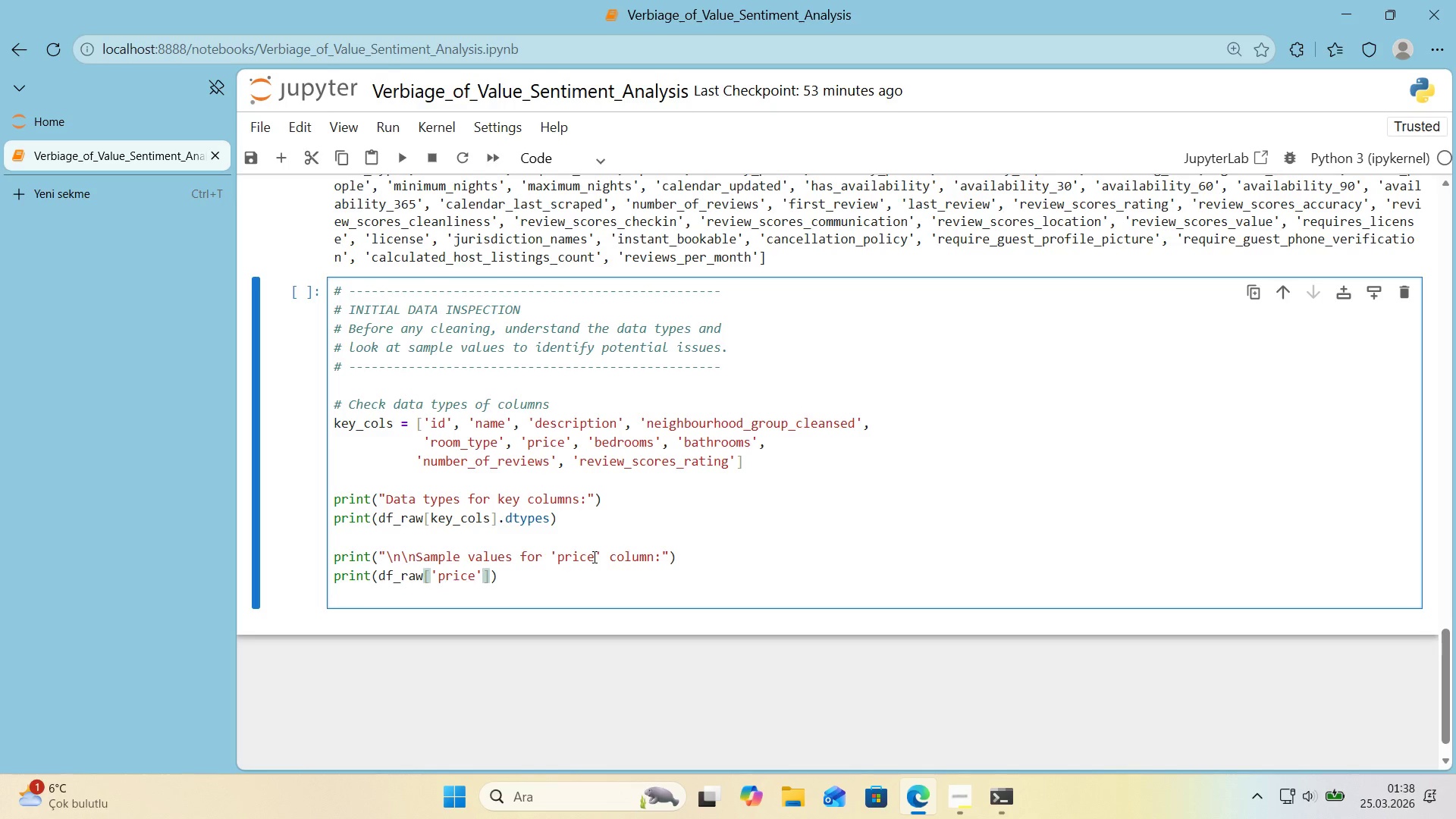 
key(ArrowRight)
 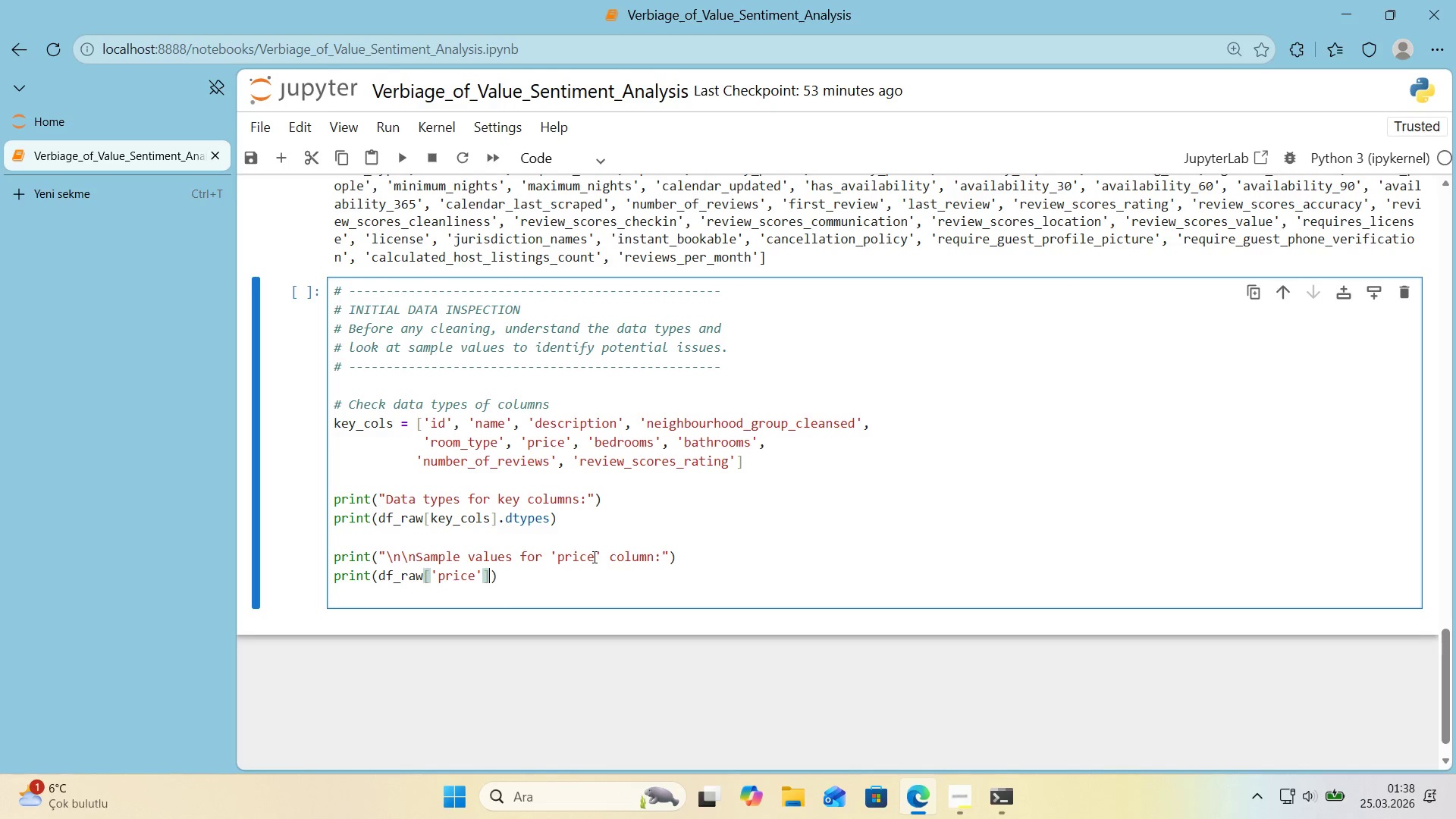 
type(.head*()
 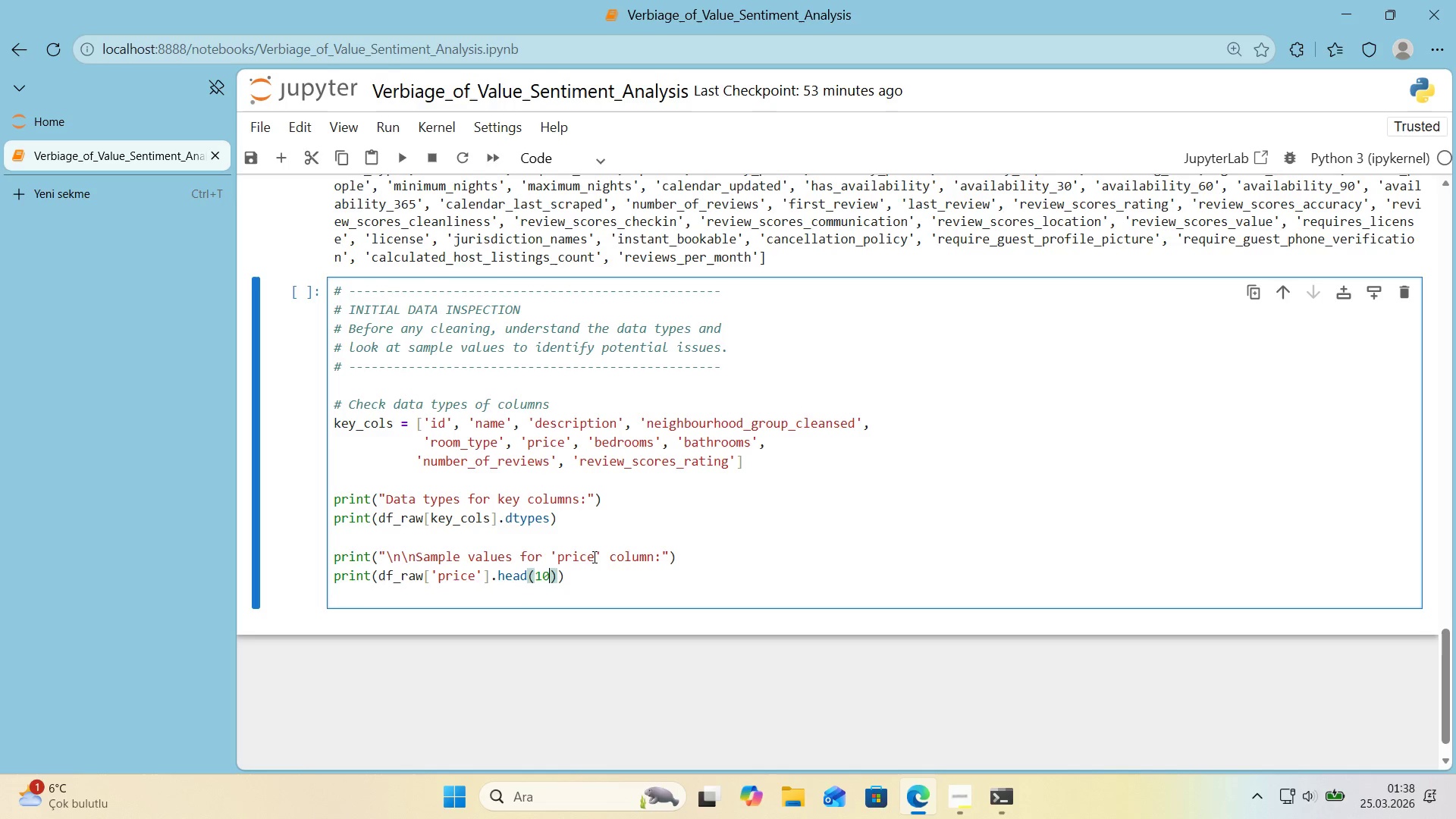 
 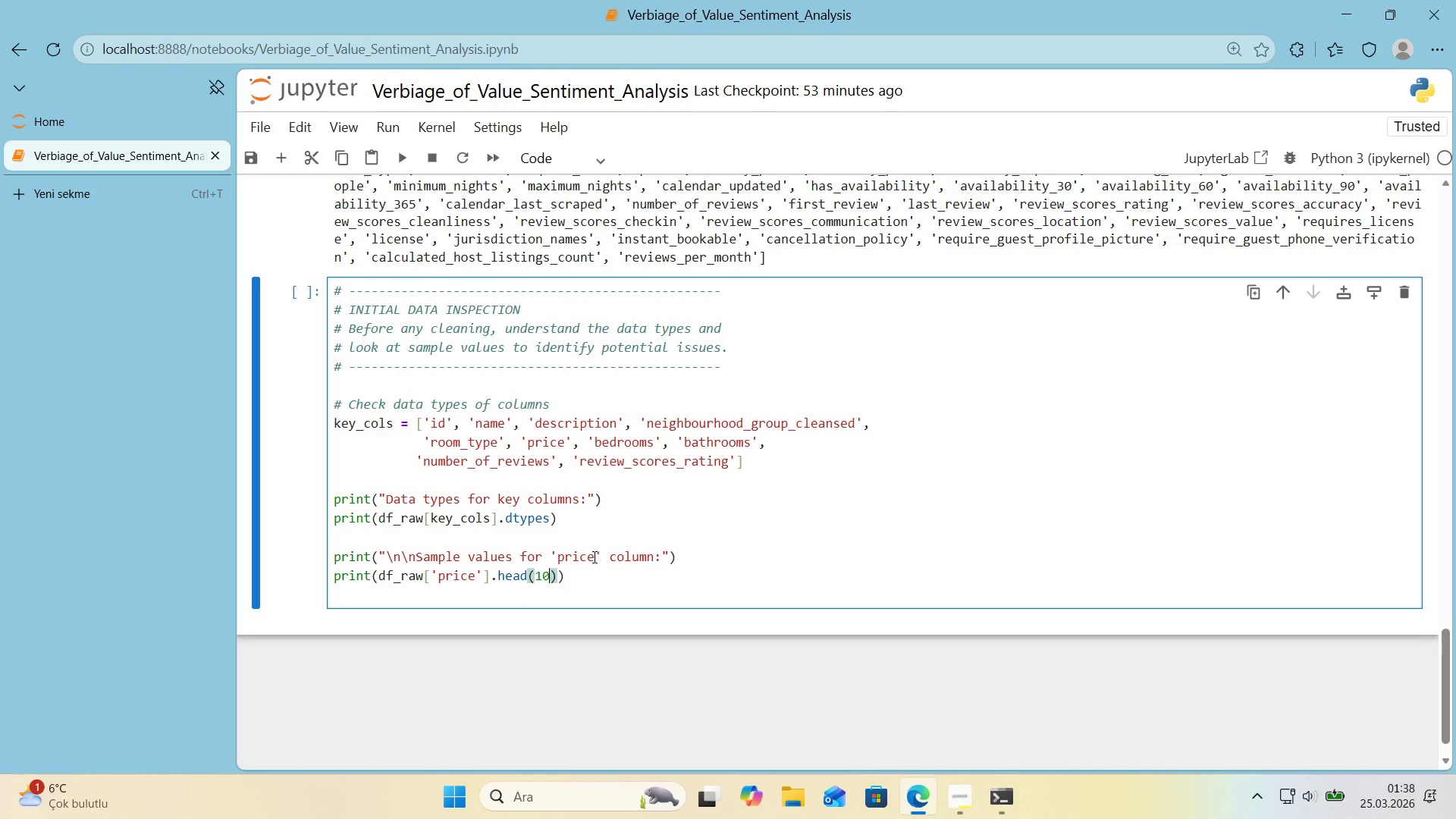 
key(ArrowLeft)
 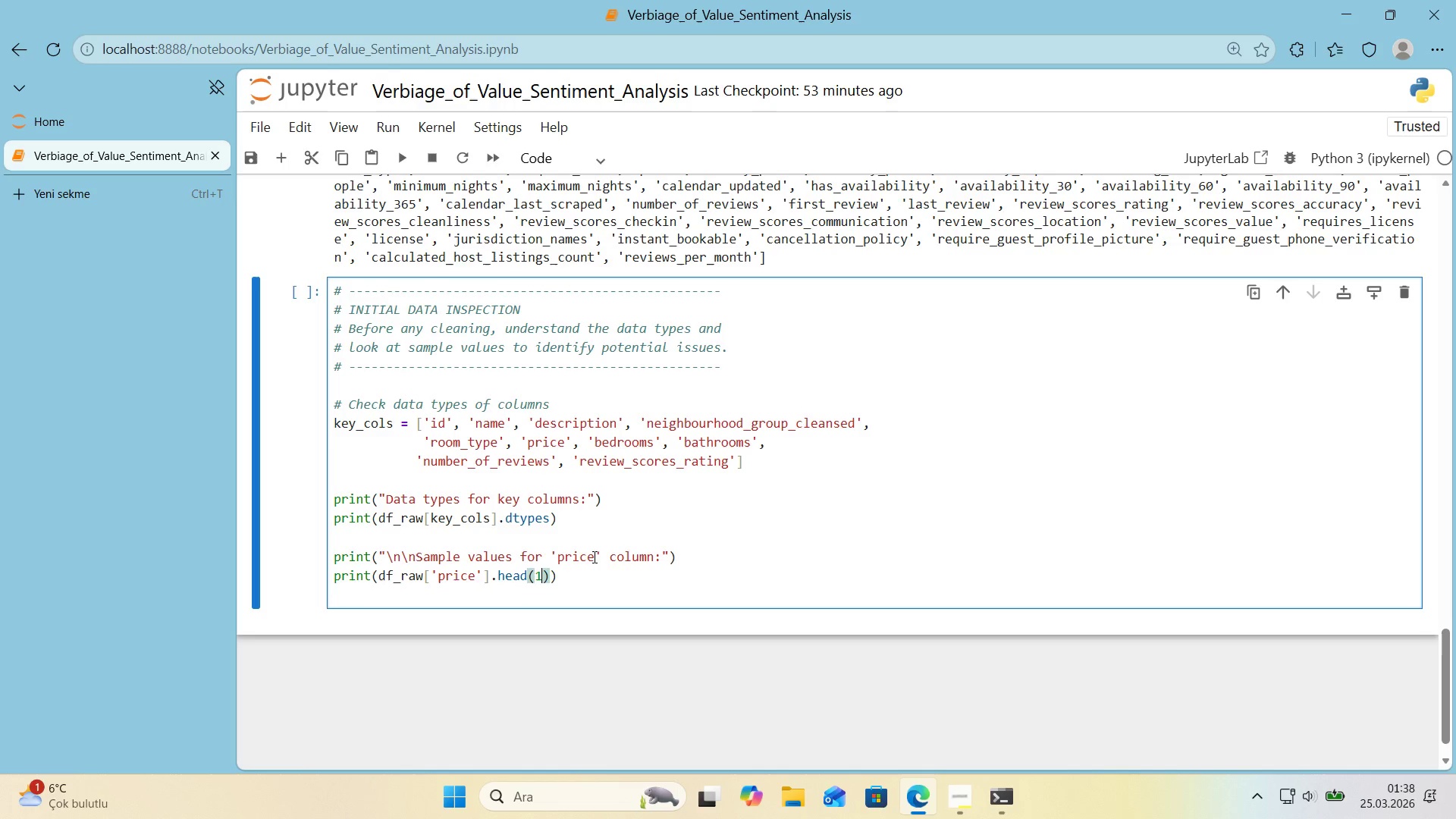 
type(10)
 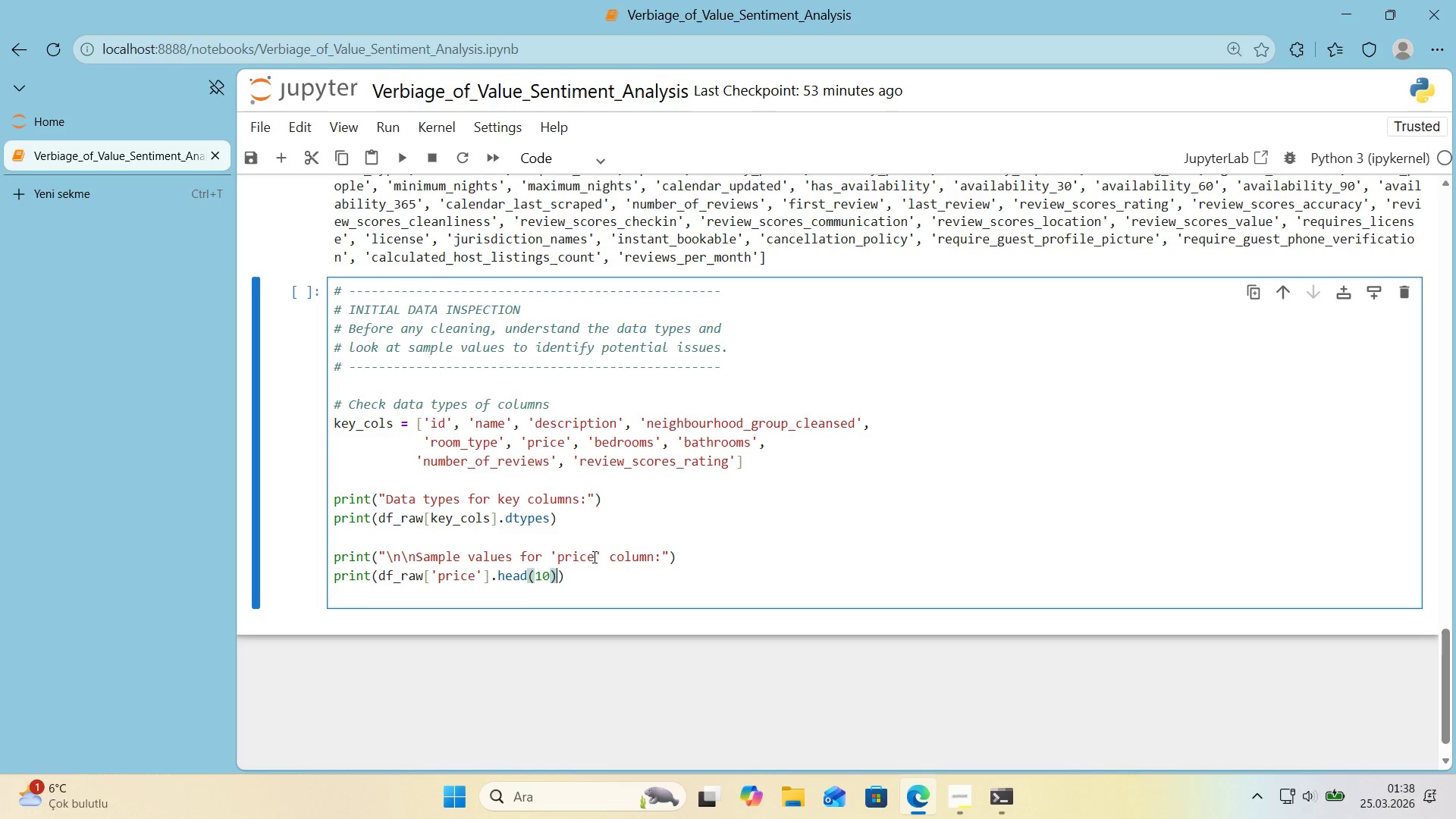 
key(ArrowRight)
 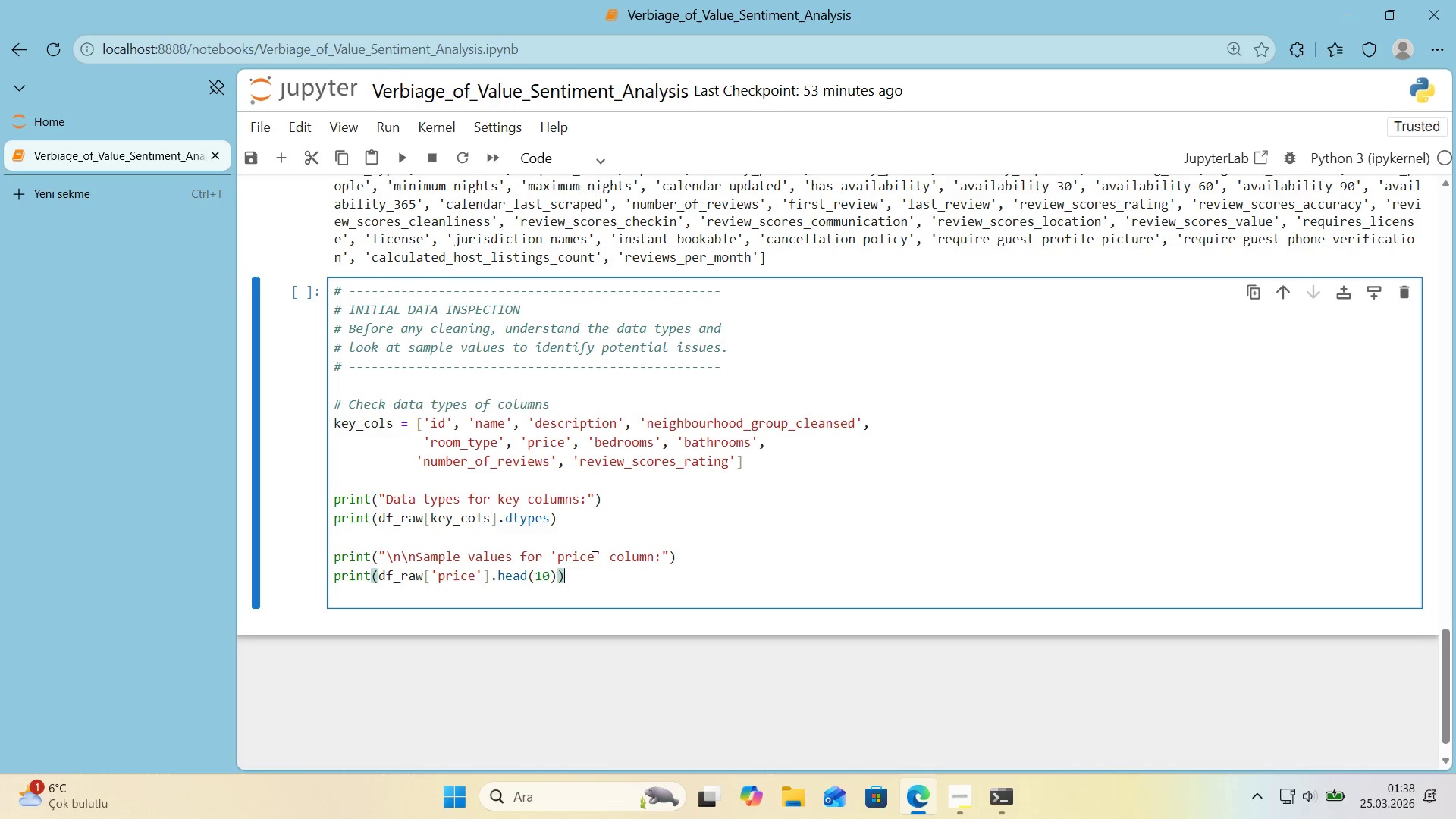 
key(ArrowRight)
 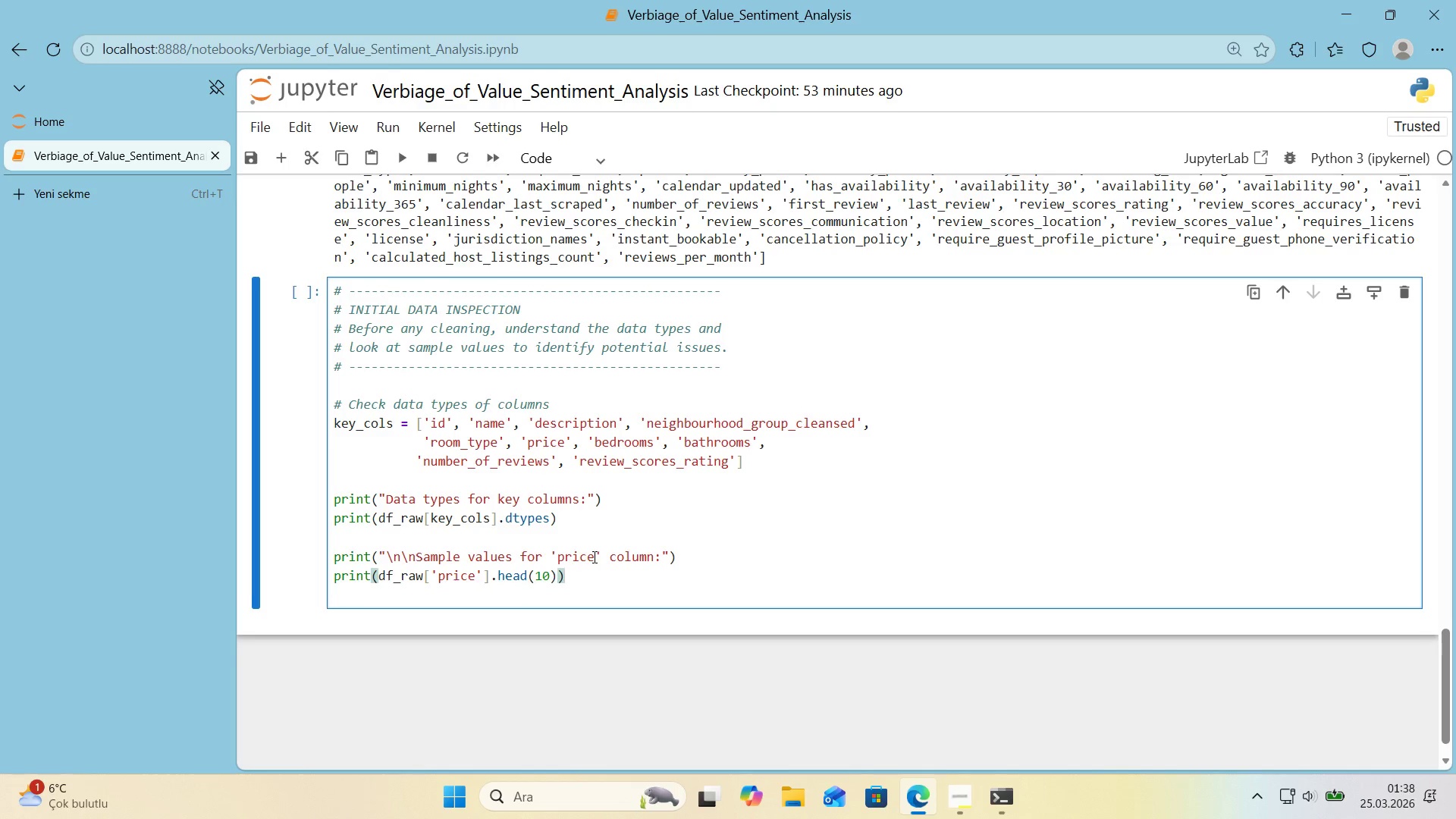 
key(Enter)
 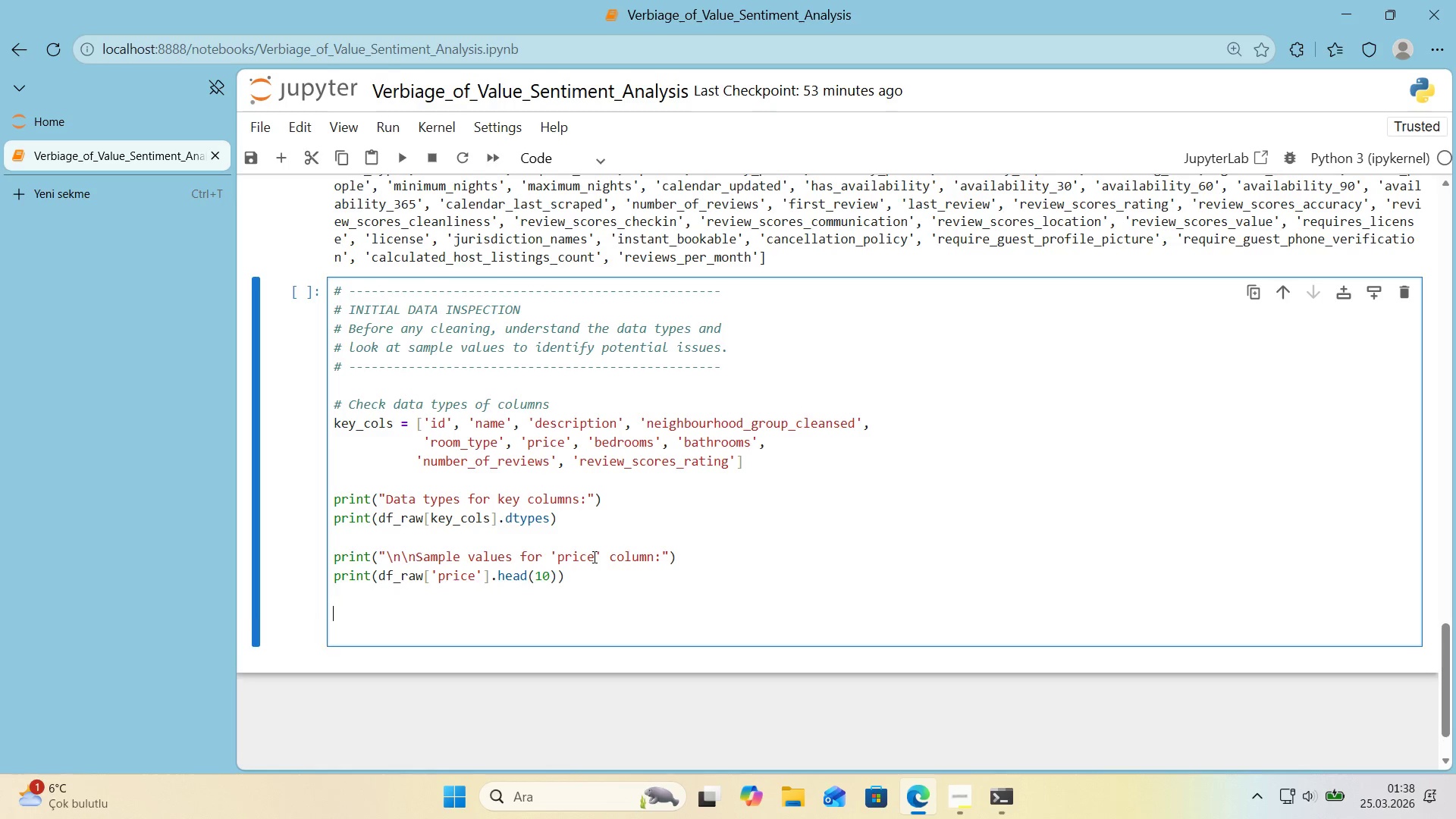 
key(Enter)
 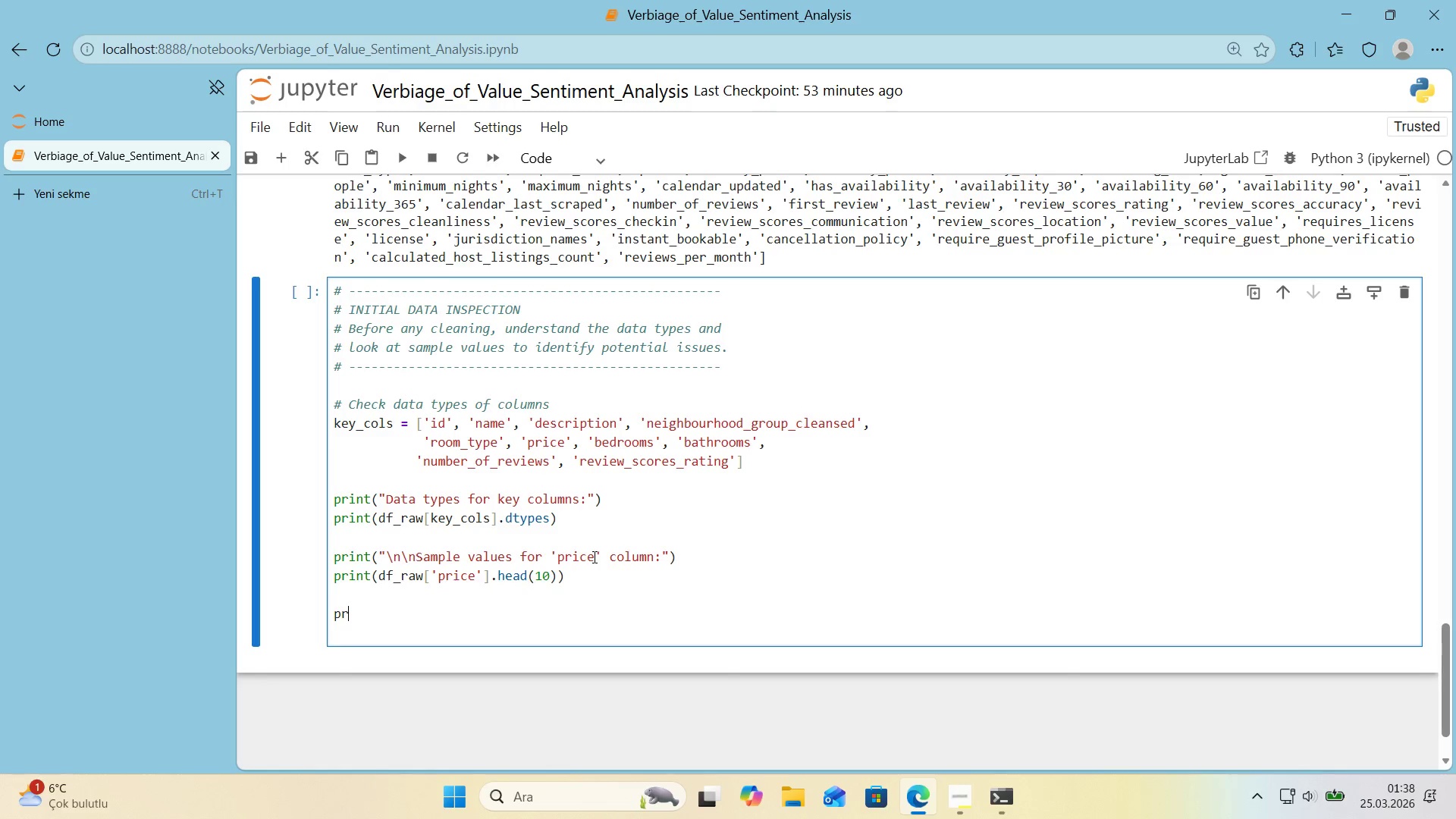 
type(pr'nt*()
 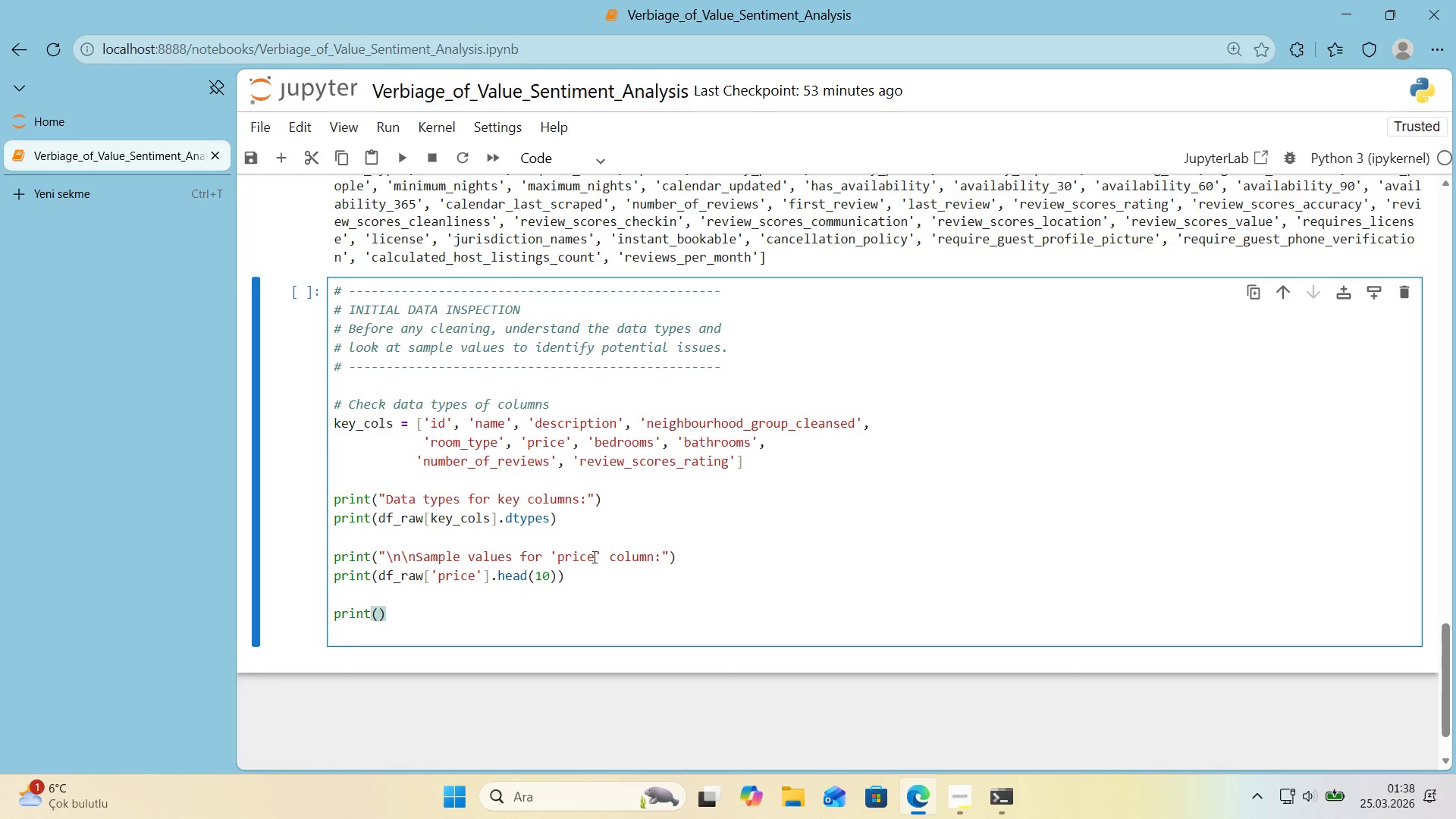 
 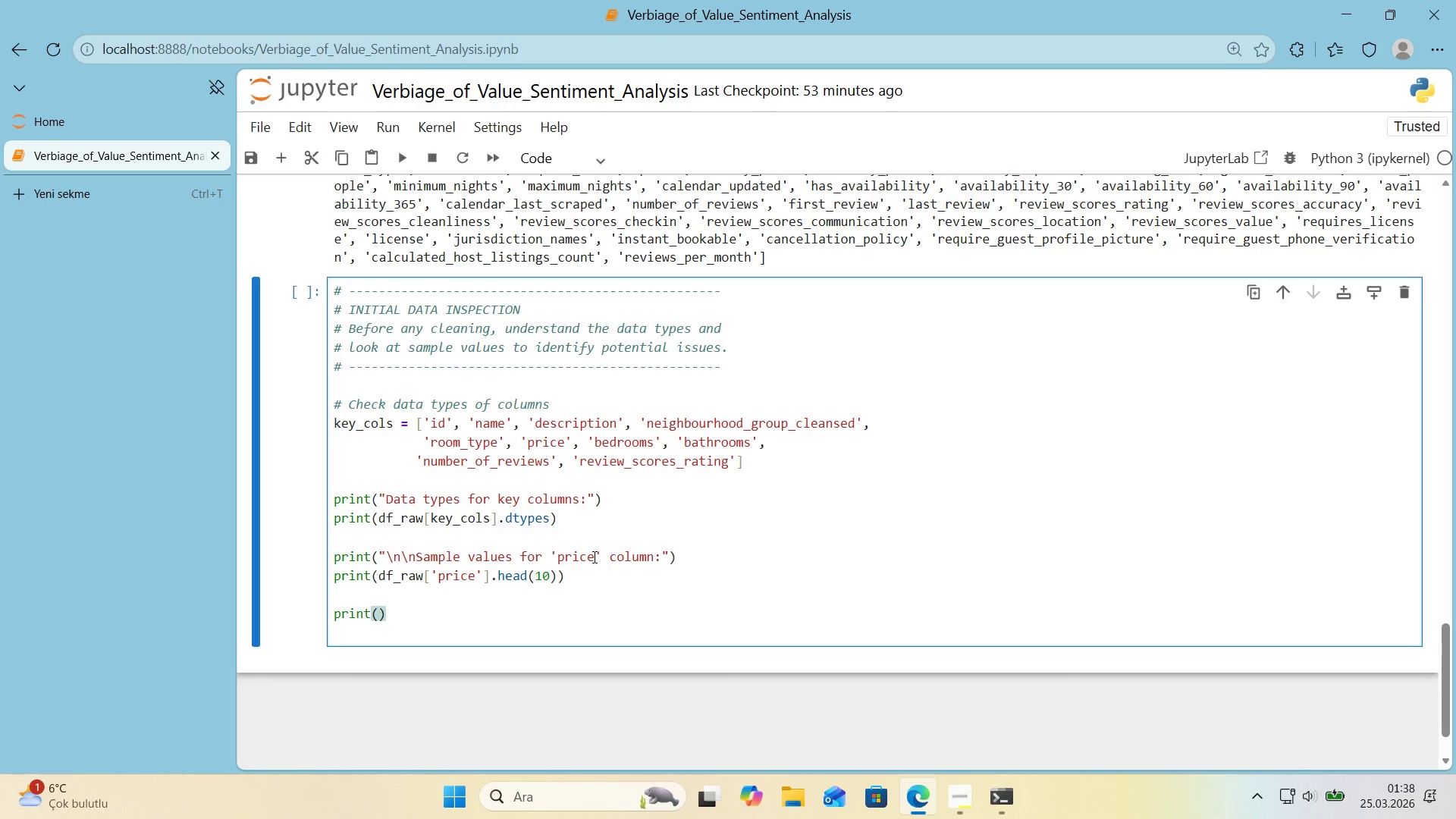 
key(ArrowLeft)
 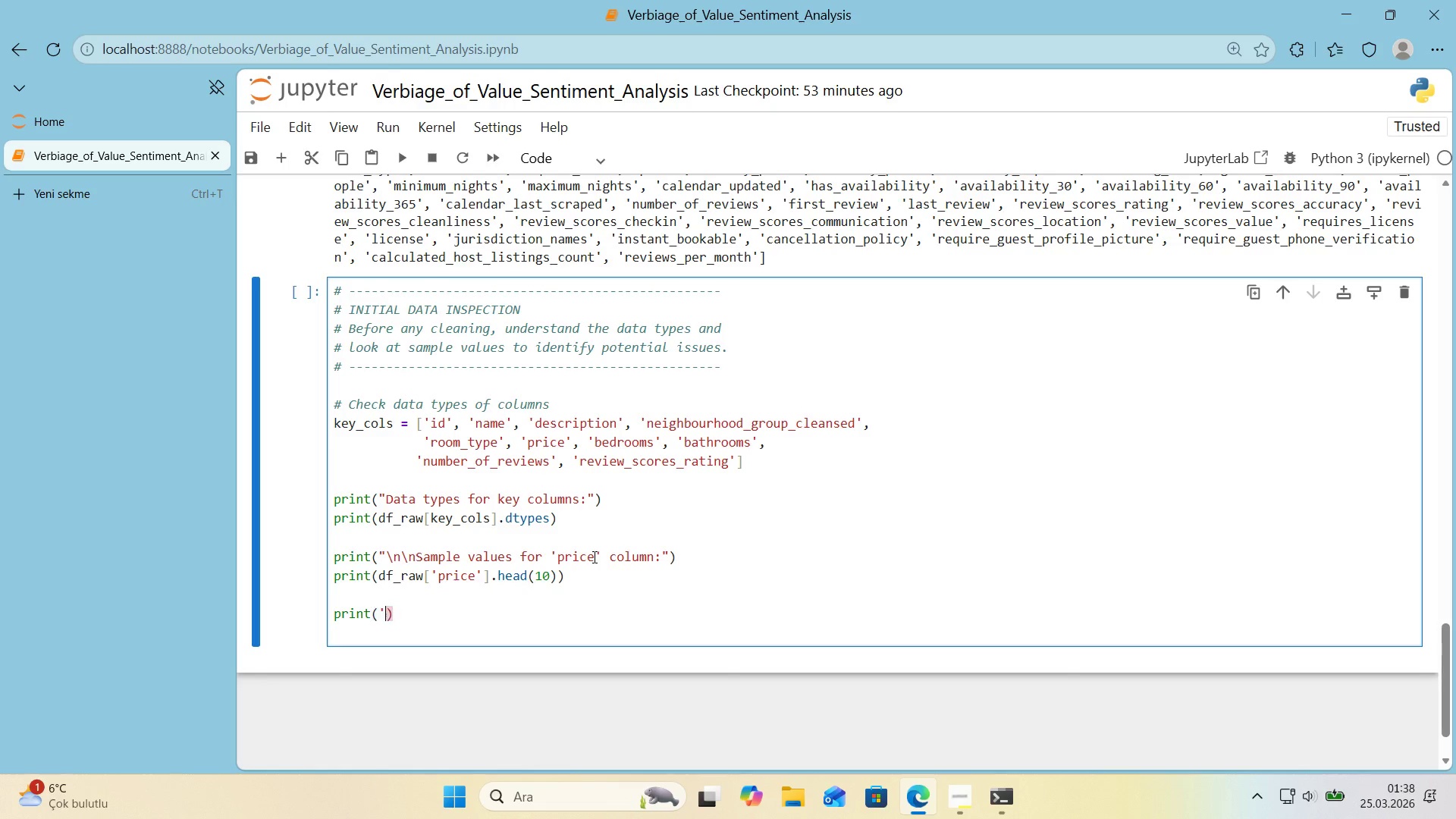 
type(@@)
 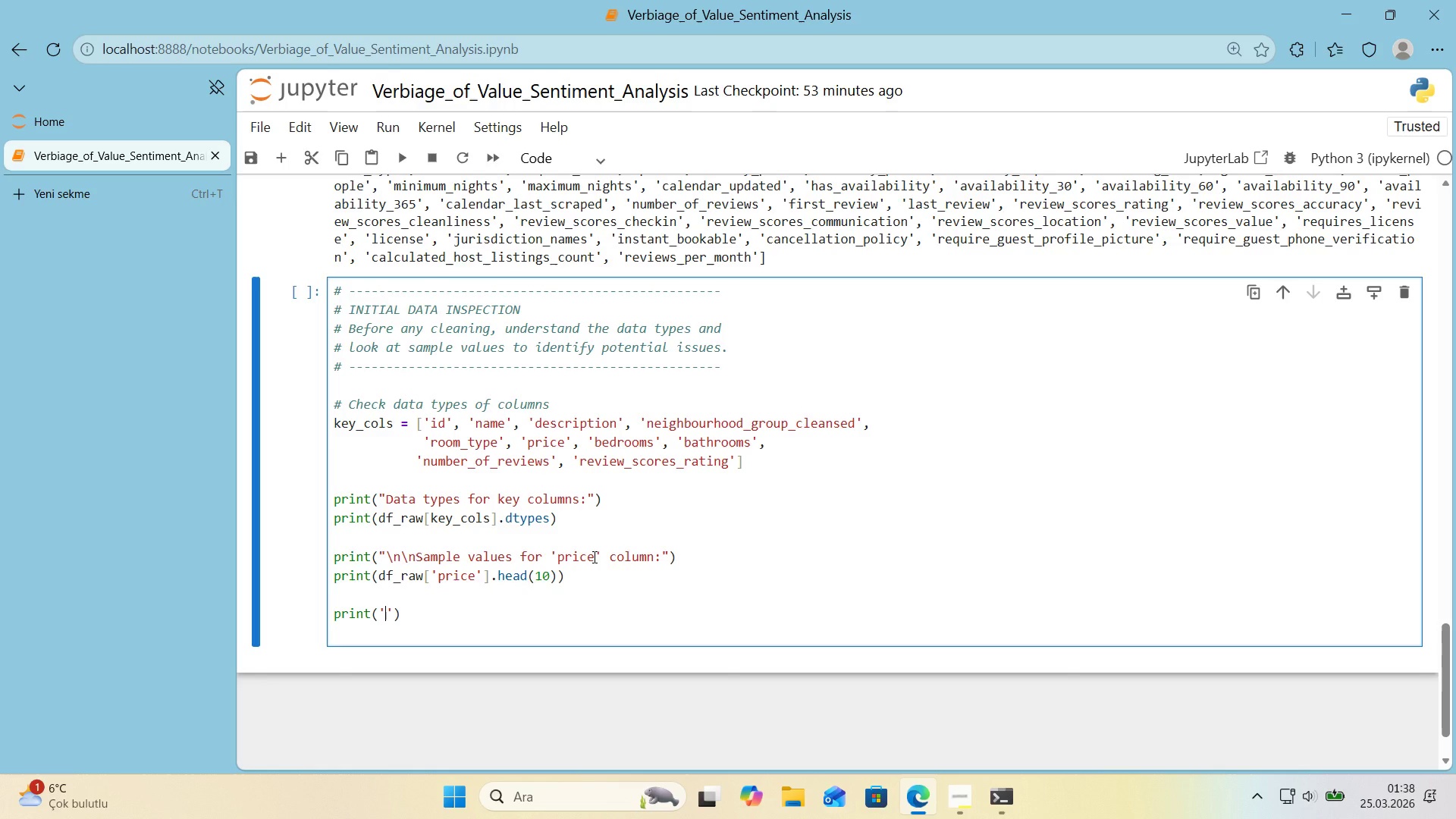 
key(ArrowLeft)
 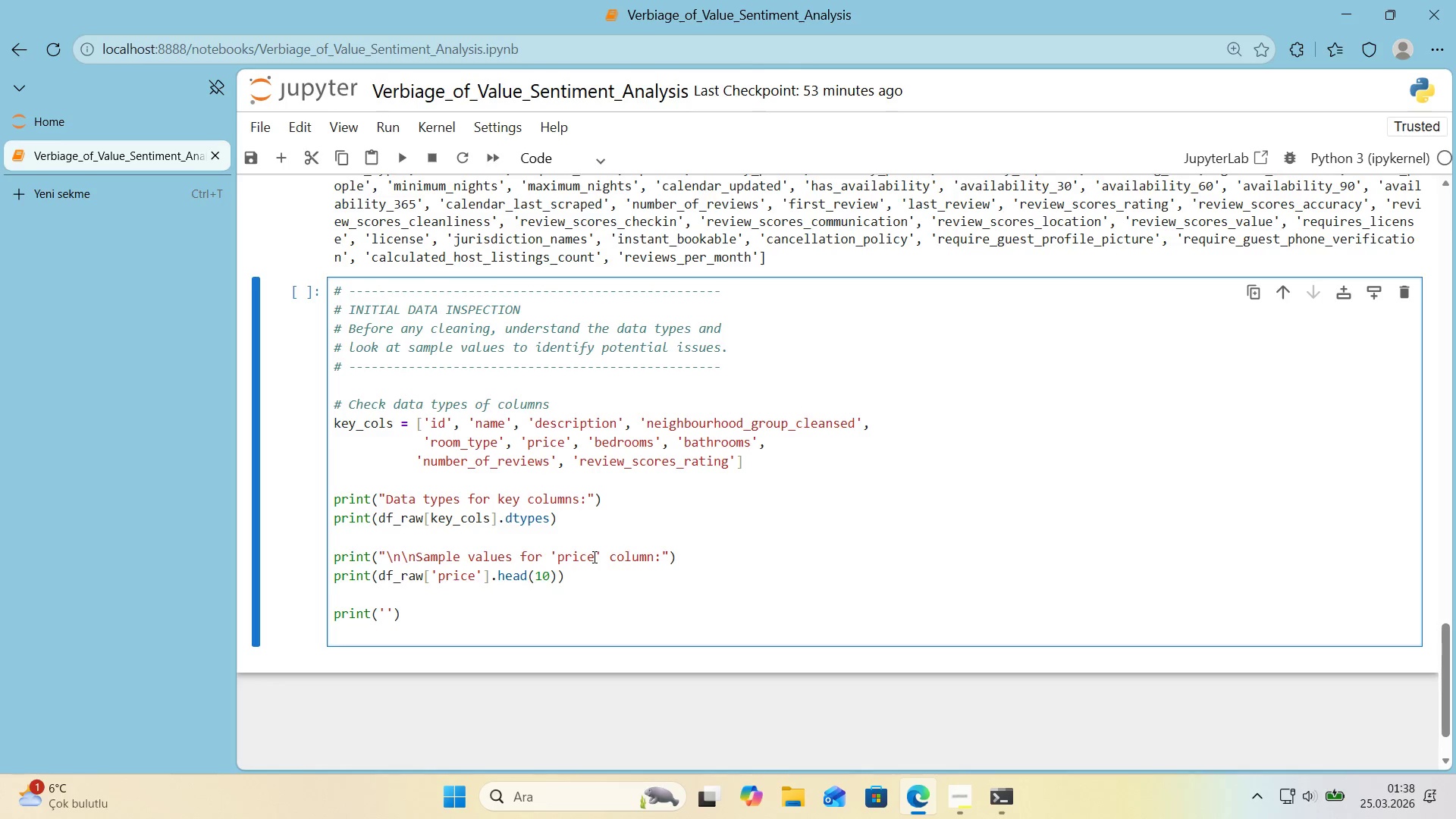 
key(ArrowRight)
 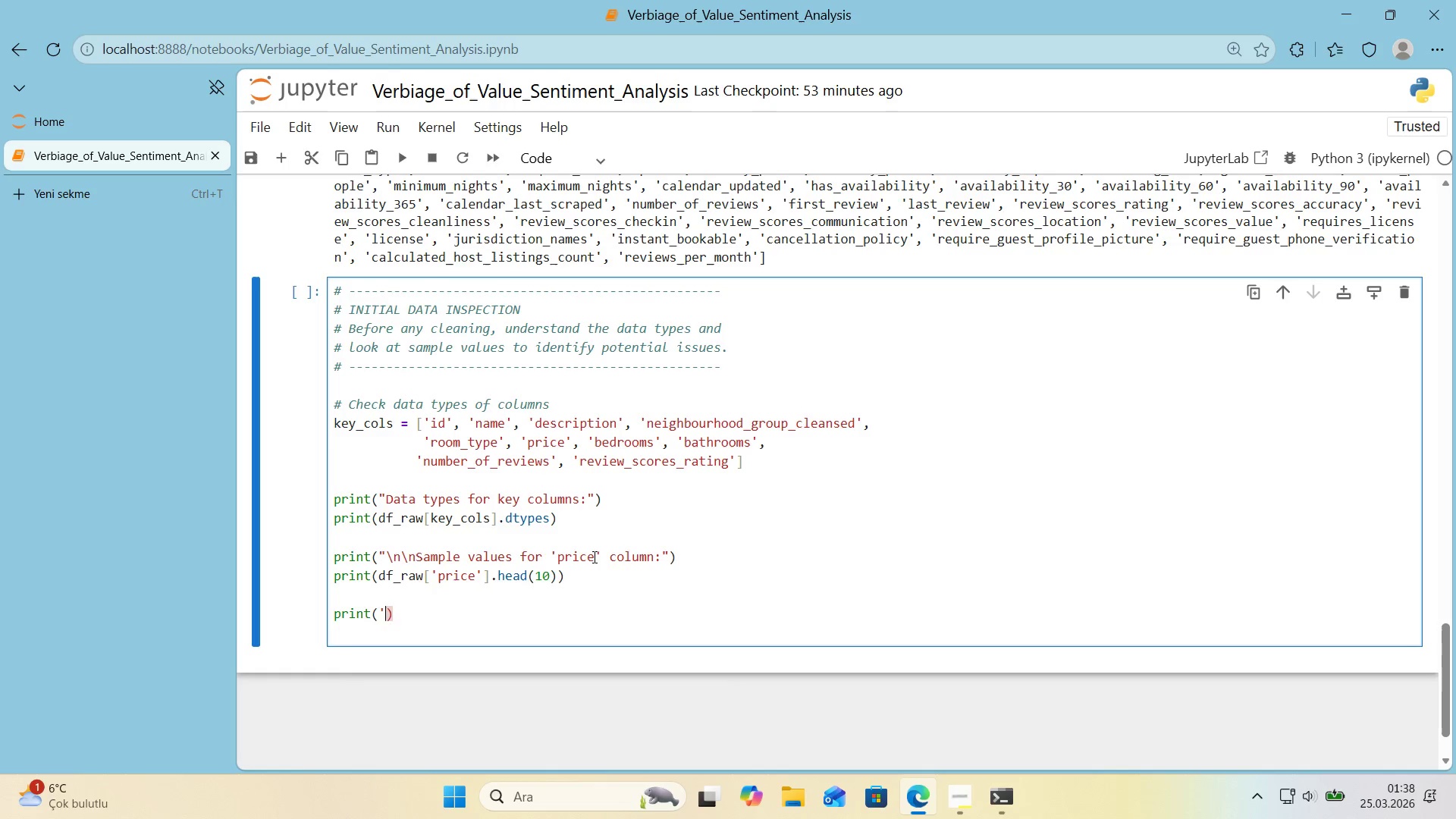 
key(Backspace)
 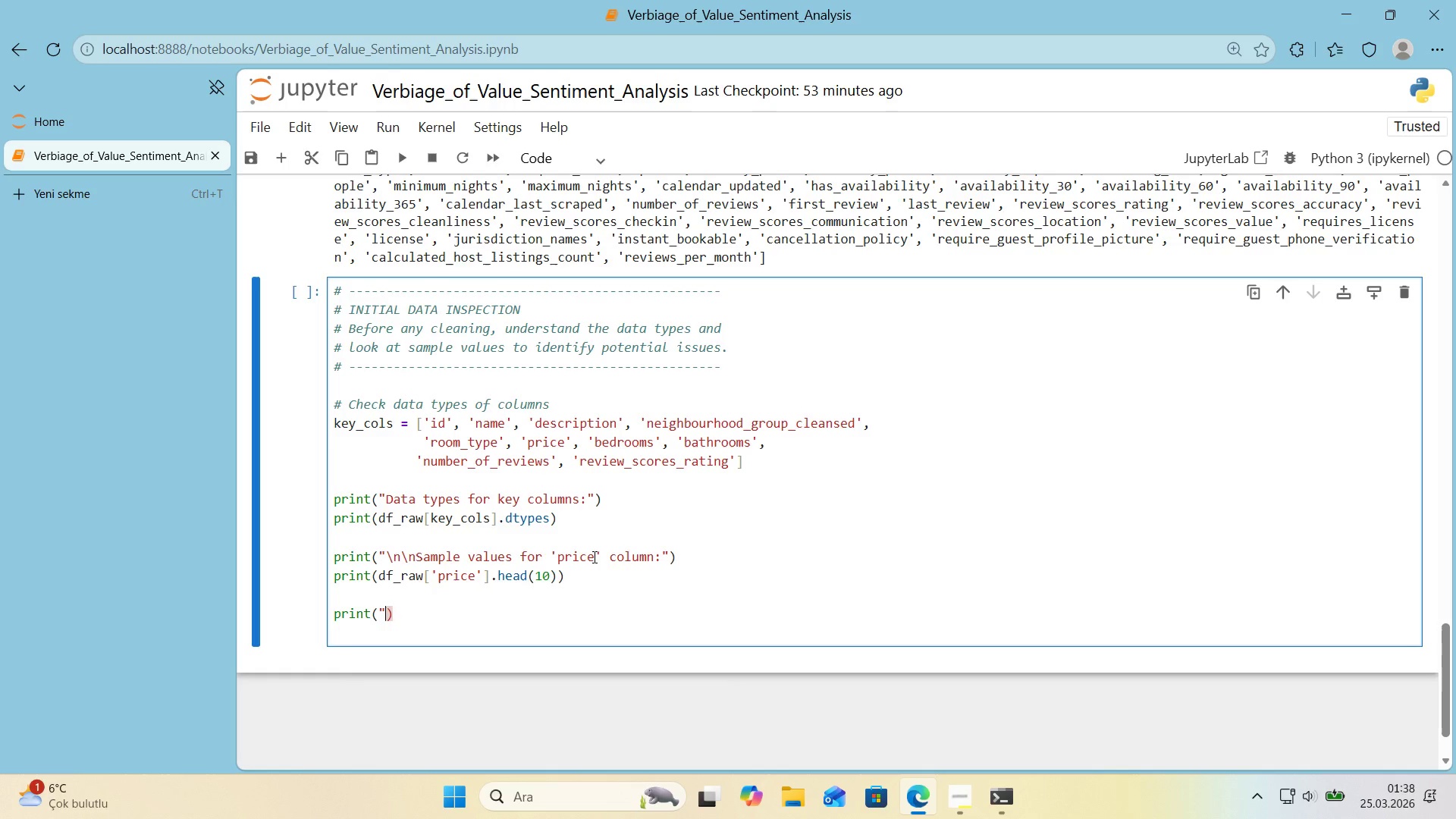 
key(Backspace)
 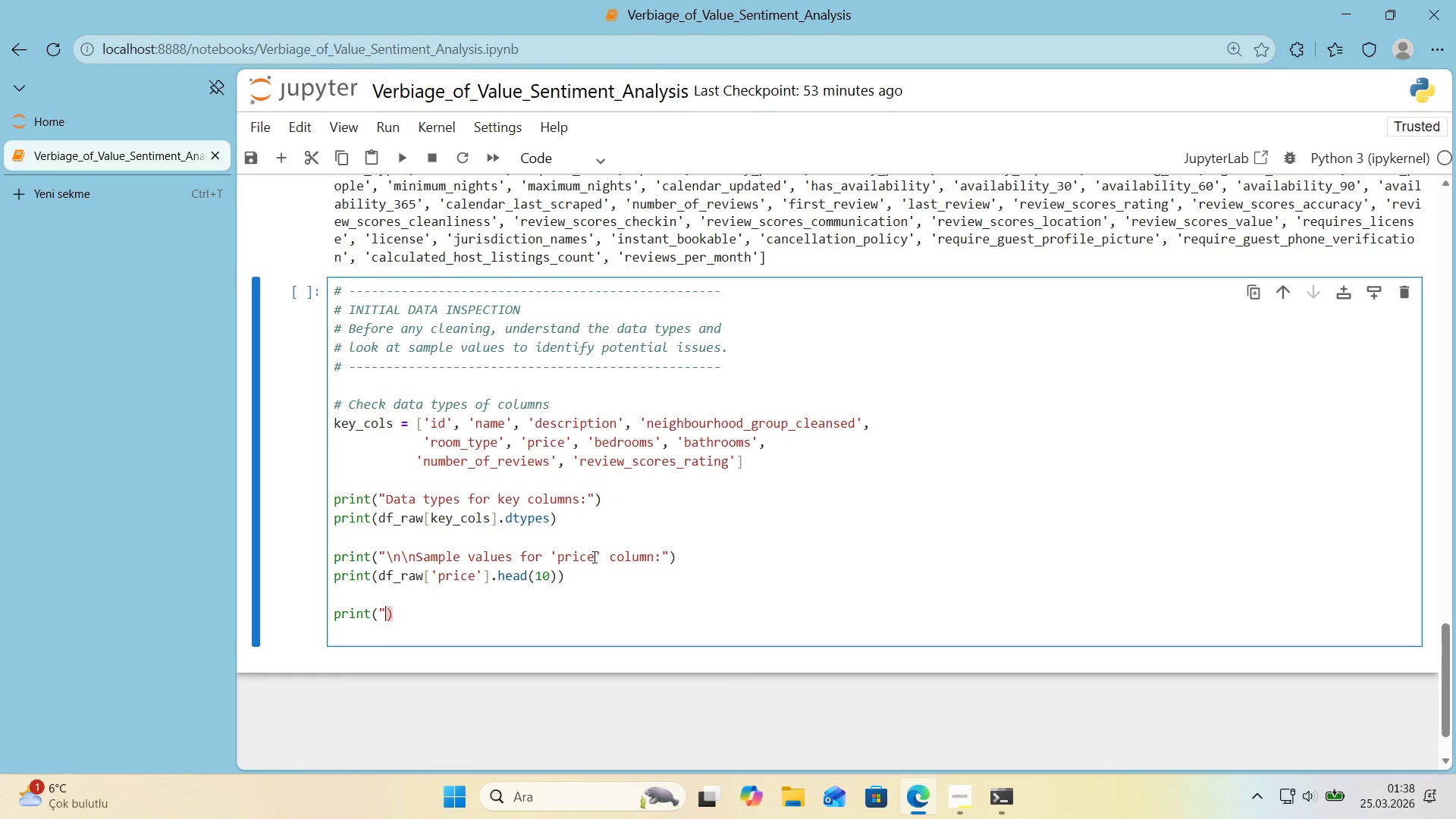 
key(Backquote)
 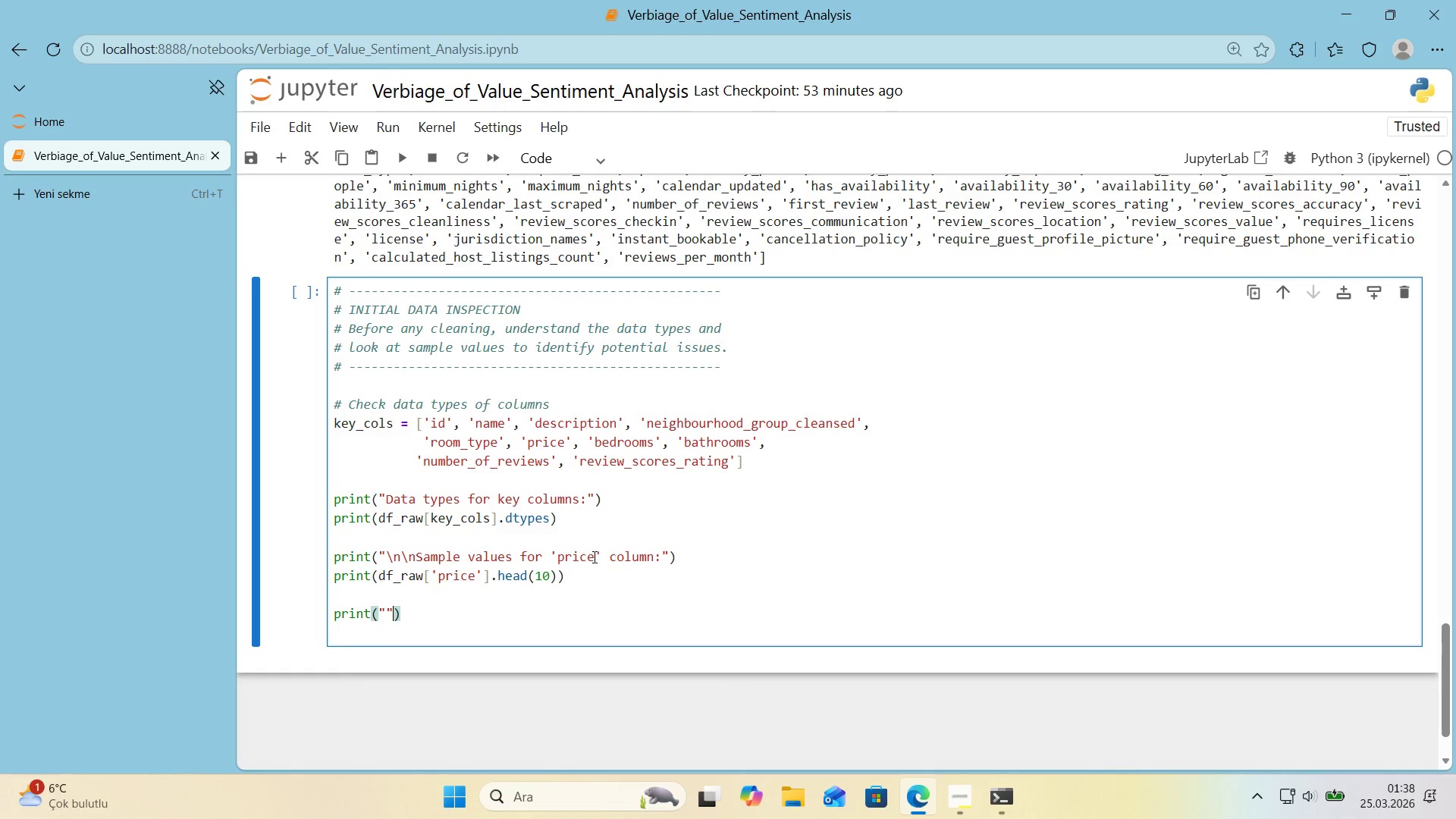 
key(Backquote)
 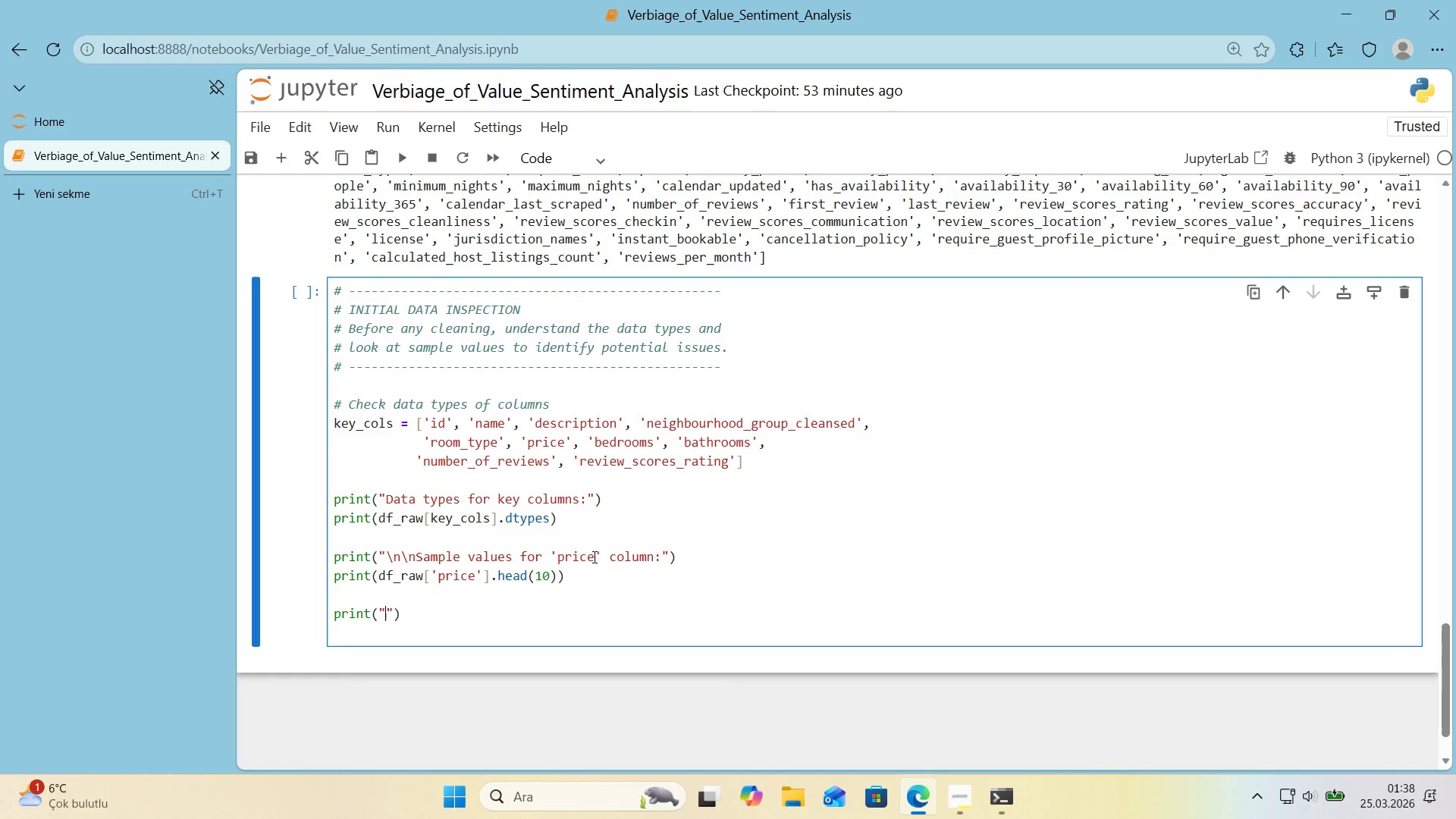 
key(ArrowLeft)
 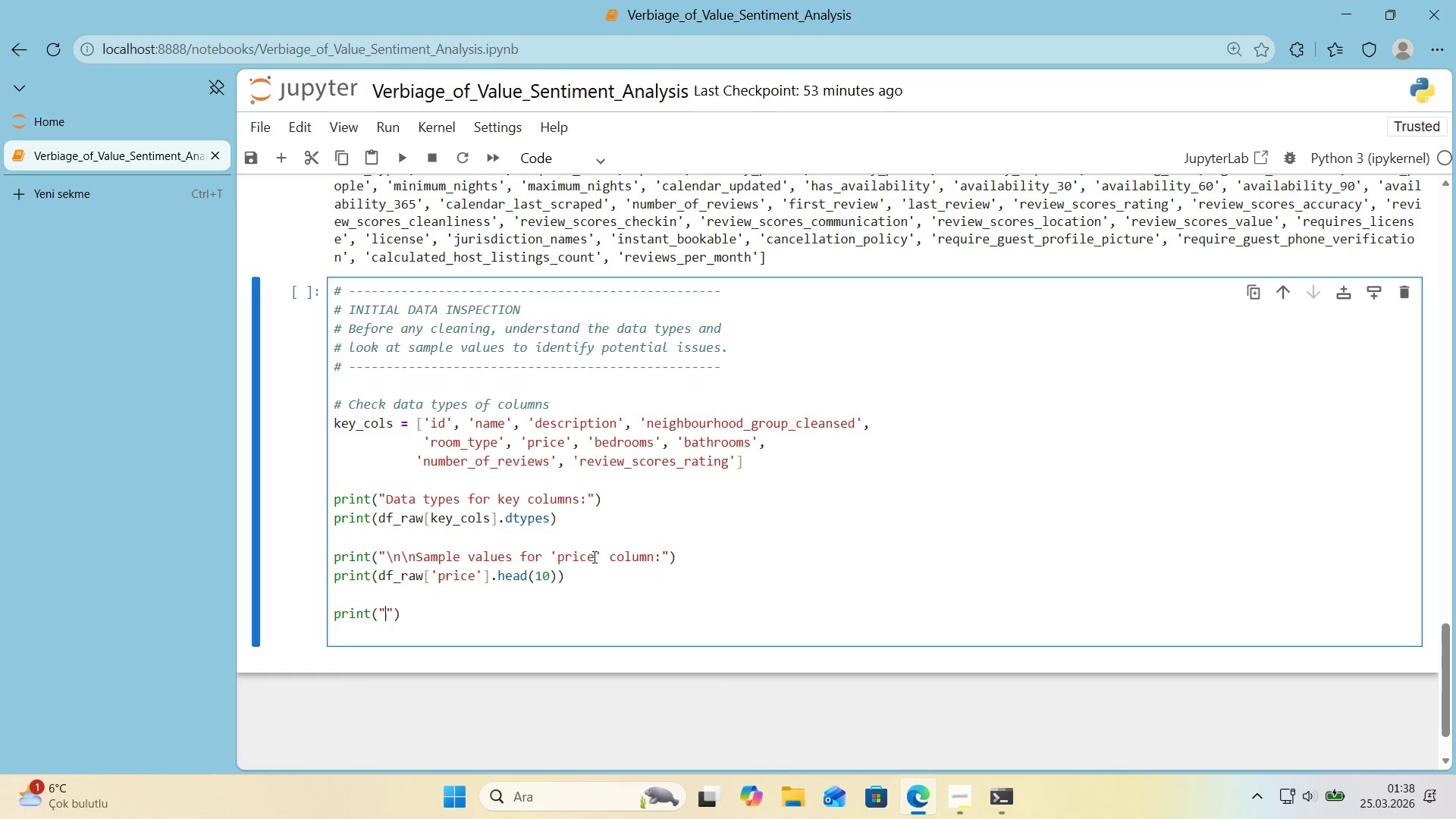 
key(Alt+Control+IntlYen)
 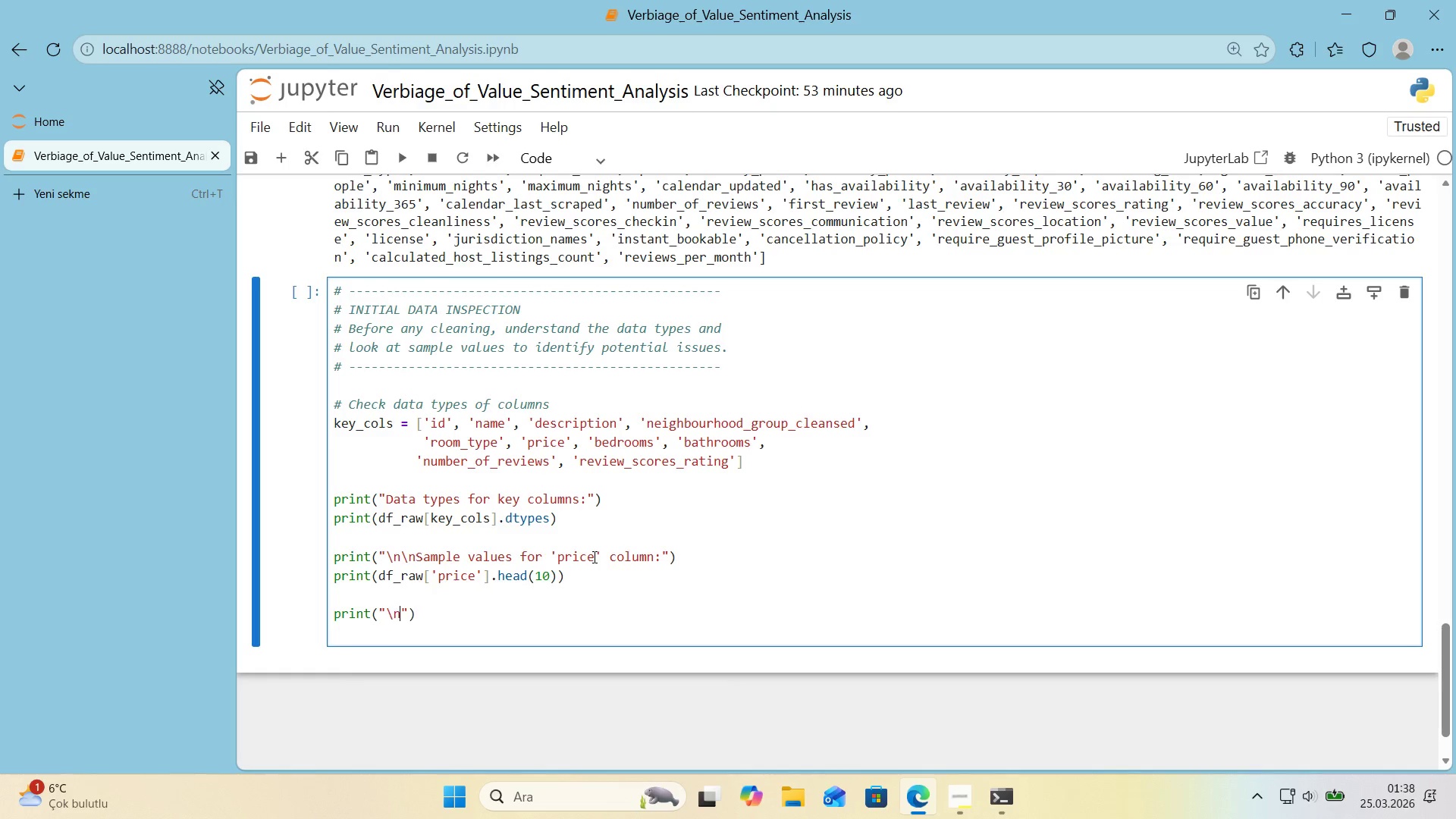 
key(N)
 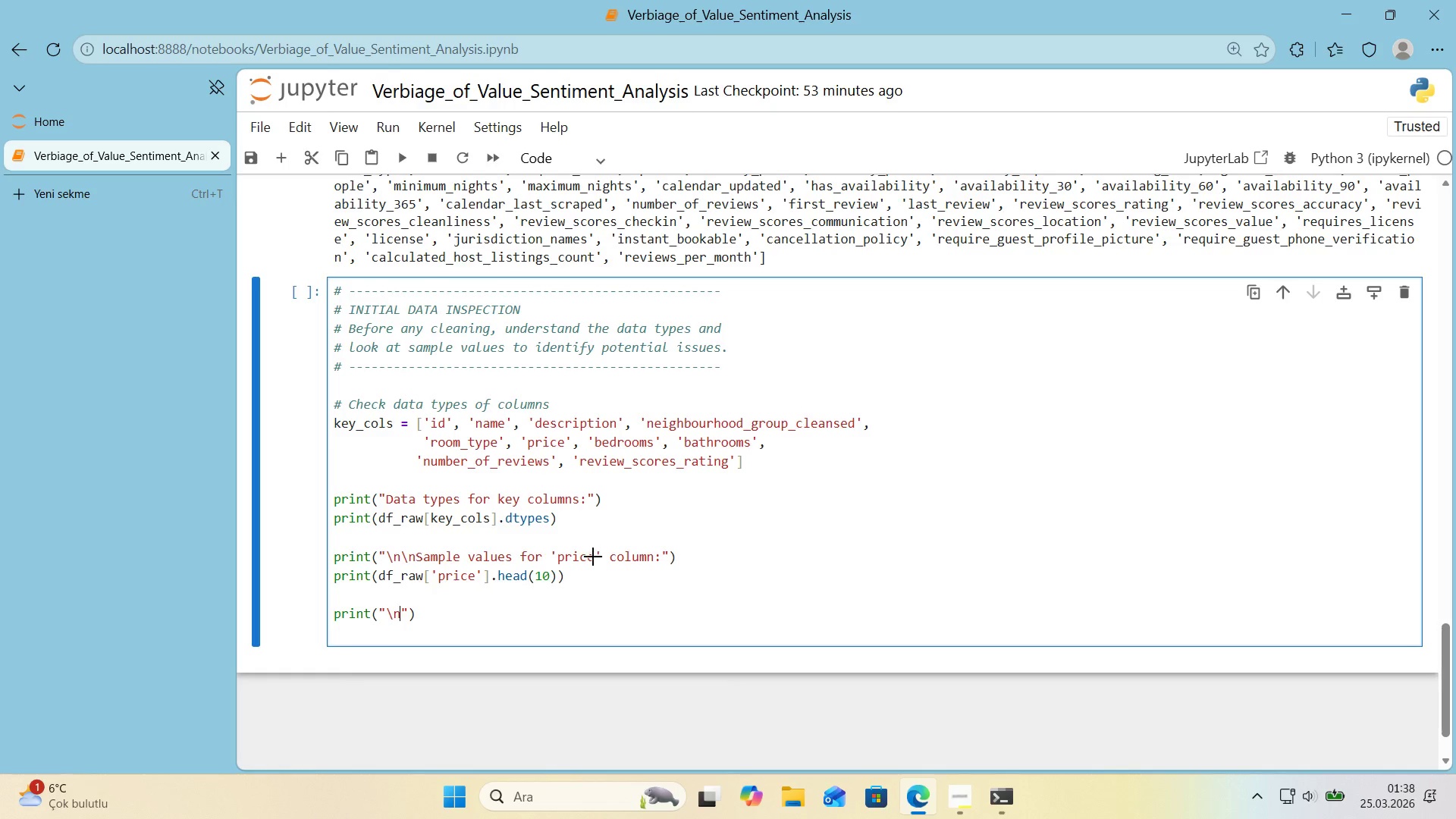 
key(Control+ControlLeft)
 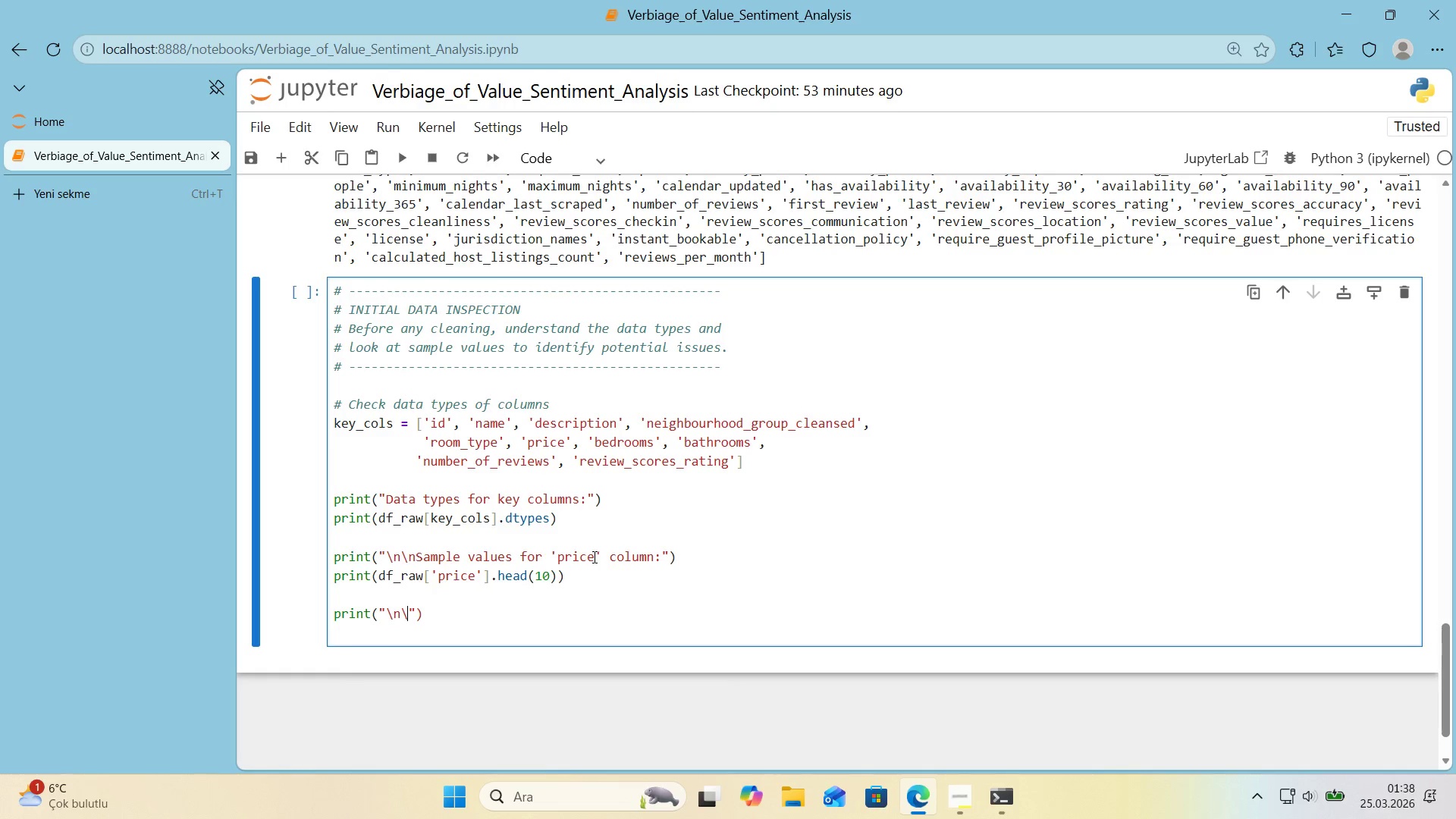 
key(Alt+Control+AltRight)
 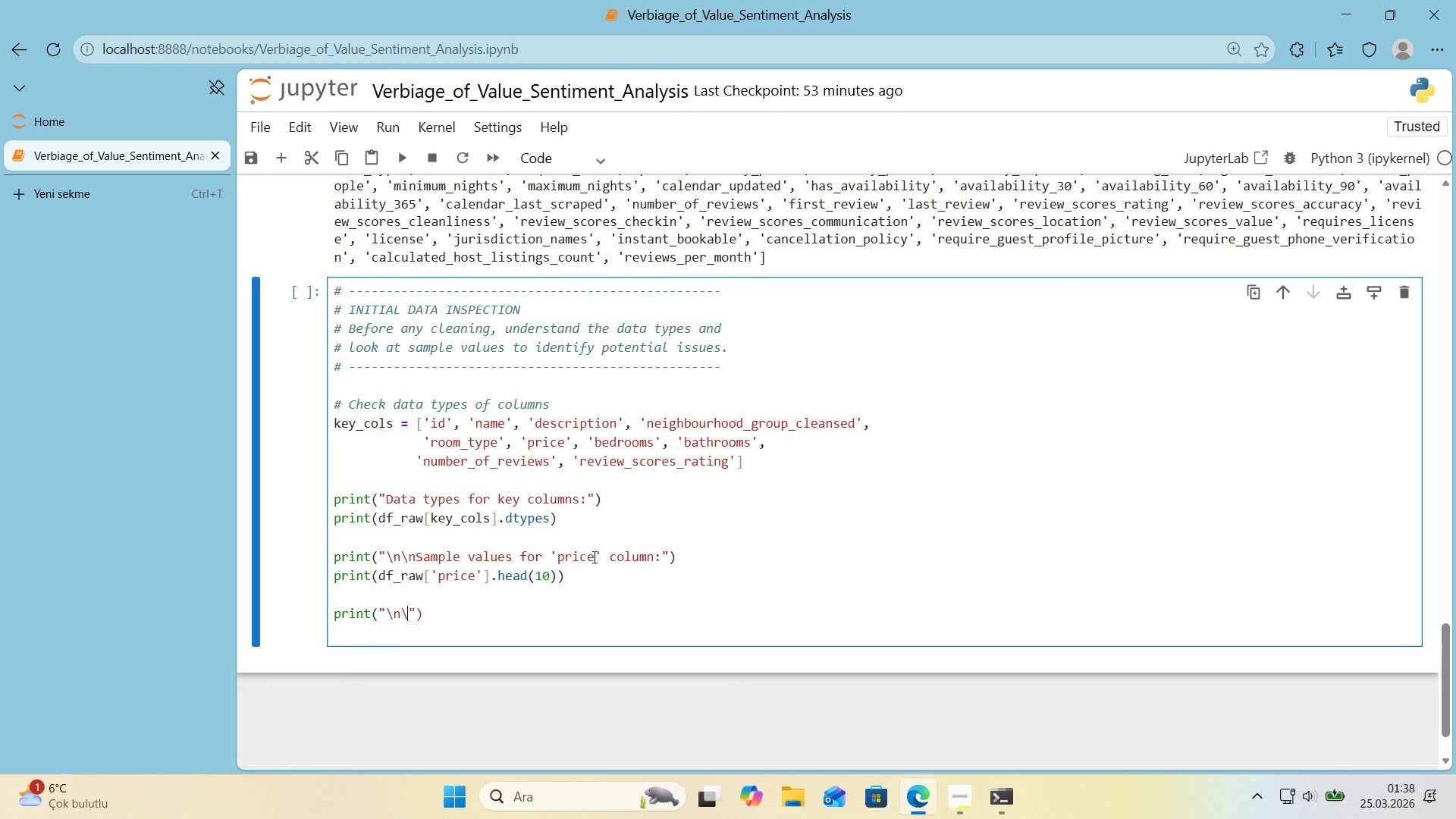 
key(Alt+Control+IntlYen)
 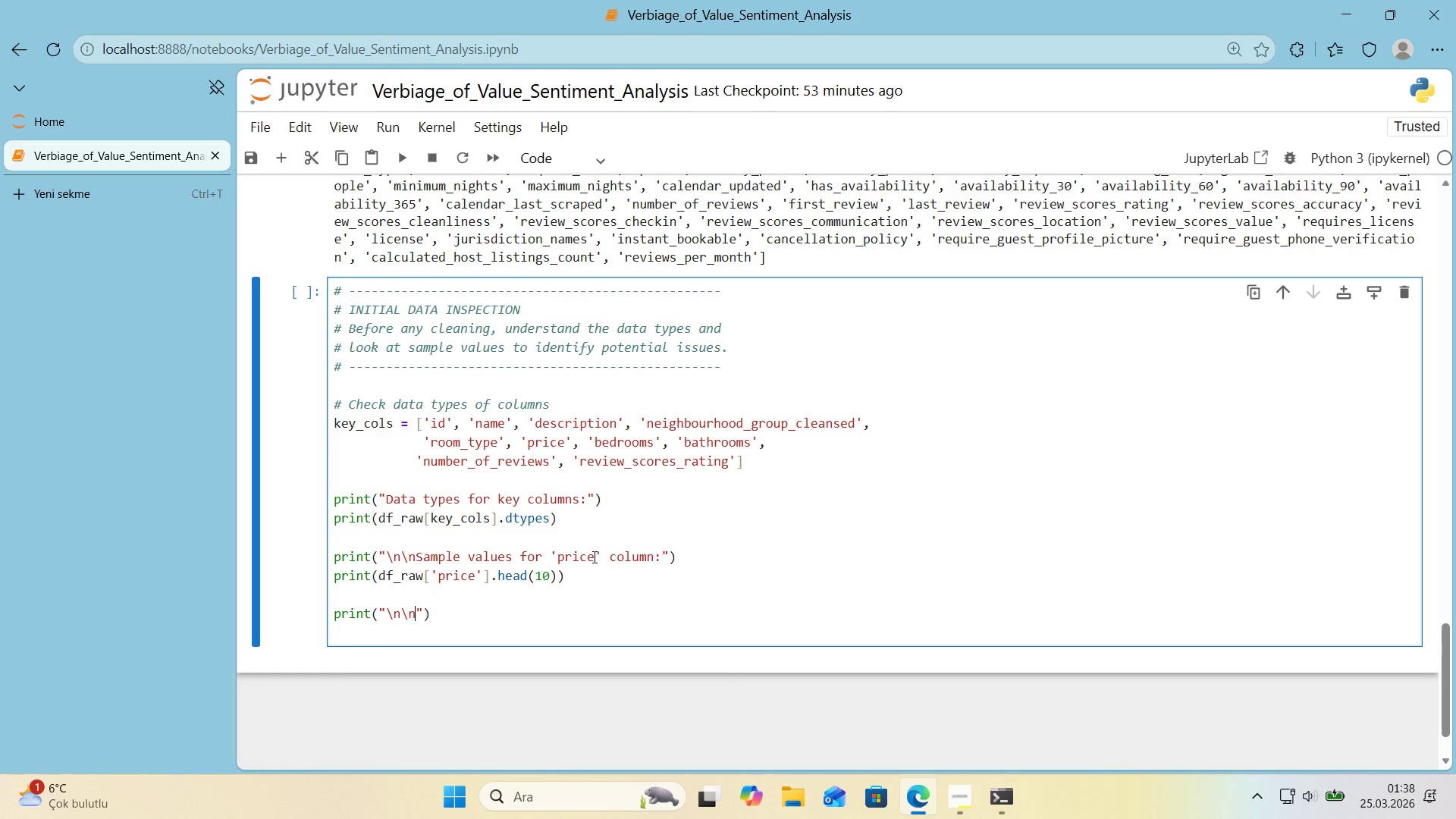 
type(nSample values for @@)
 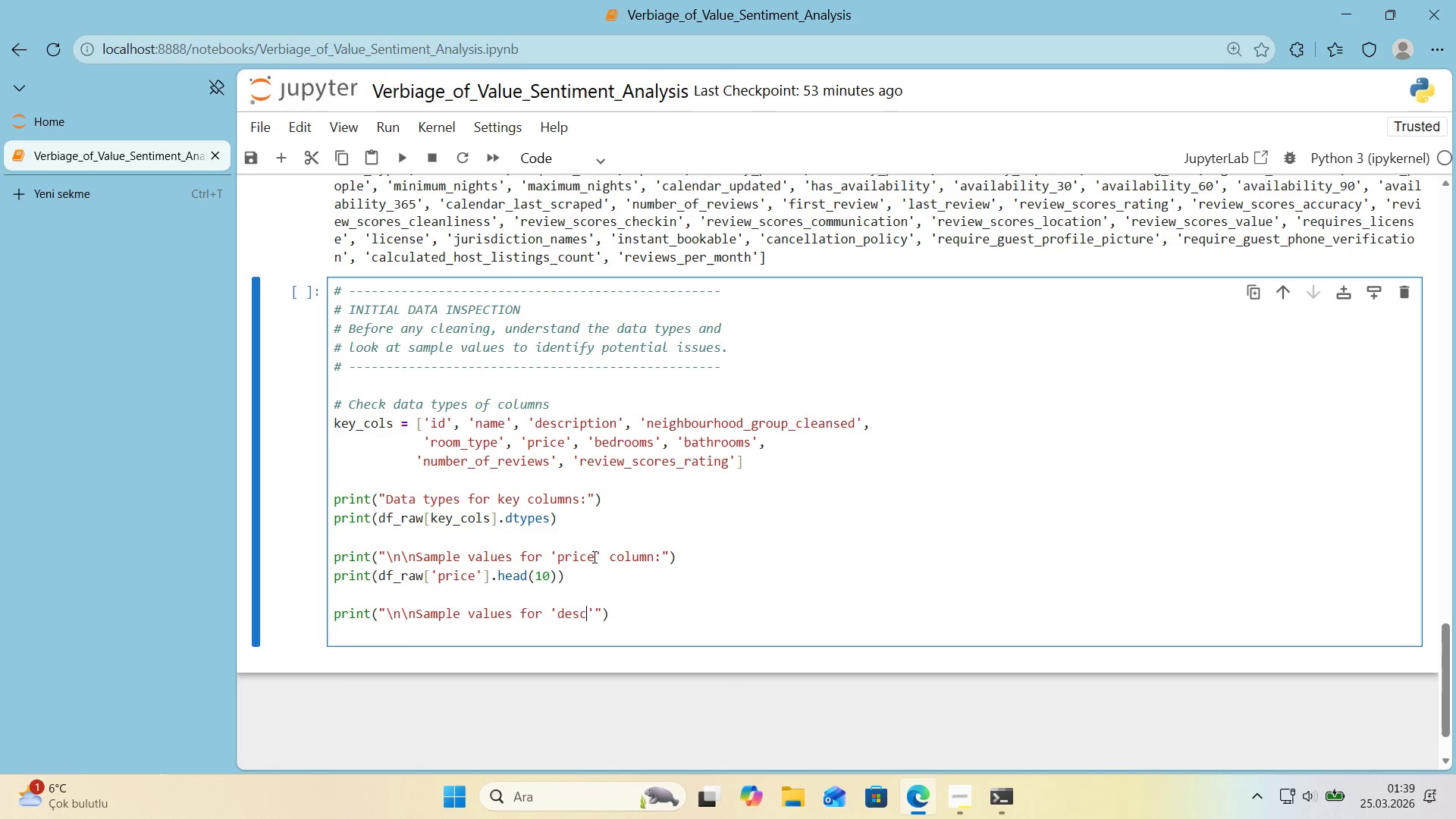 
 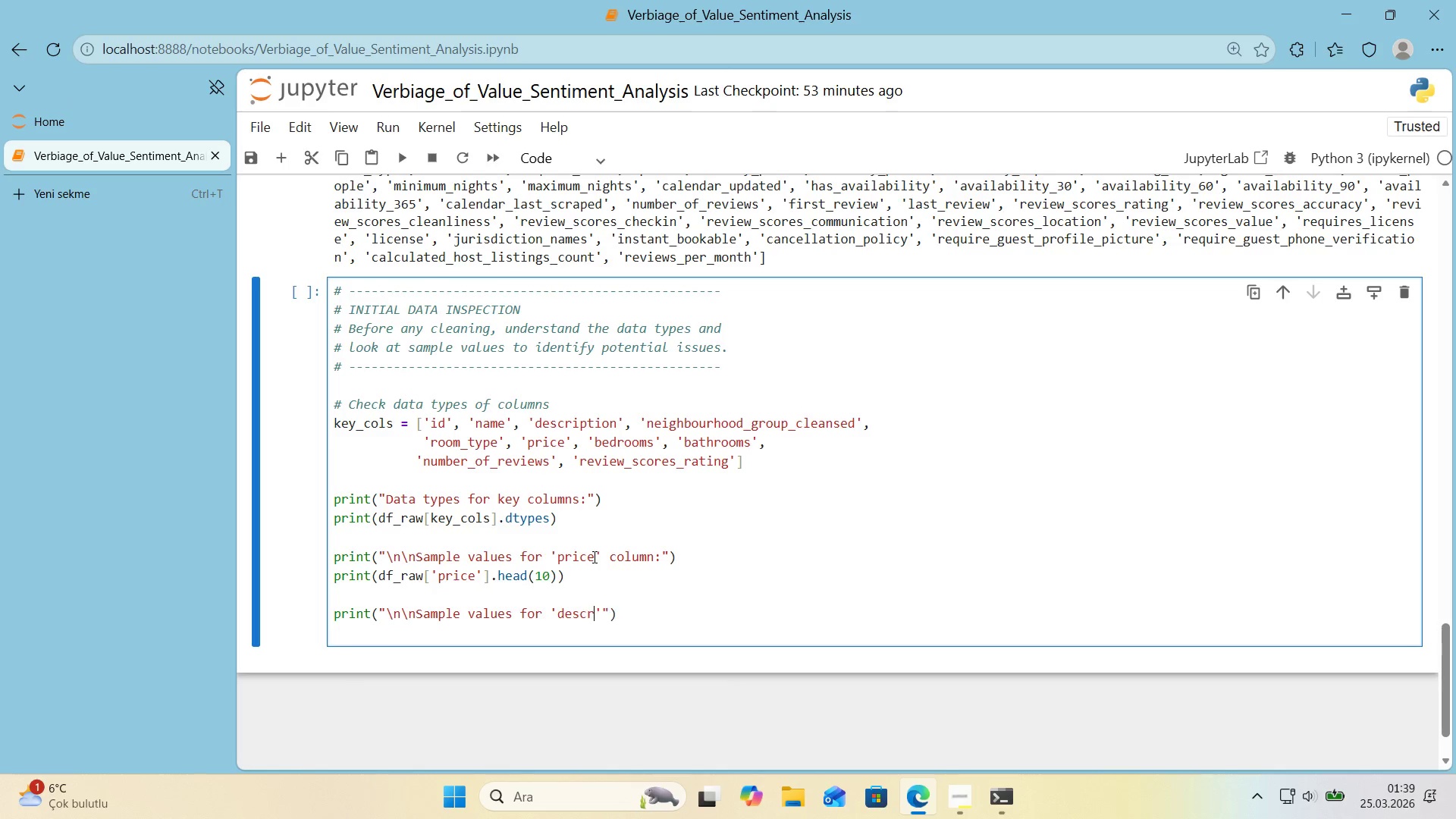 
key(ArrowLeft)
 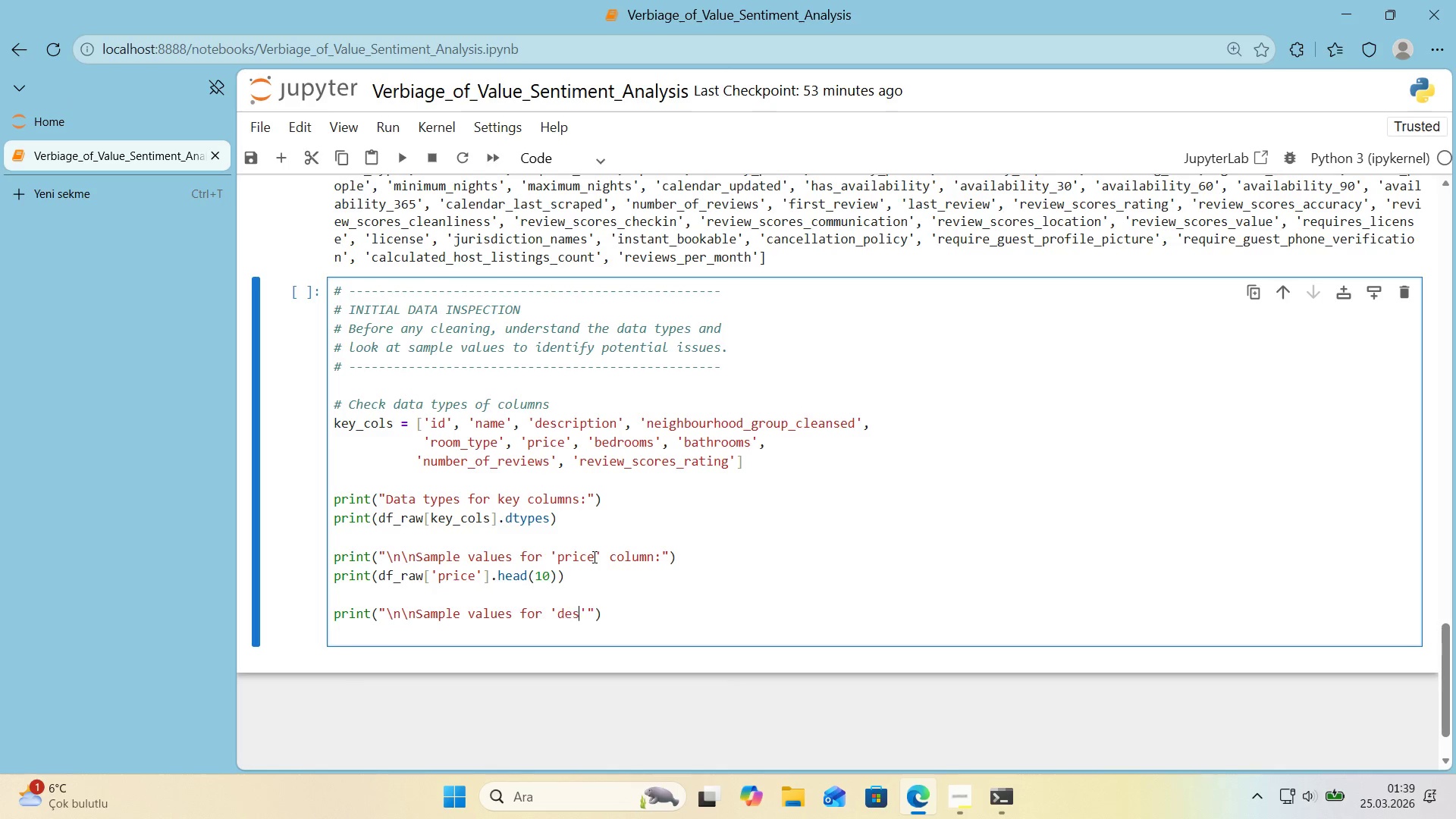 
type(descr'pt'on)
 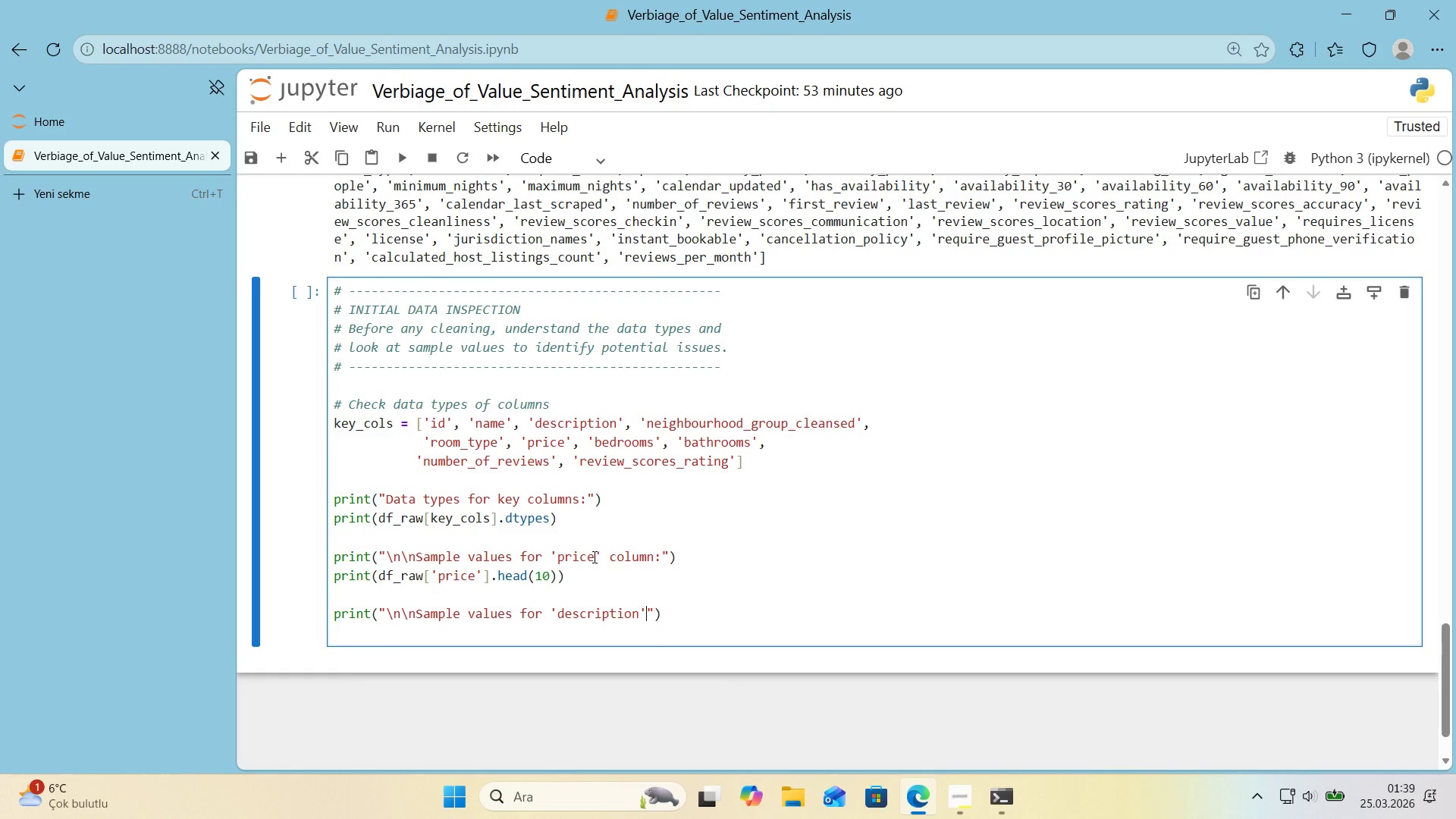 
key(ArrowRight)
 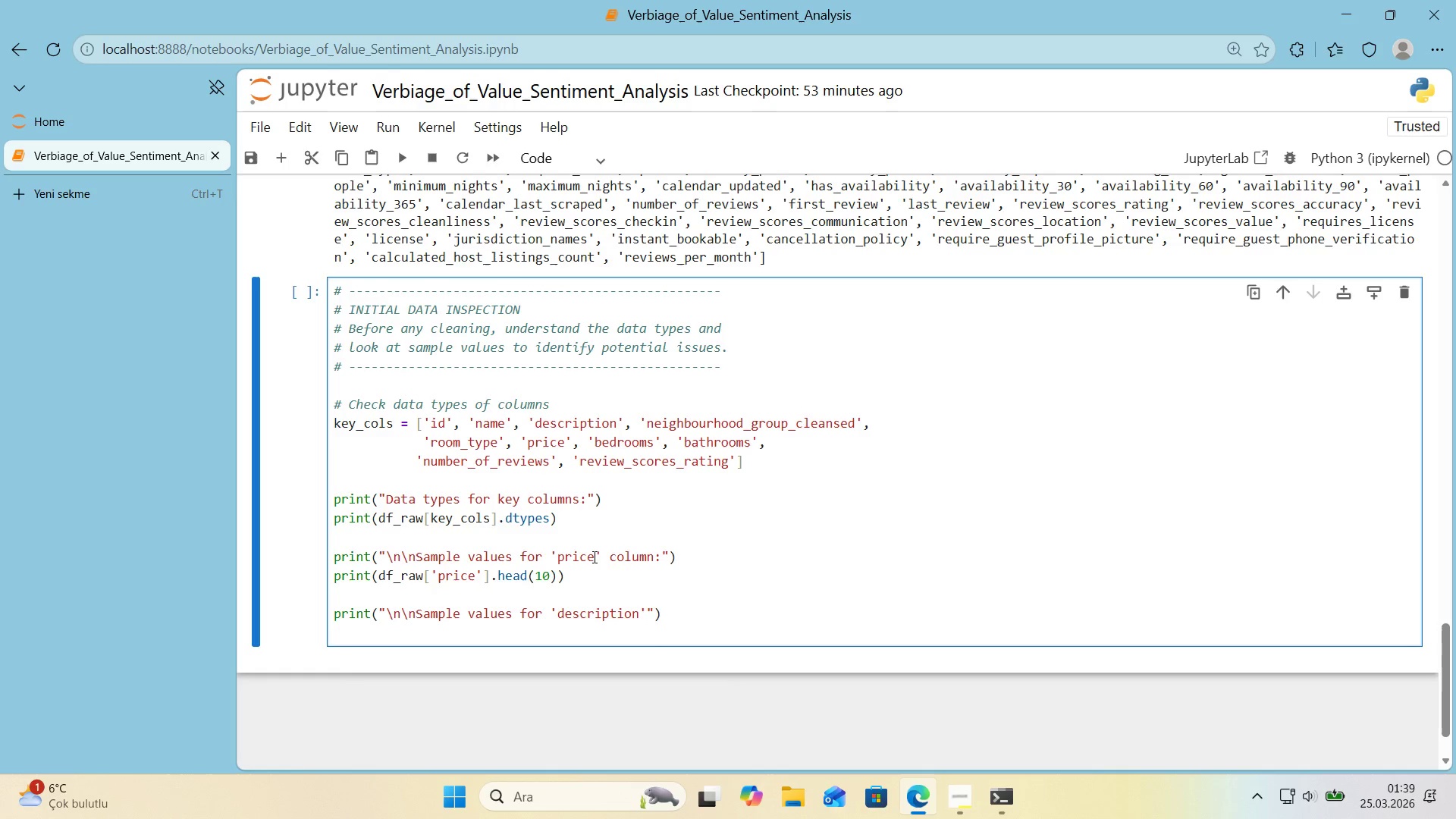 
type( column *()
 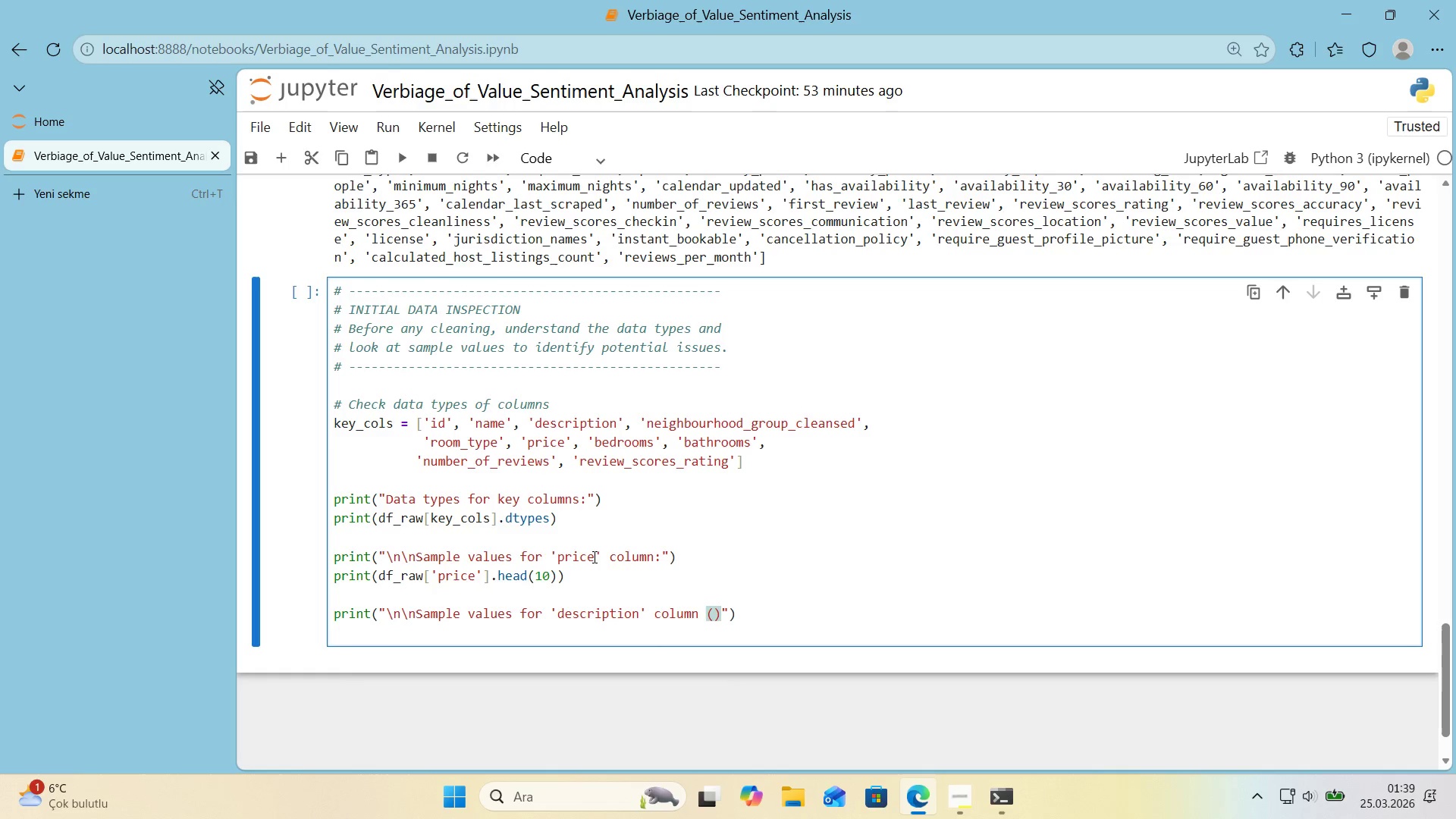 
 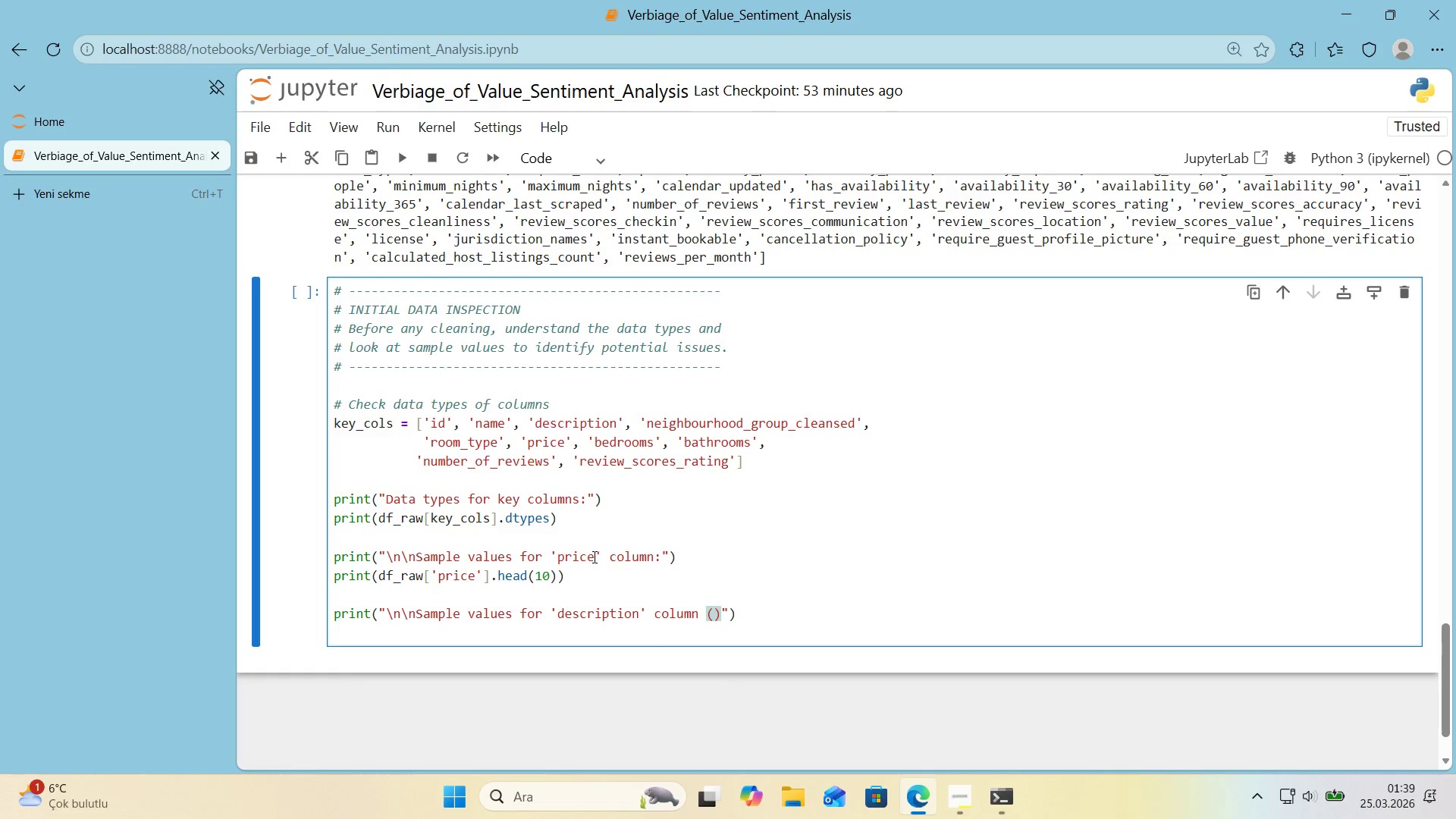 
key(ArrowLeft)
 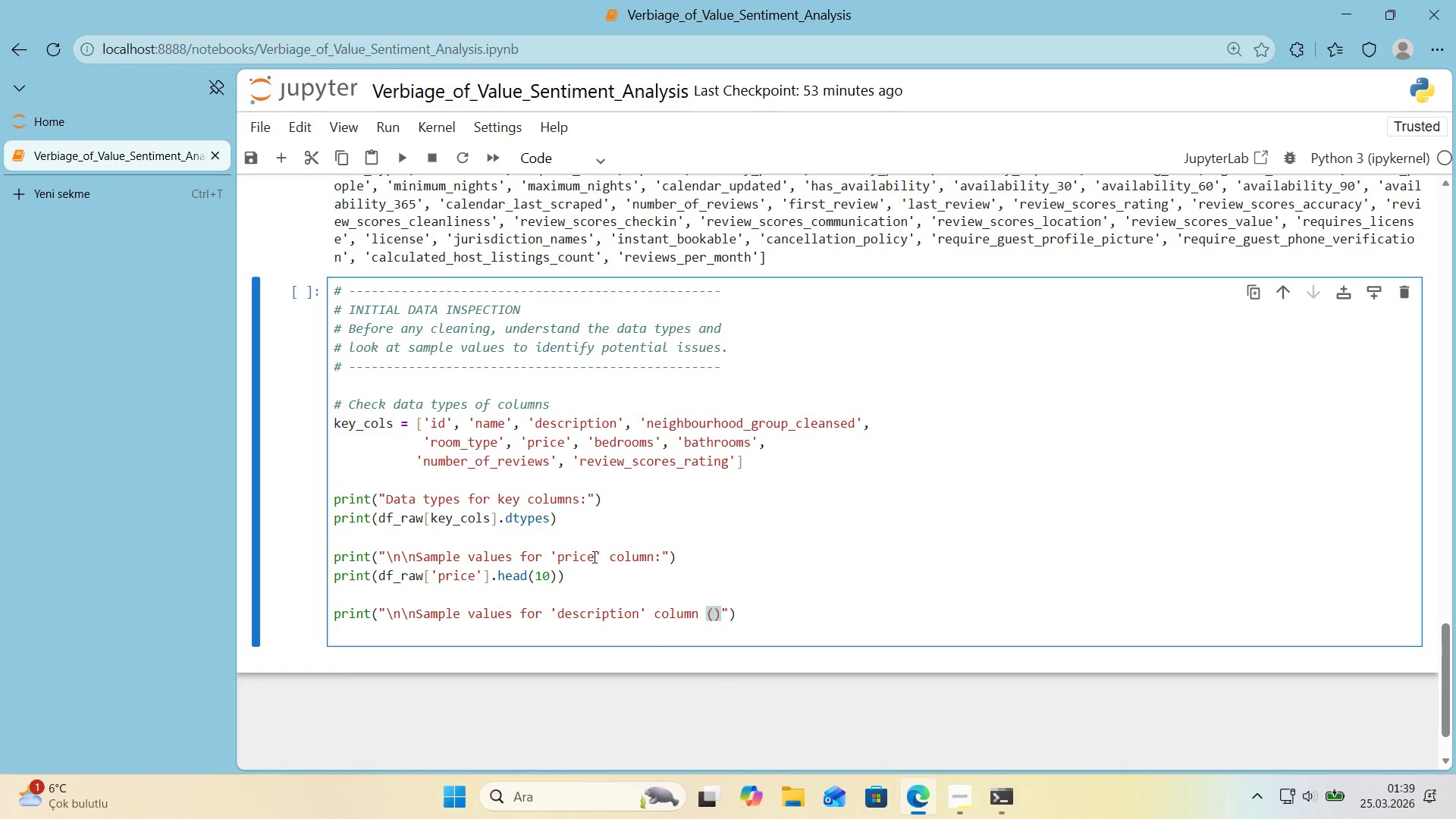 
type(f'rst100)
 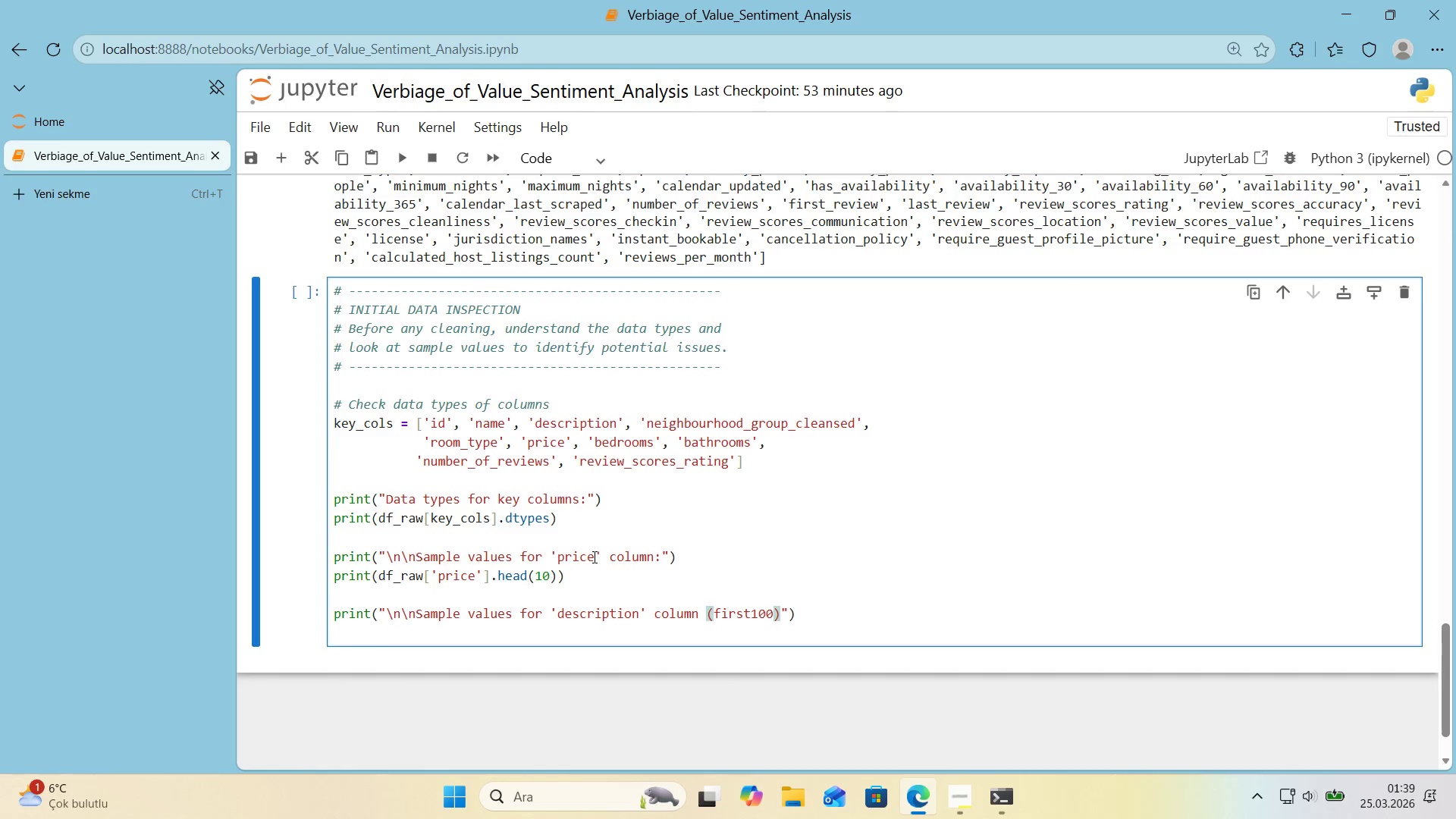 
key(ArrowLeft)
 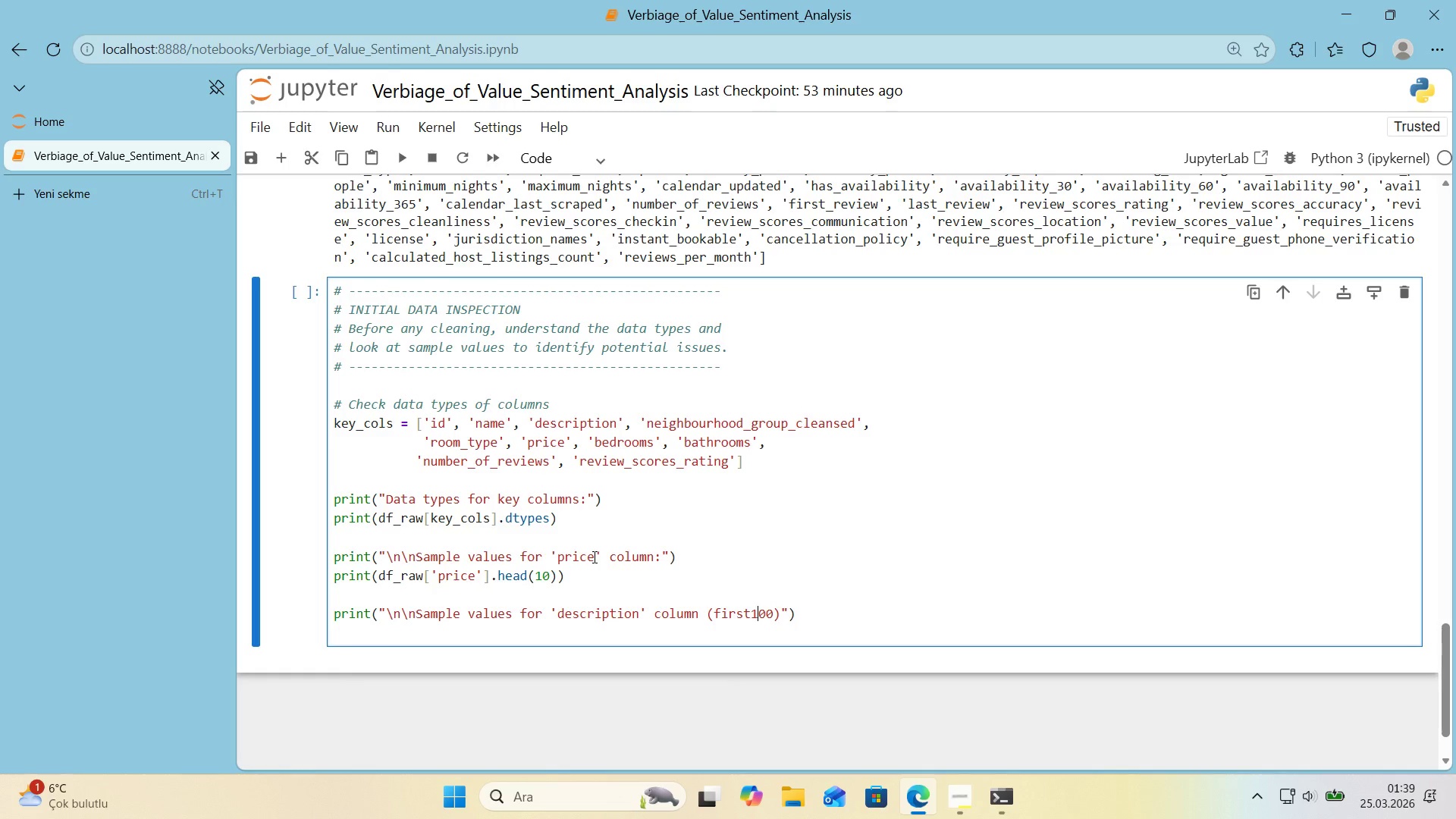 
key(ArrowLeft)
 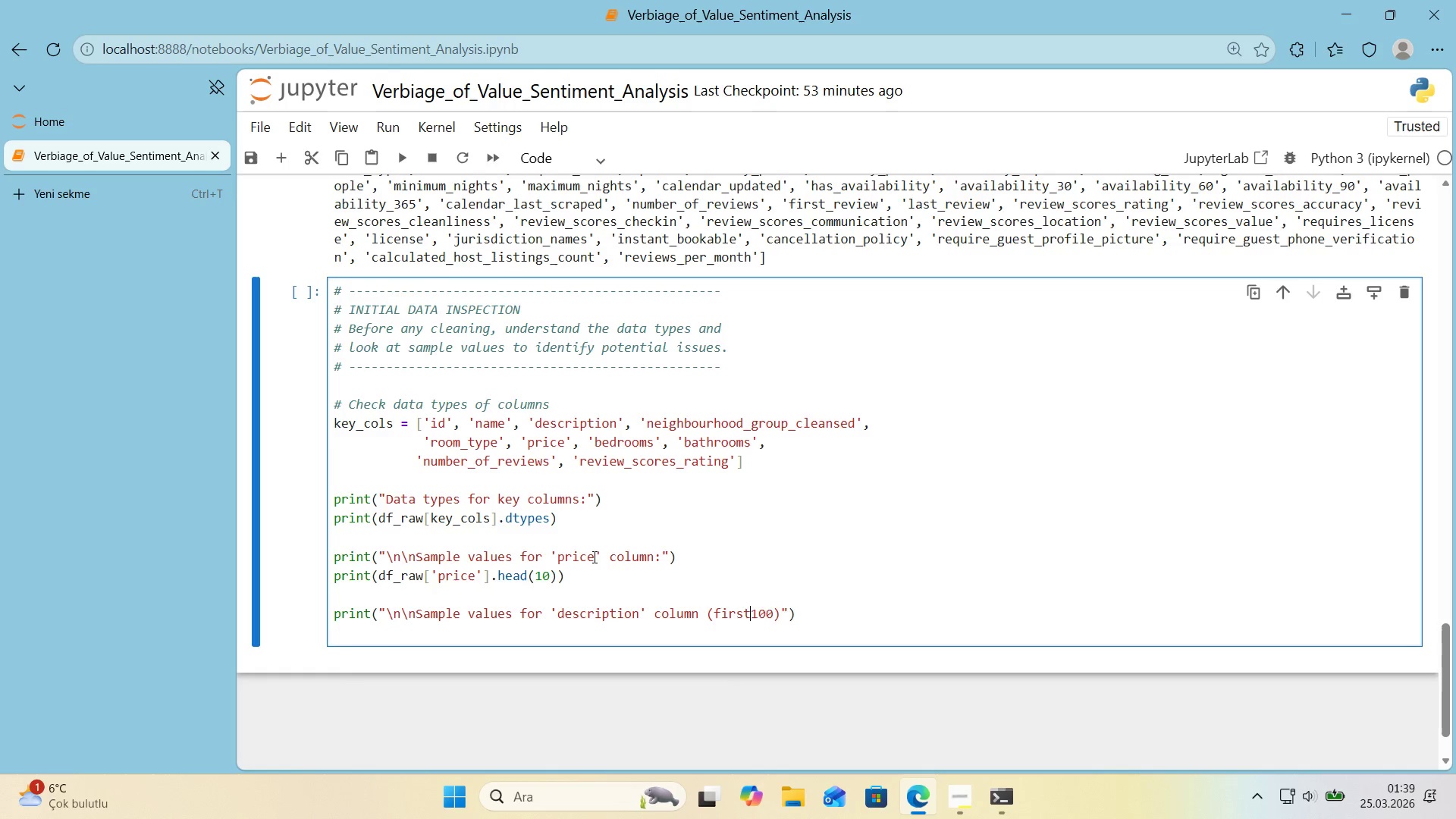 
key(ArrowLeft)
 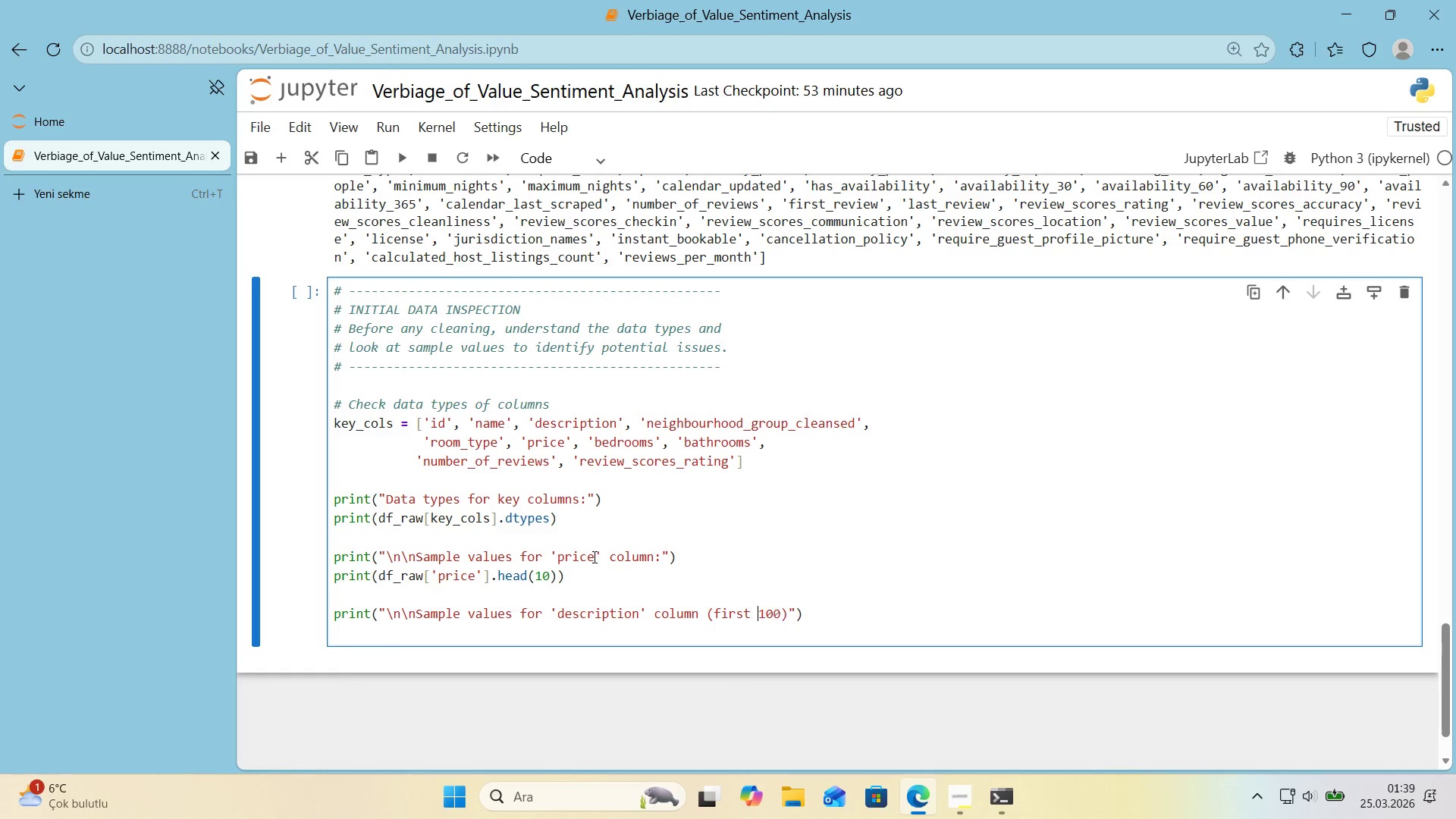 
key(Space)
 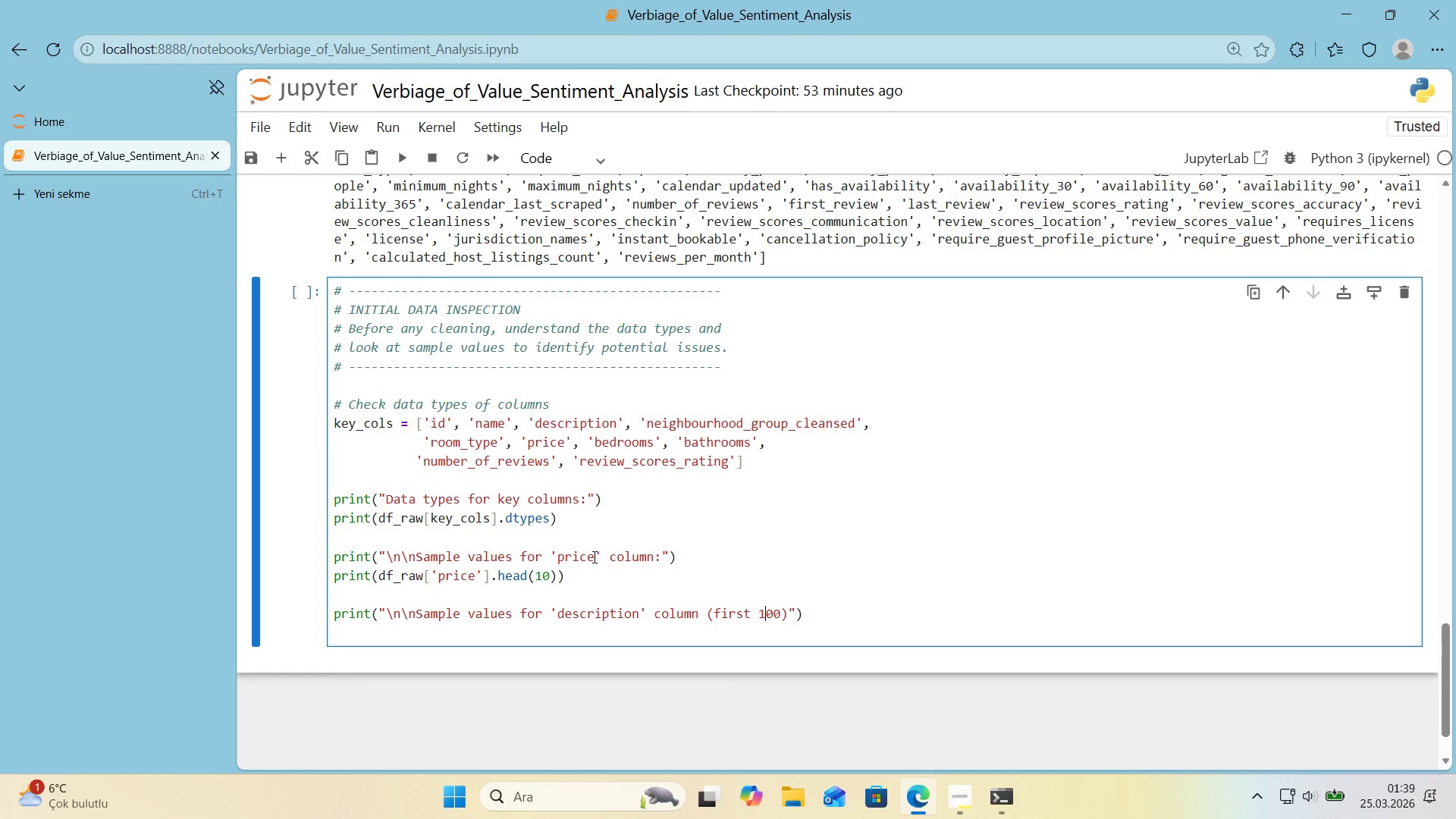 
key(ArrowRight)
 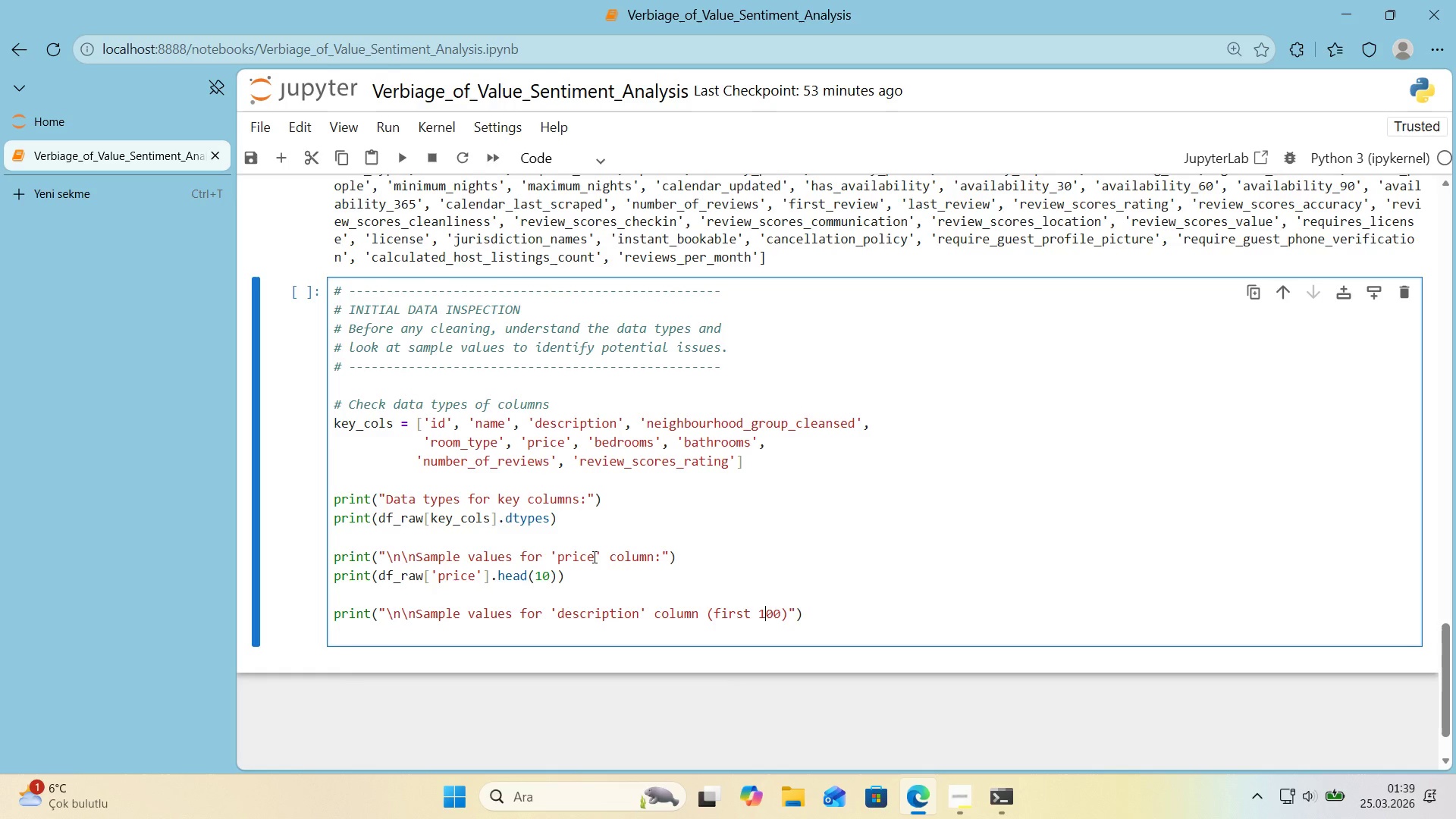 
key(ArrowRight)
 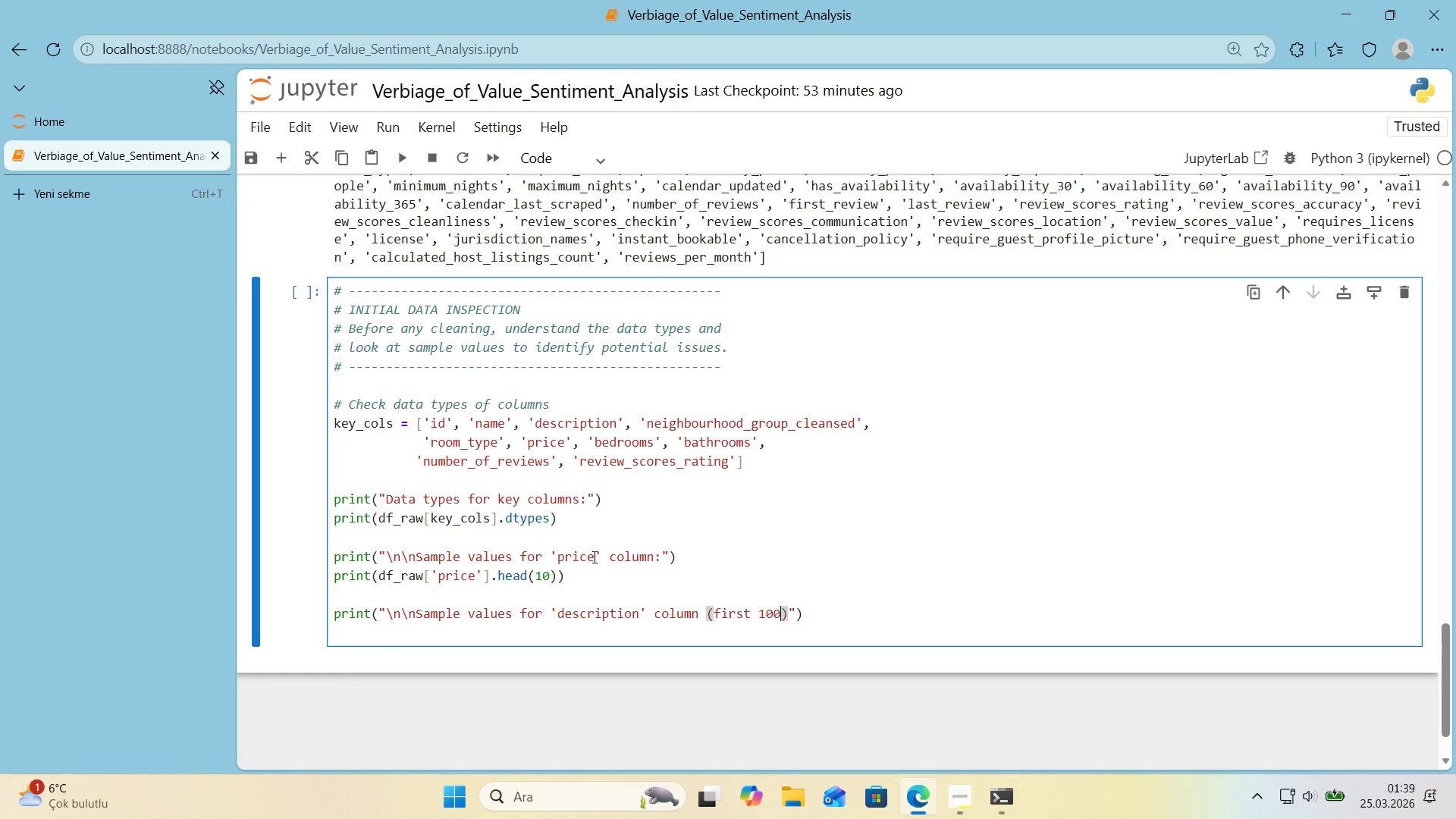 
key(ArrowRight)
 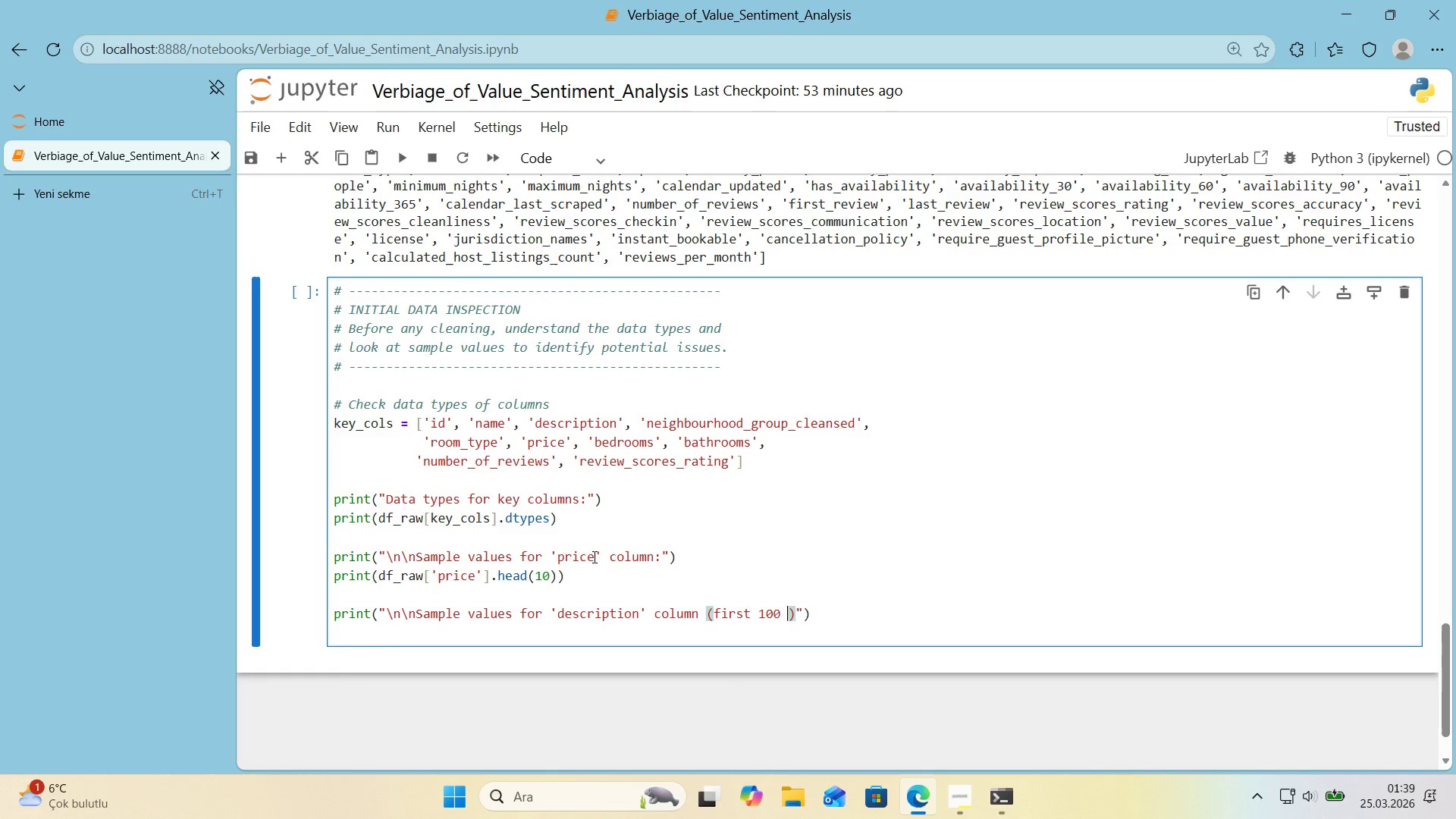 
type( chars eacg)
key(Backspace)
type(h)
 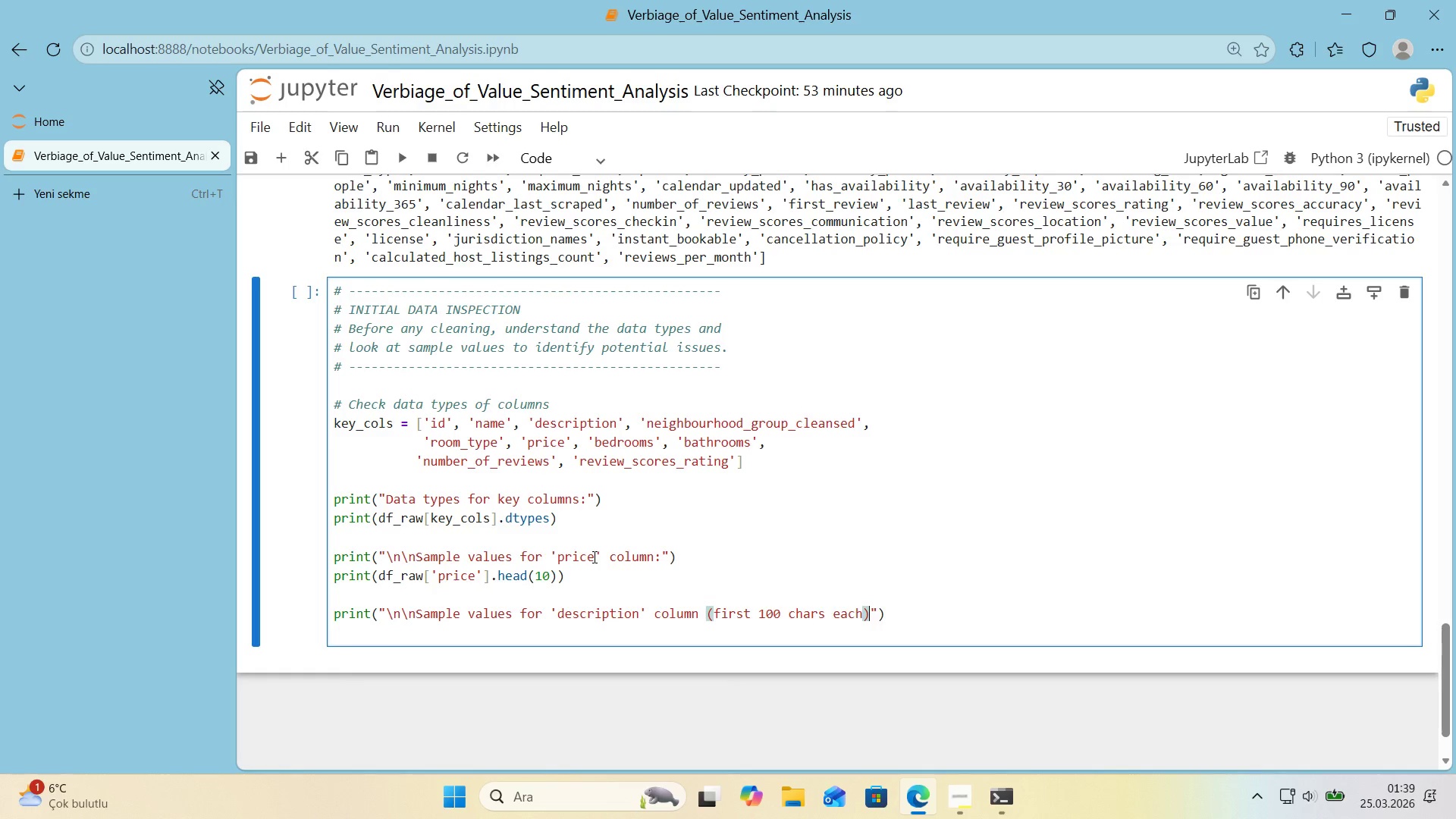 
key(ArrowRight)
 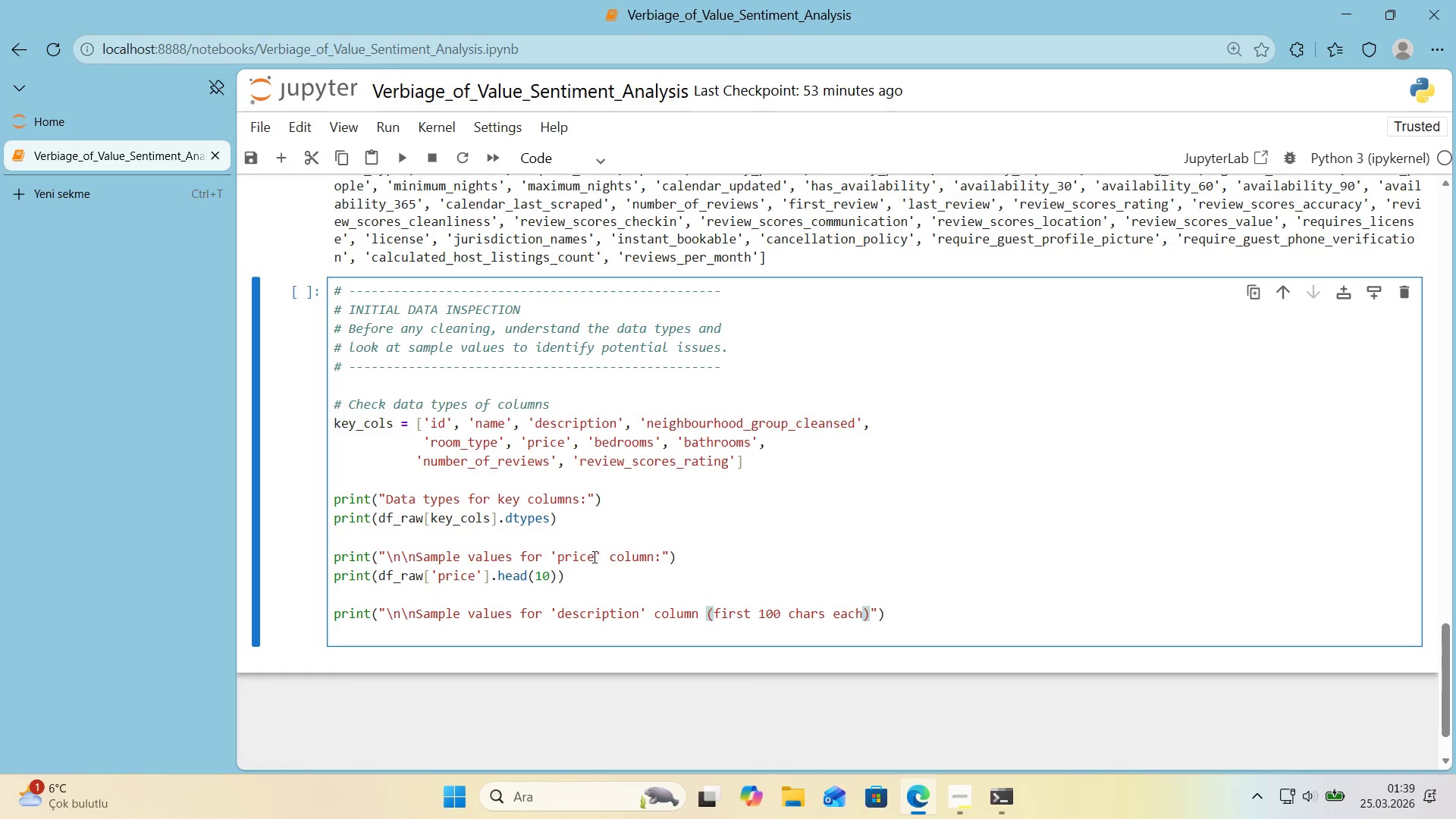 
key(Shift+Period)
 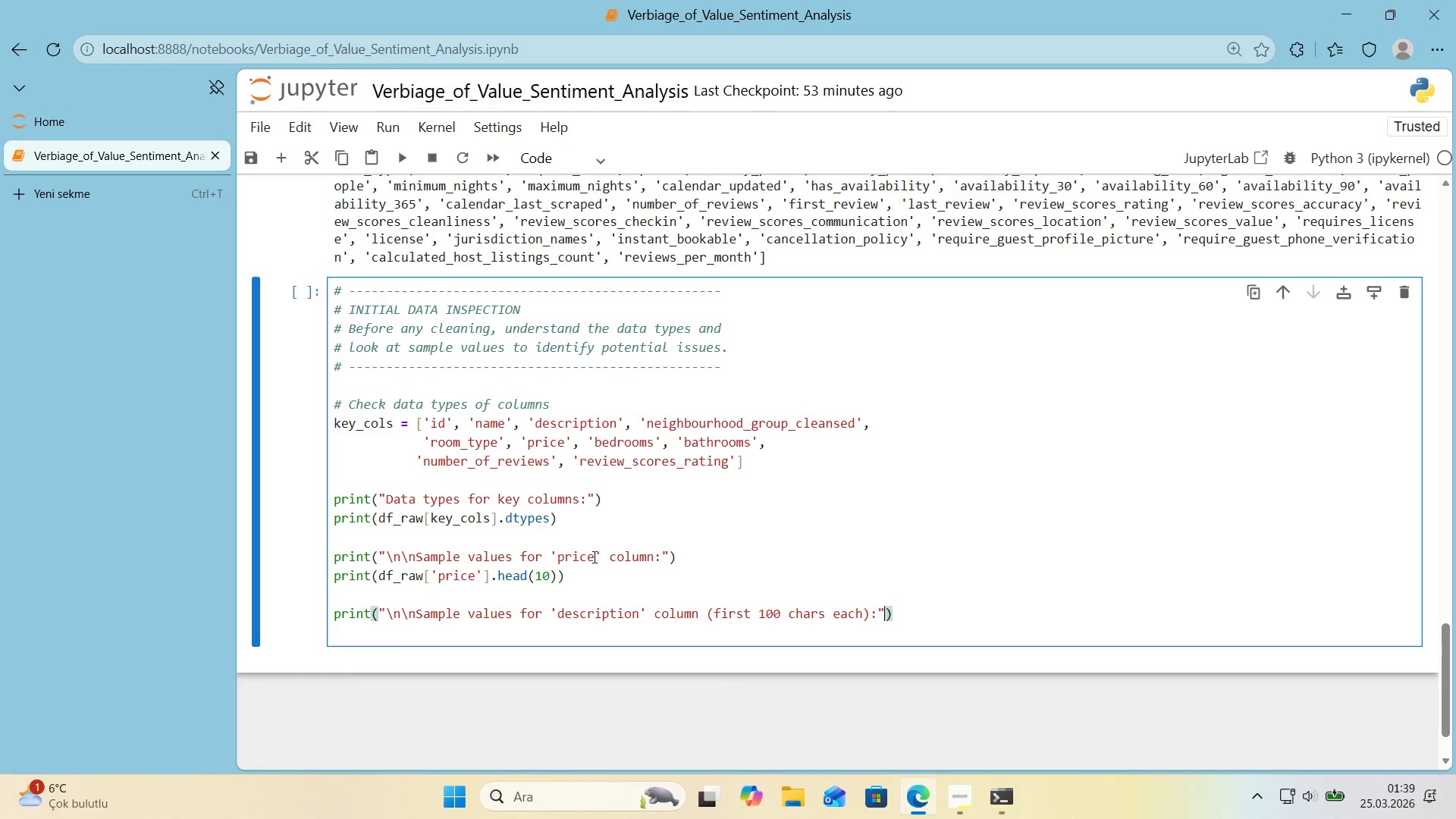 
key(ArrowRight)
 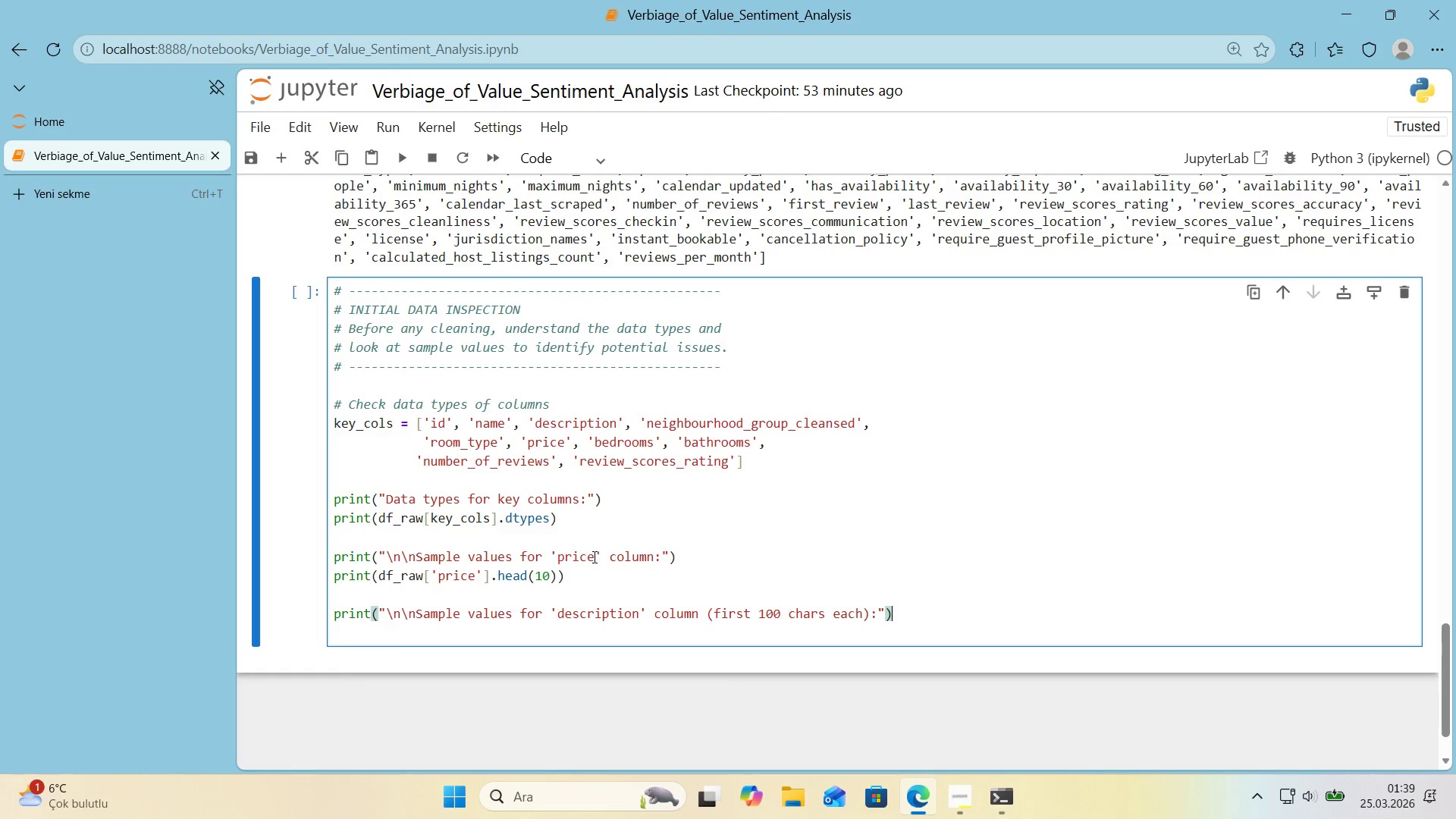 
key(ArrowRight)
 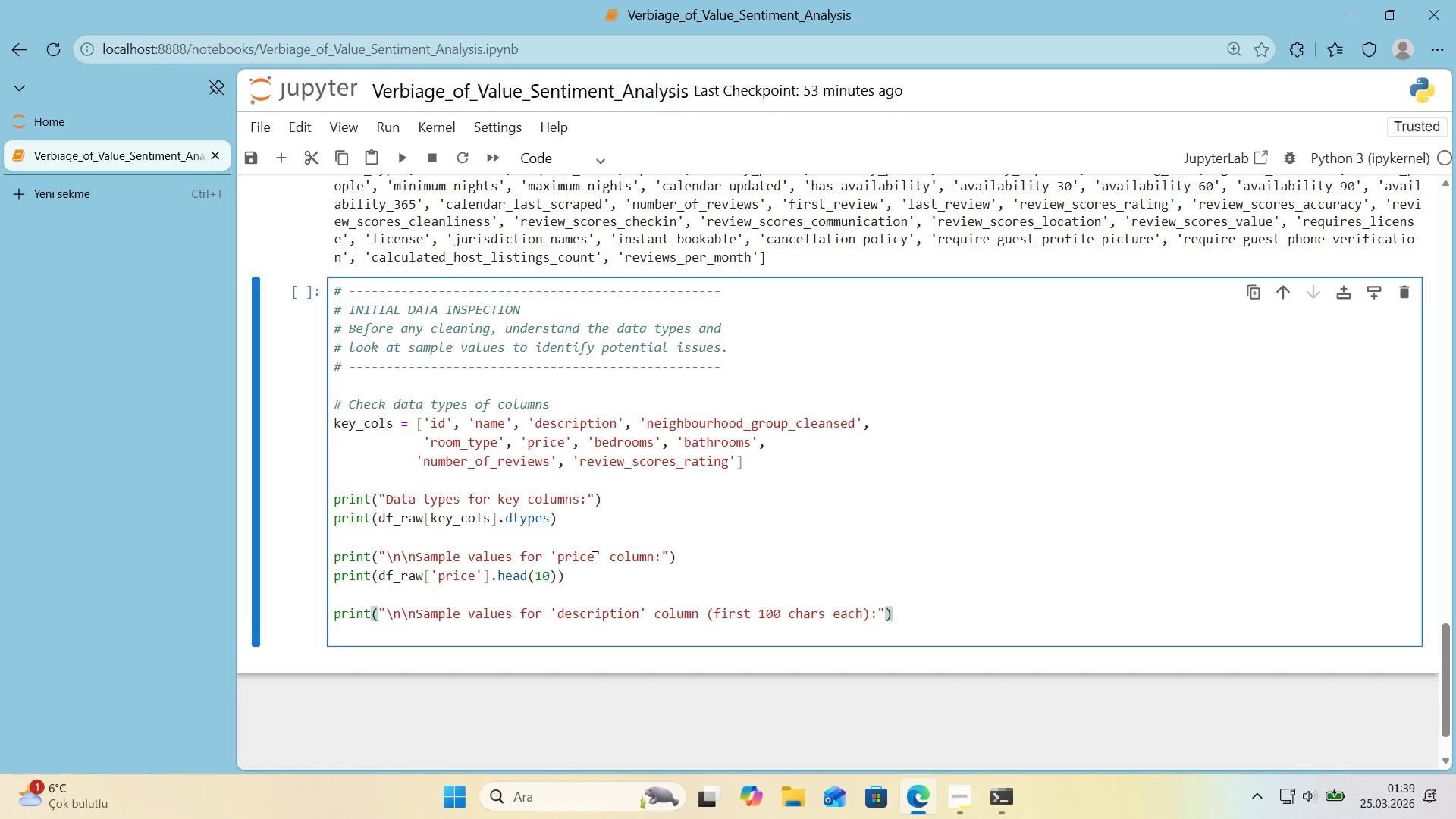 
key(Enter)
 